 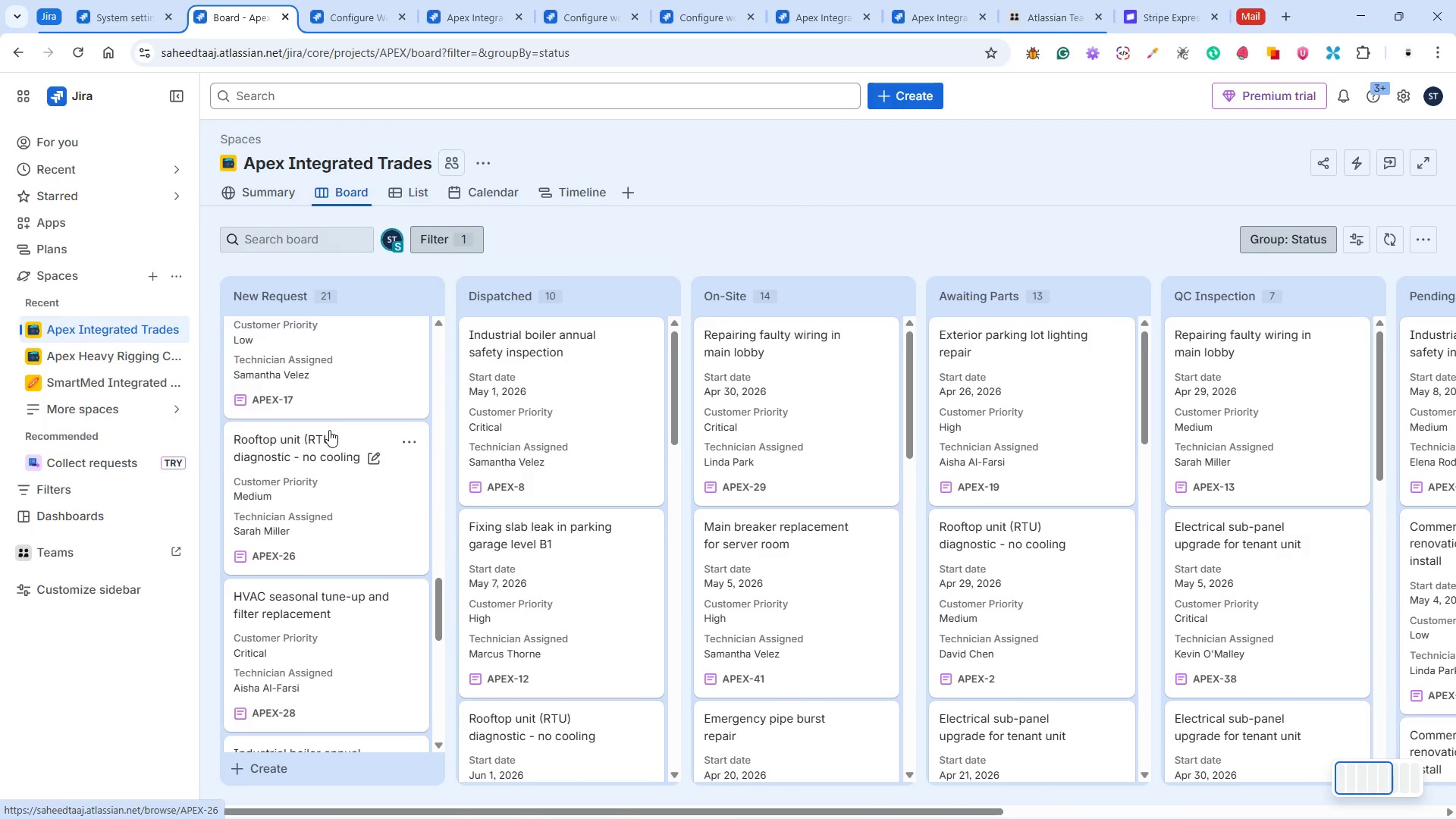 
scroll: coordinate [328, 434], scroll_direction: down, amount: 1.0
 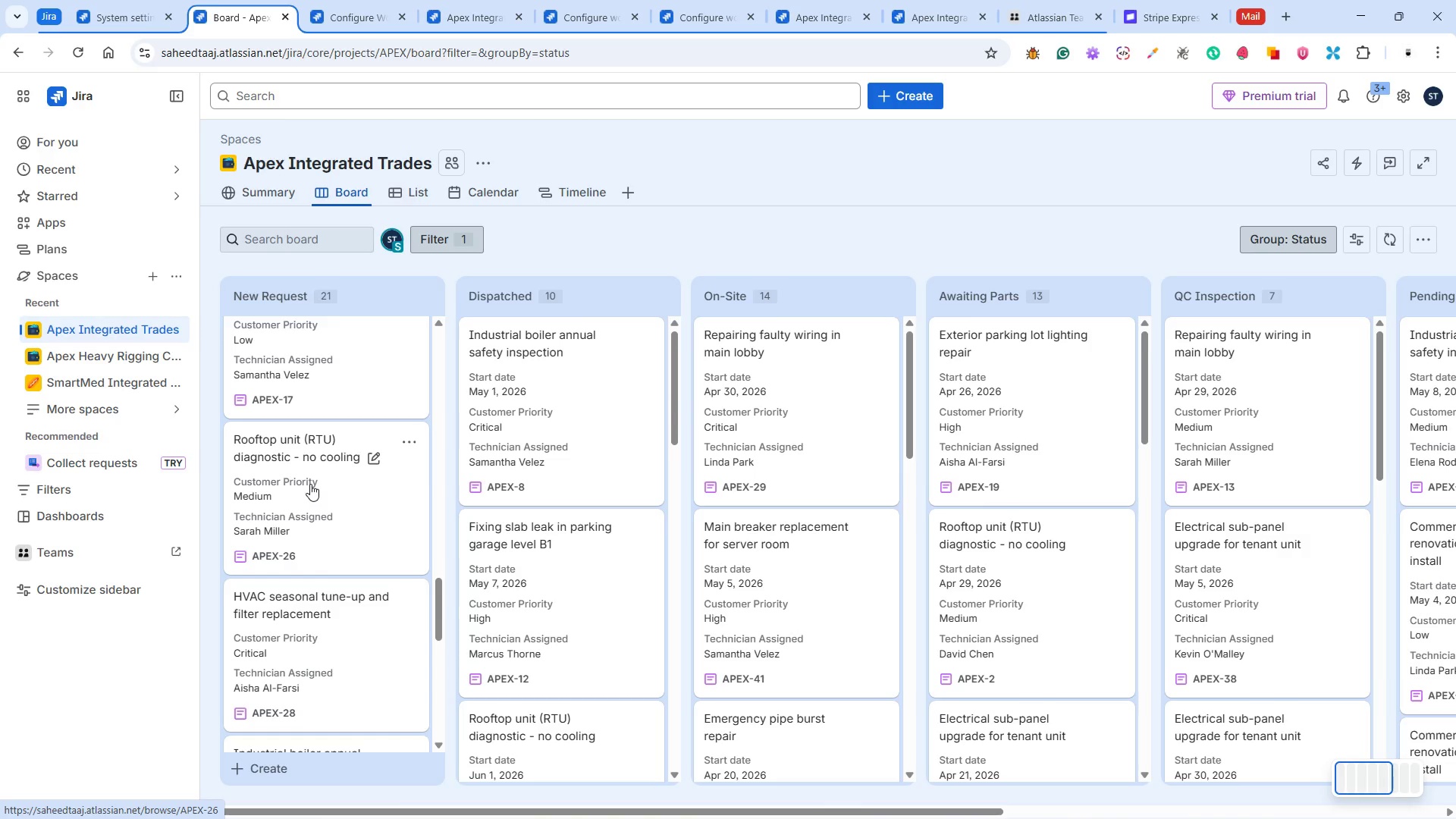 
left_click([310, 484])
 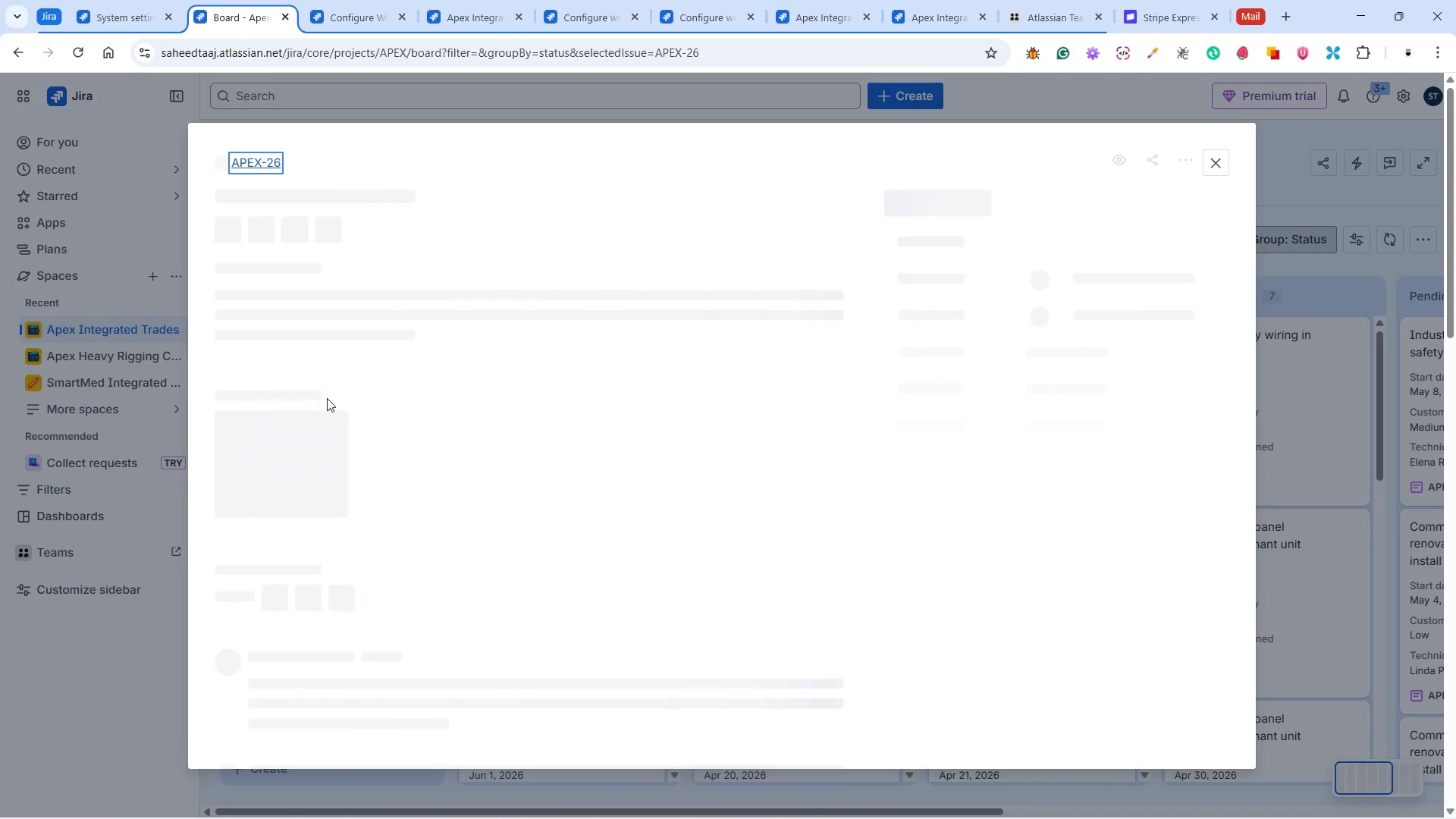 
mouse_move([469, 386])
 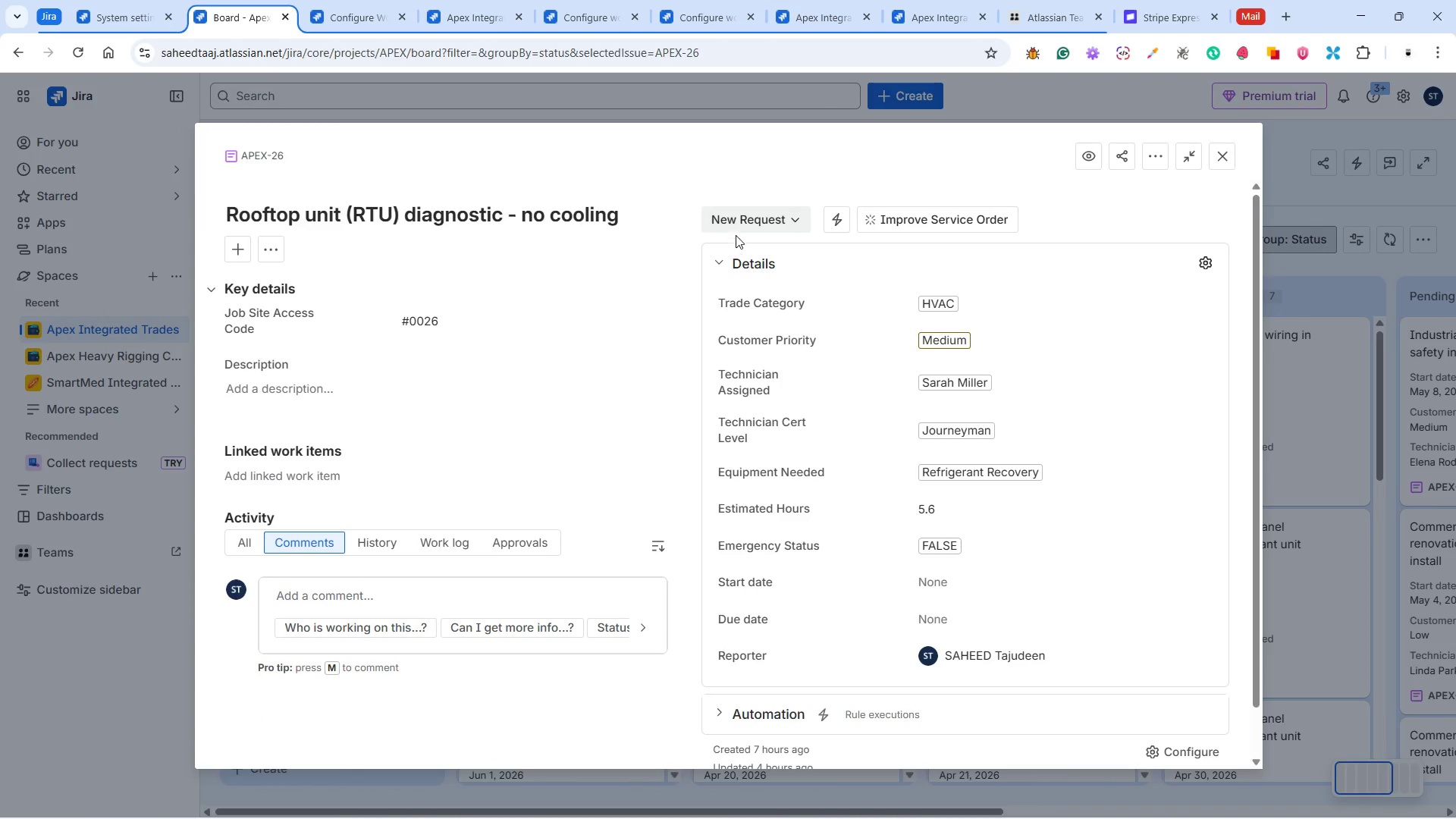 
left_click([740, 228])
 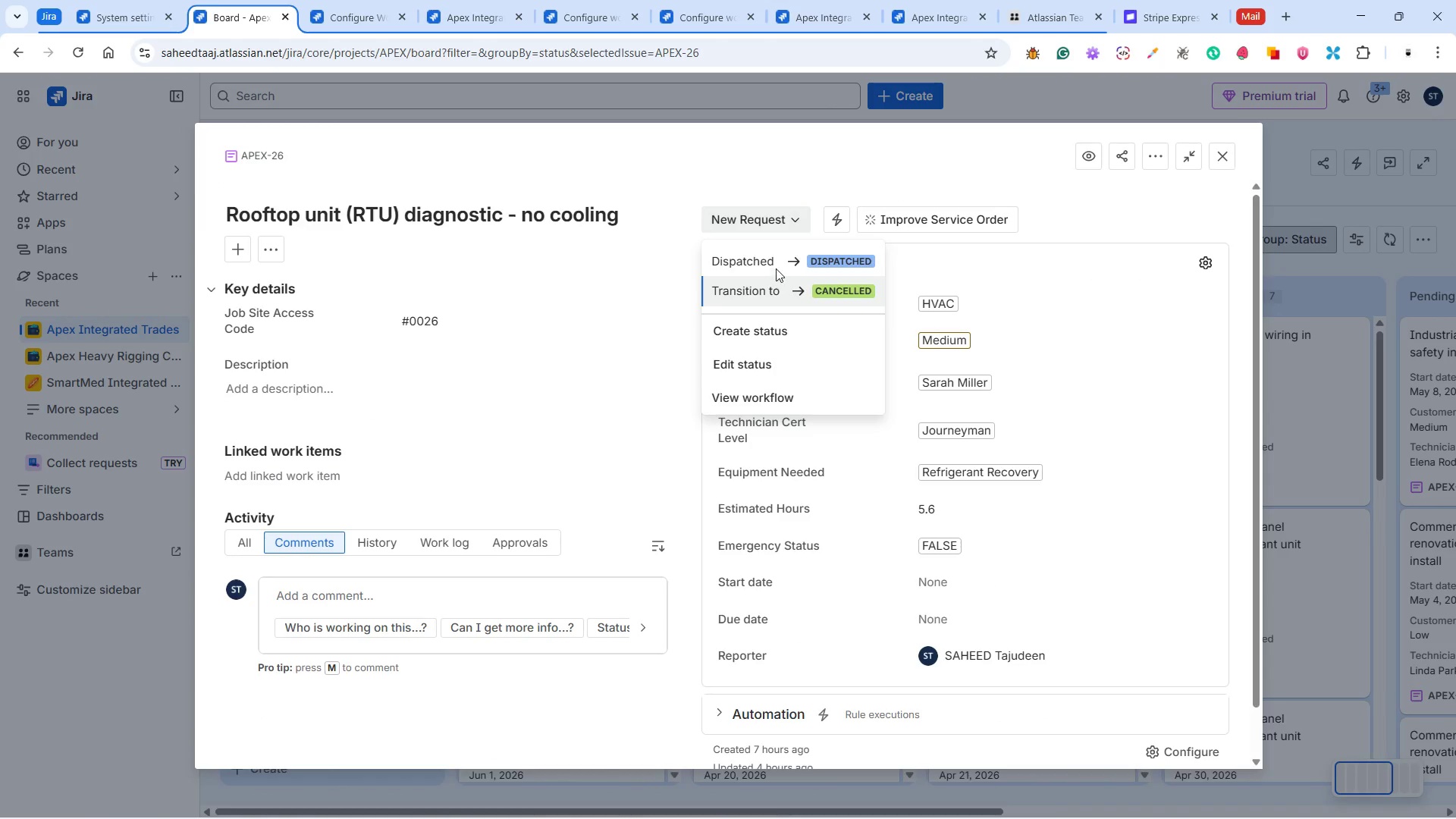 
left_click([776, 268])
 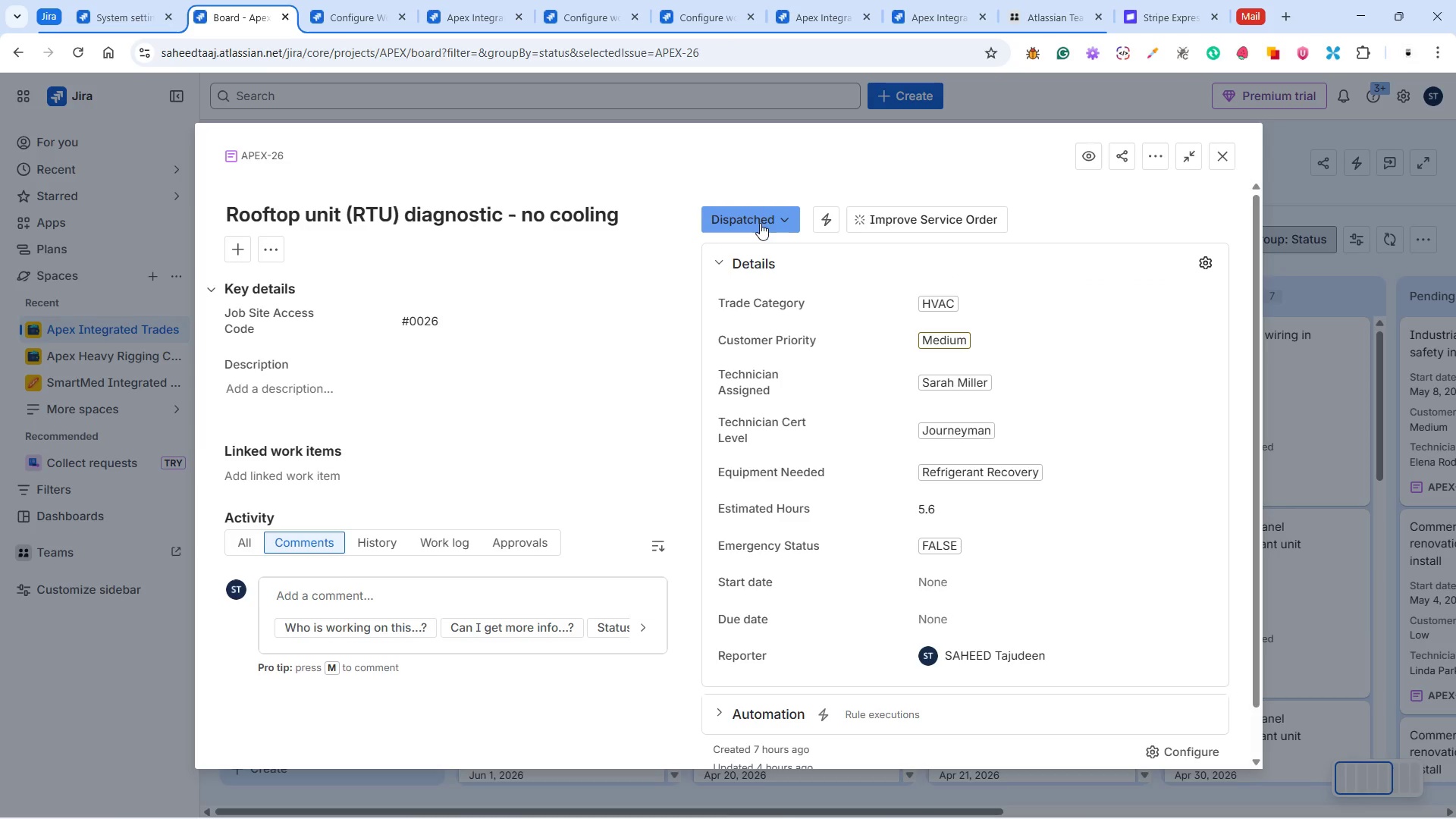 
left_click([760, 221])
 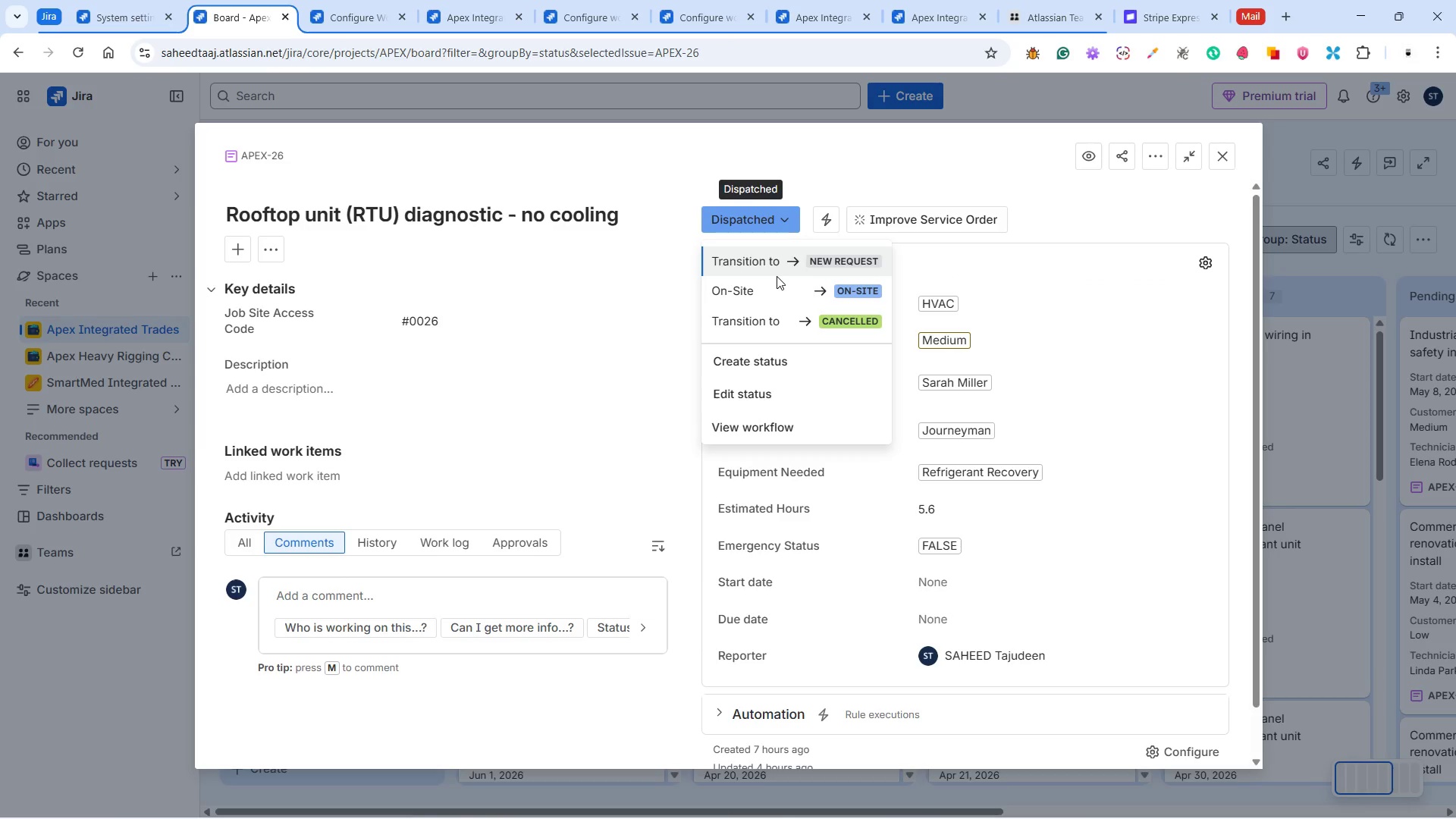 
left_click([776, 281])
 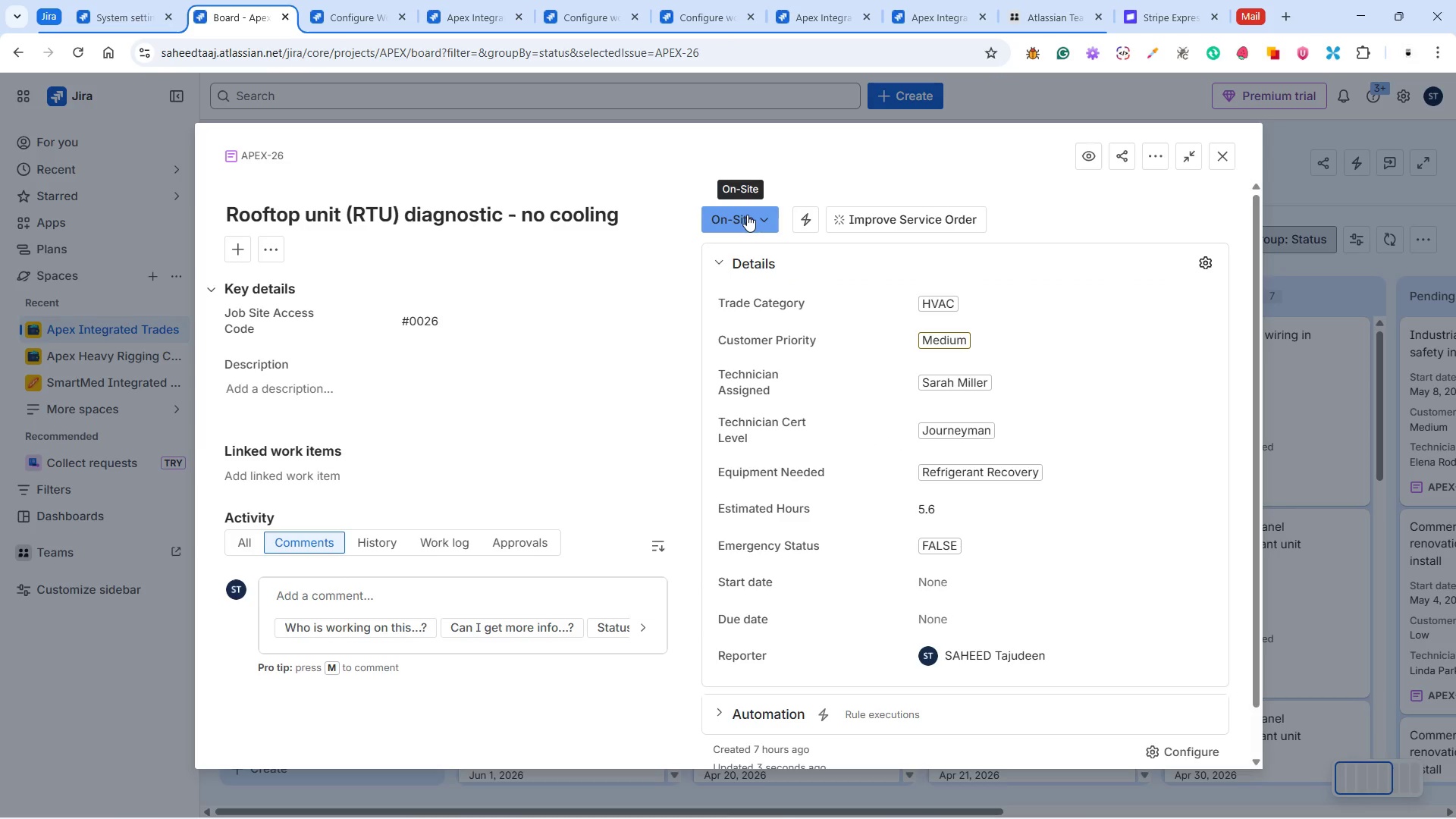 
left_click([747, 221])
 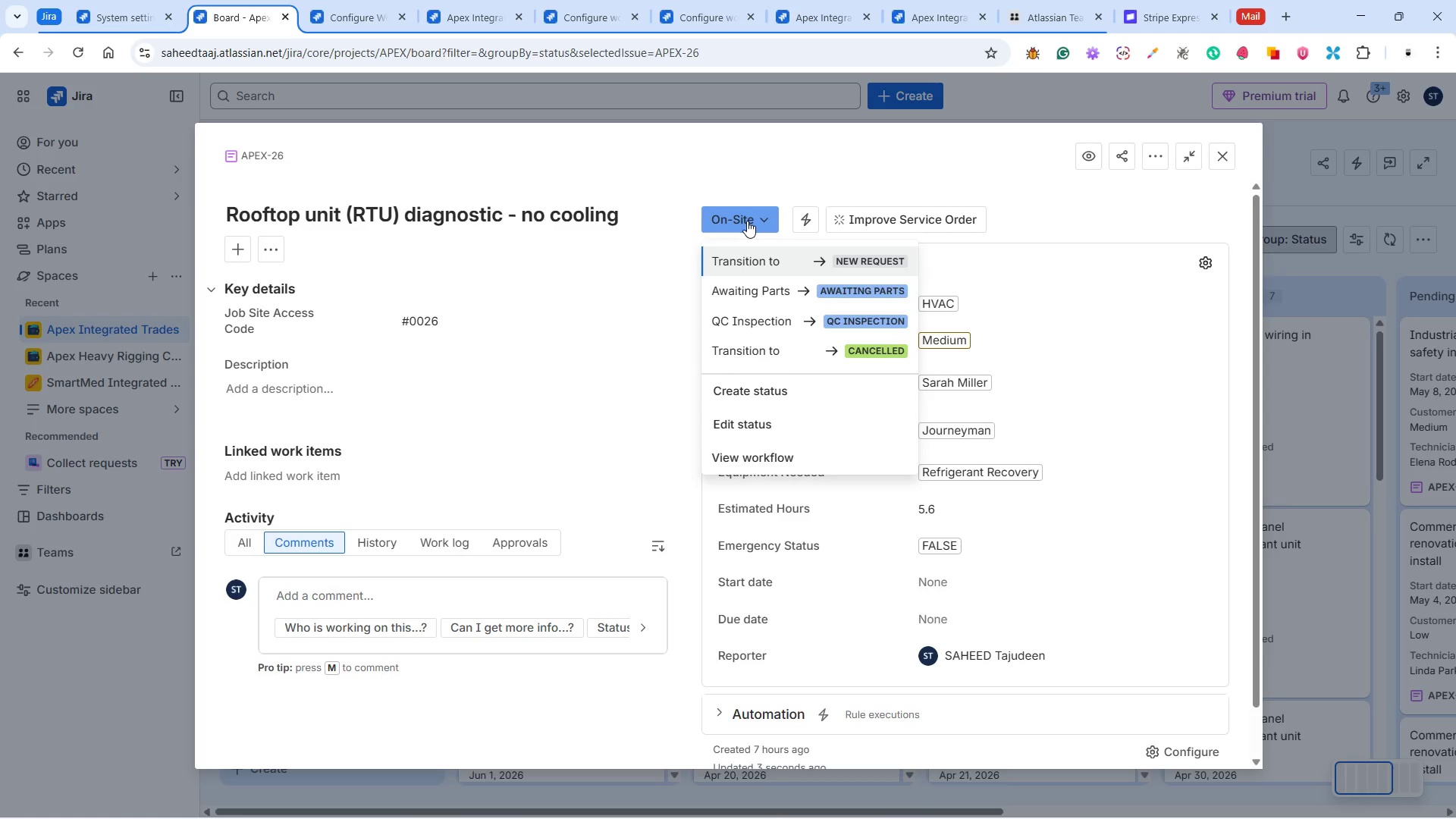 
wait(6.22)
 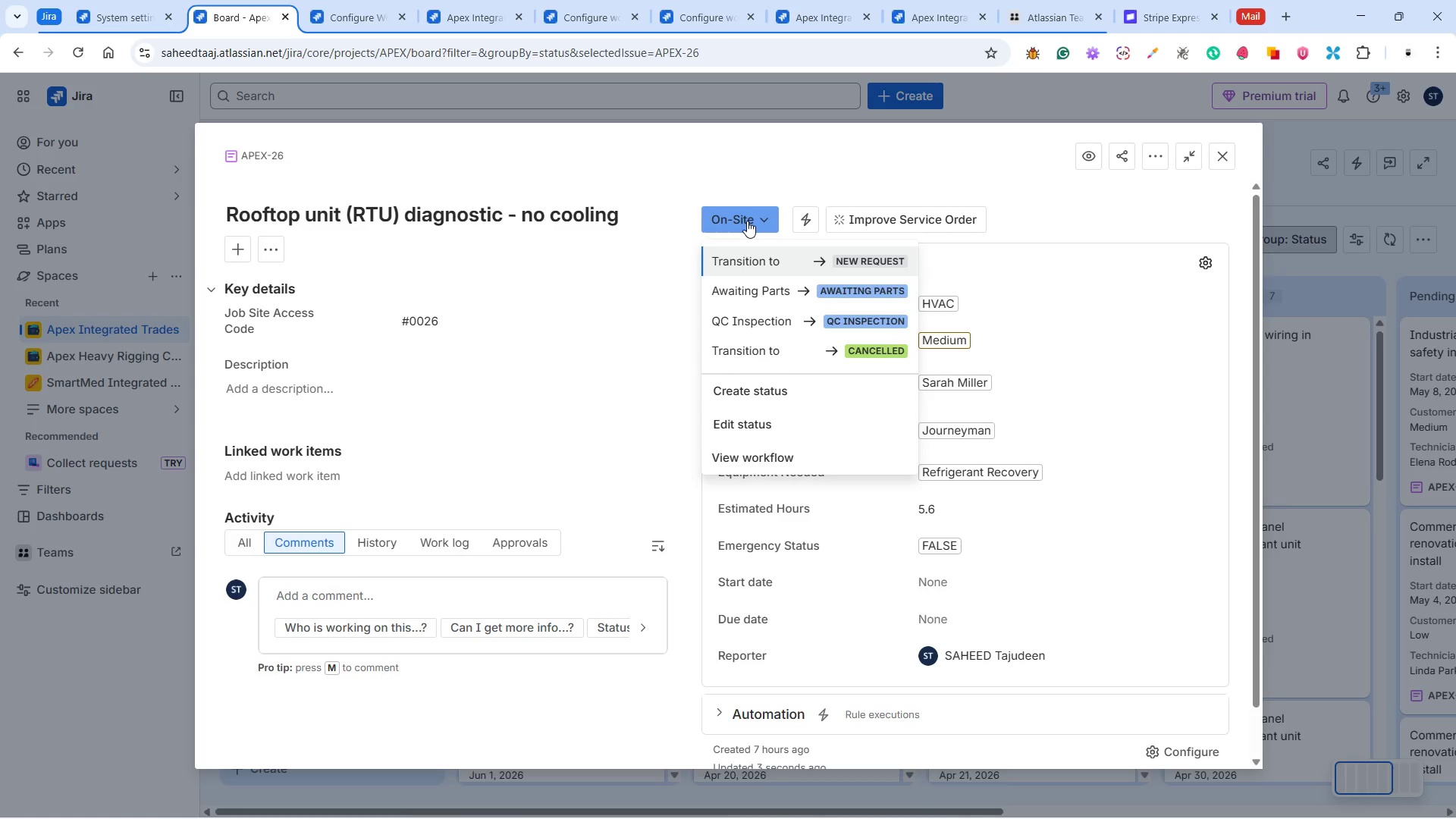 
left_click([775, 313])
 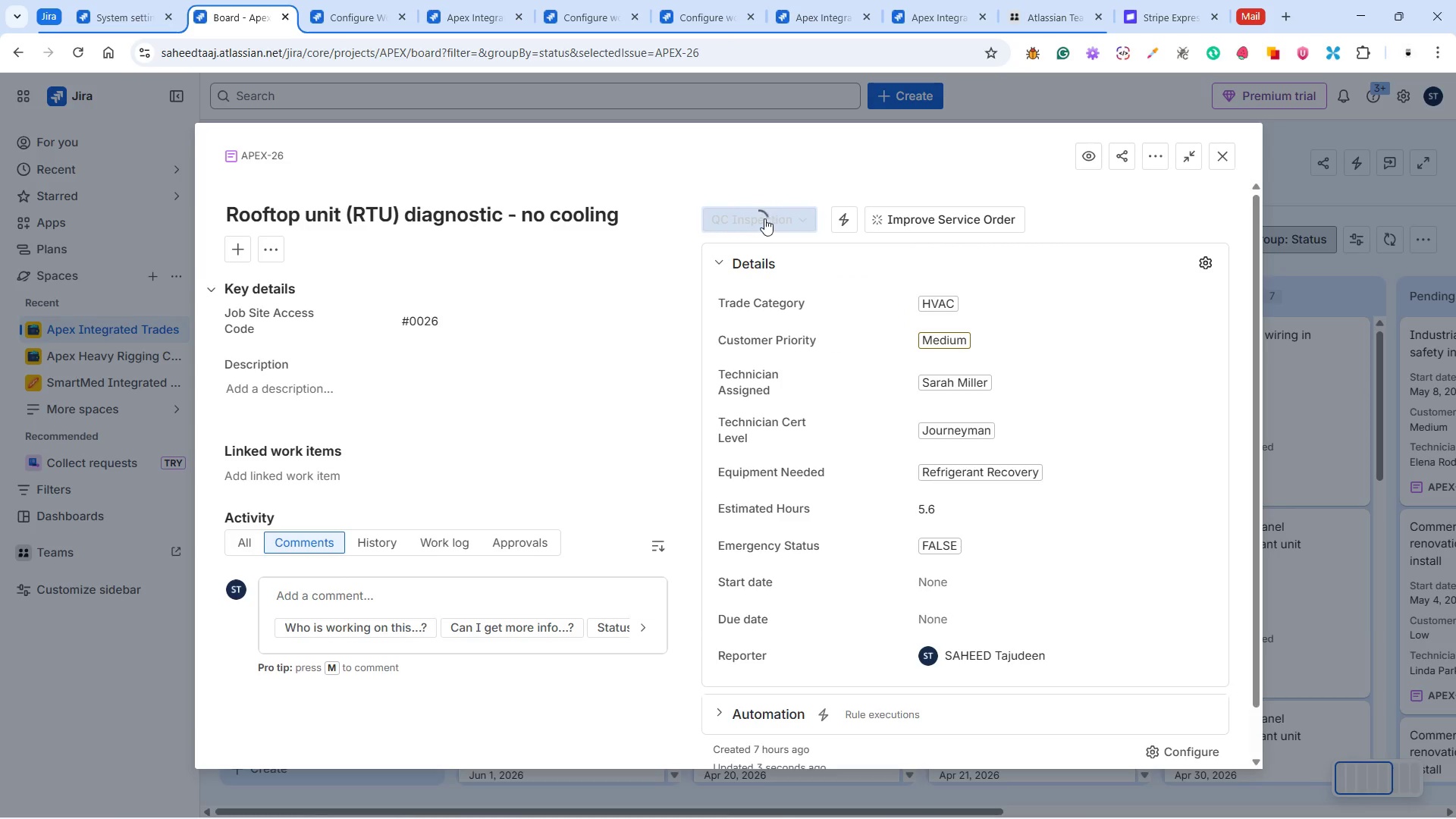 
left_click([764, 218])
 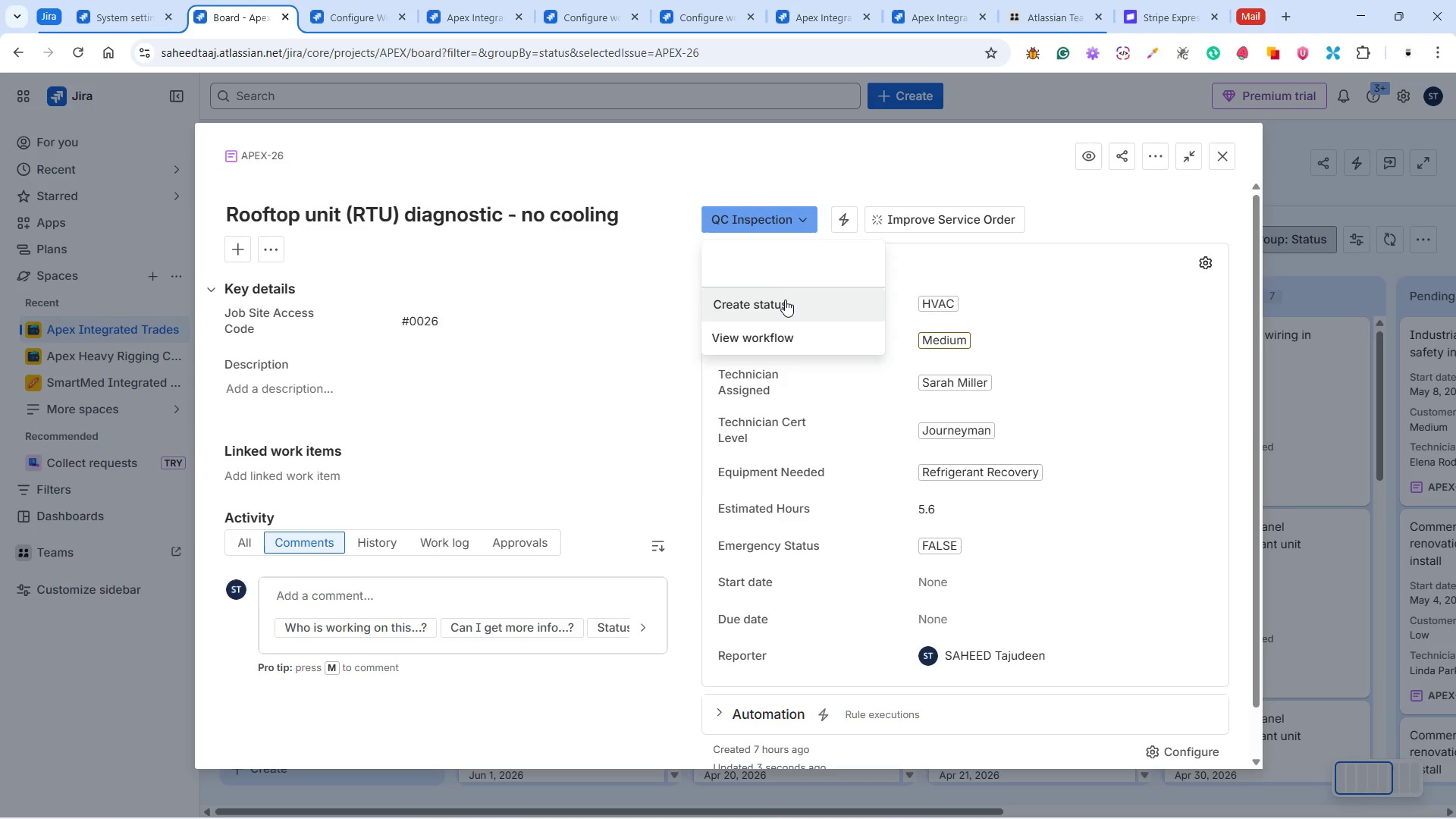 
mouse_move([804, 290])
 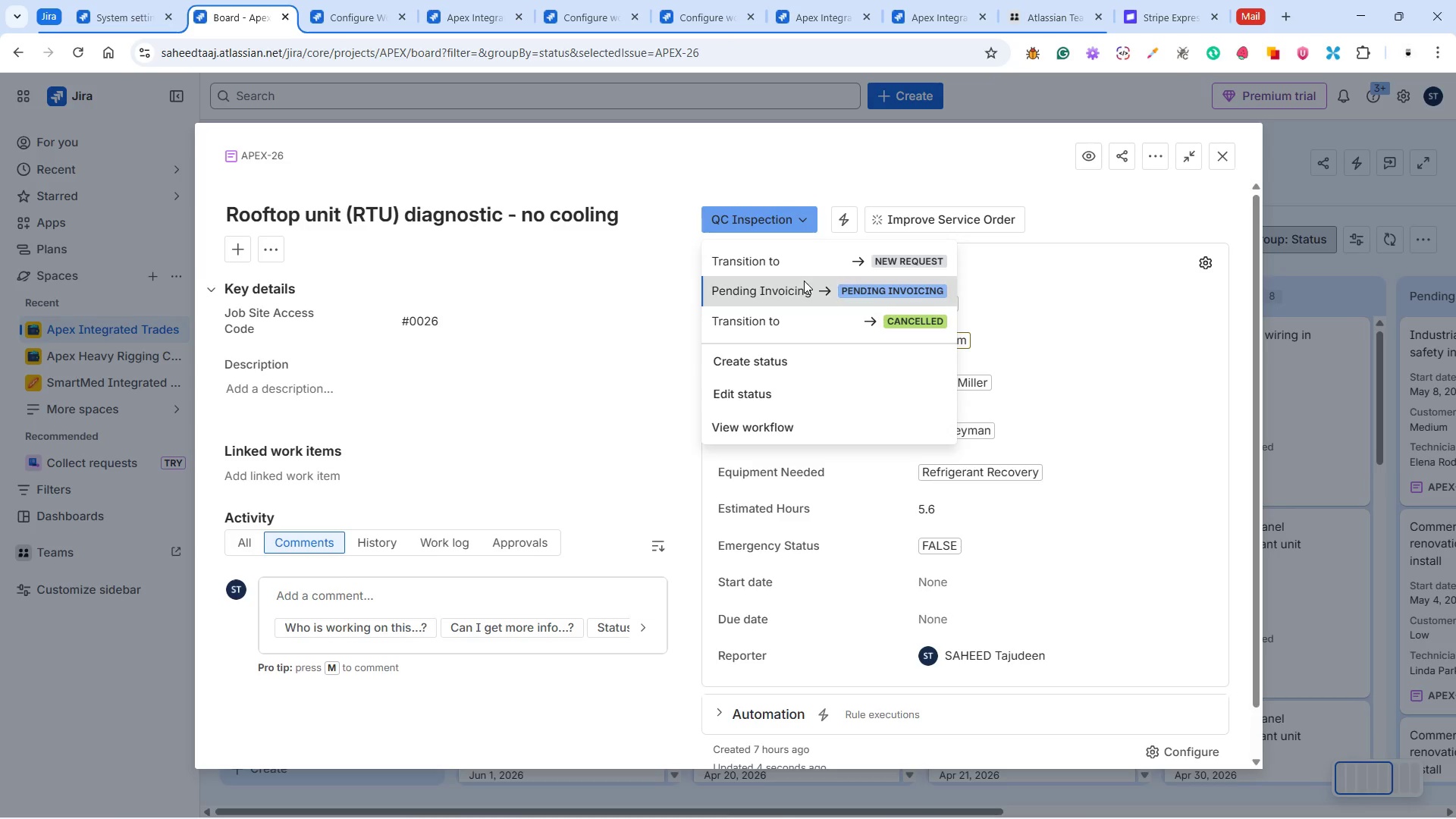 
left_click([804, 281])
 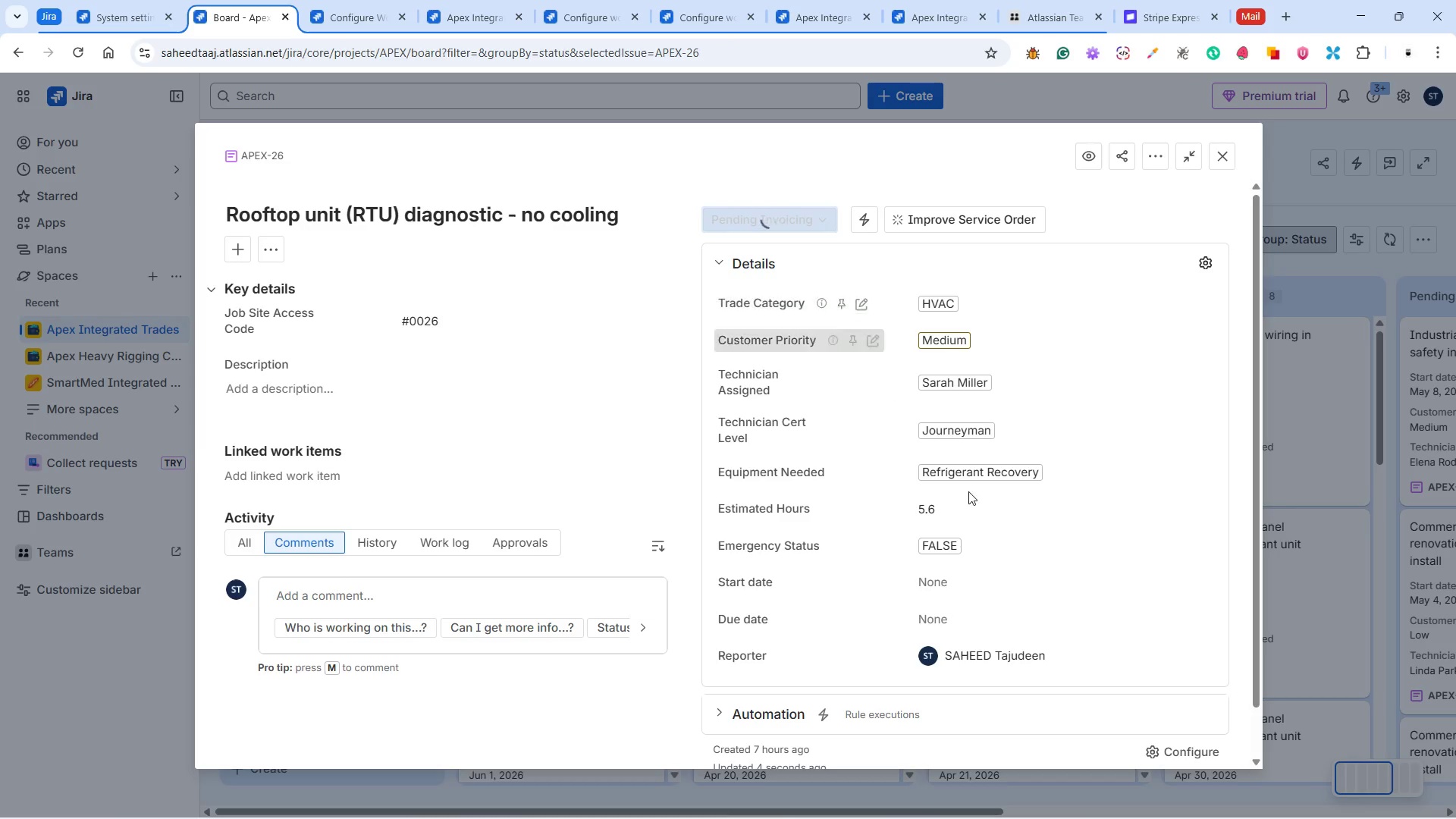 
left_click([984, 587])
 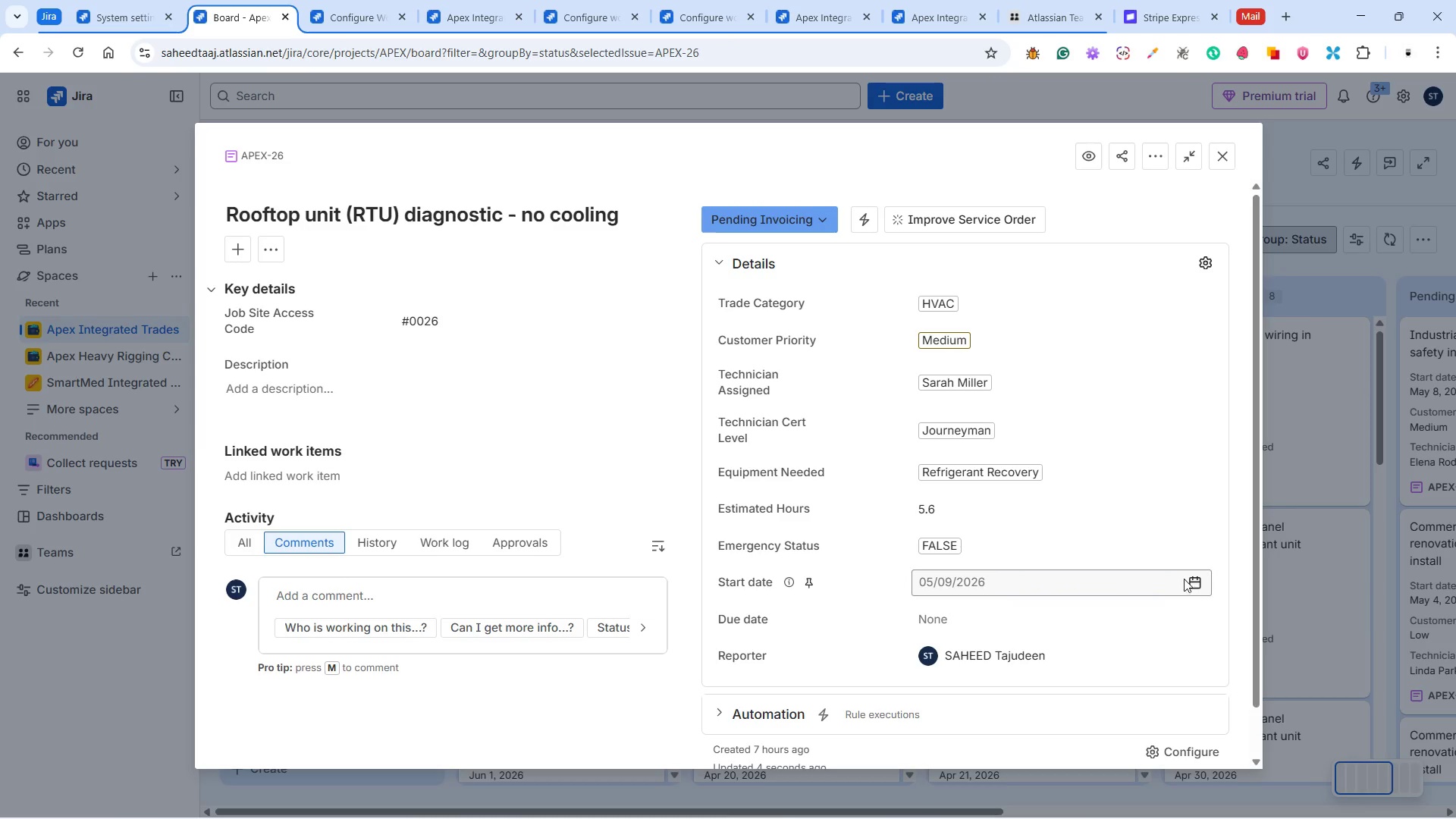 
left_click([1188, 581])
 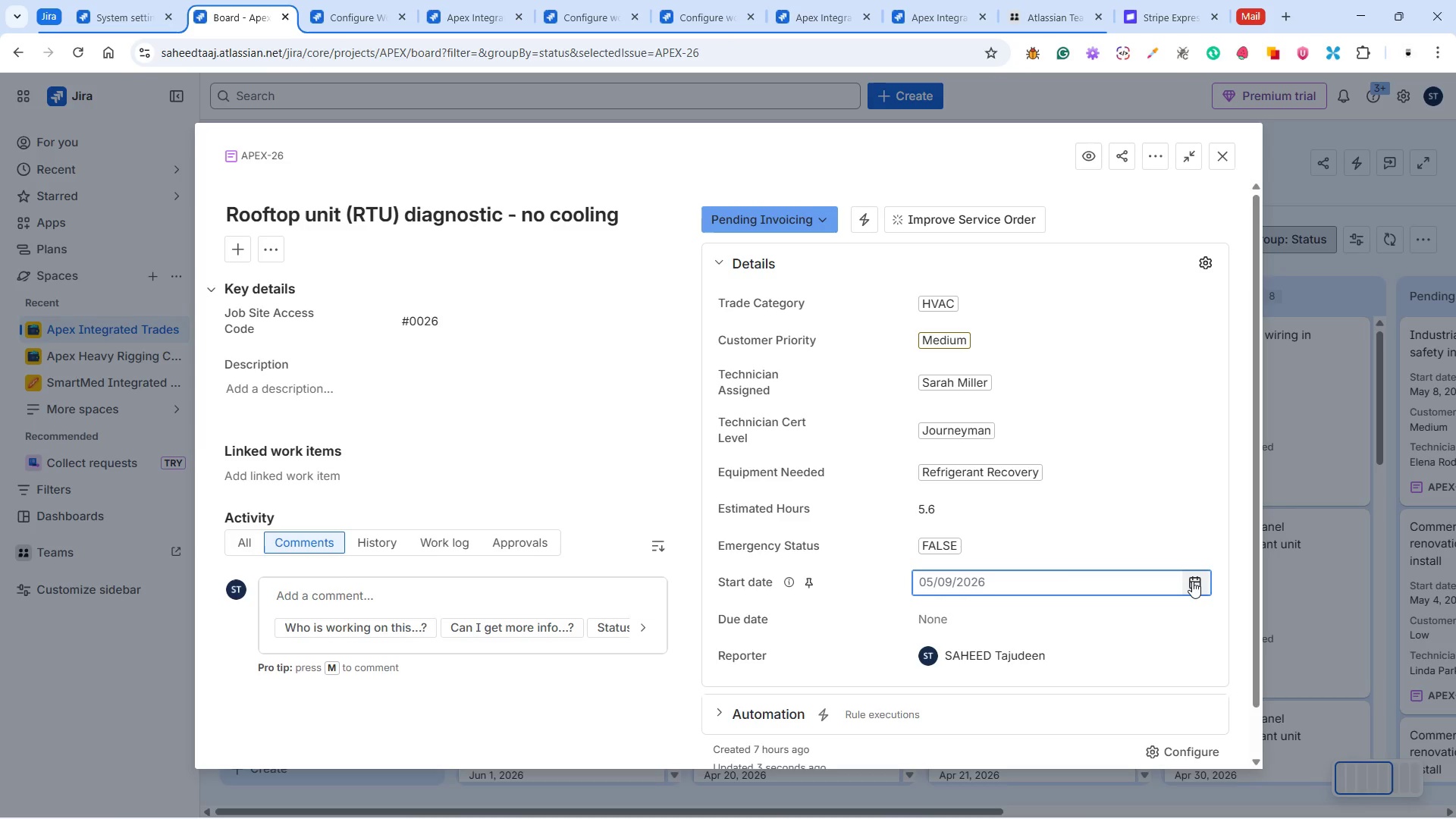 
left_click([1192, 581])
 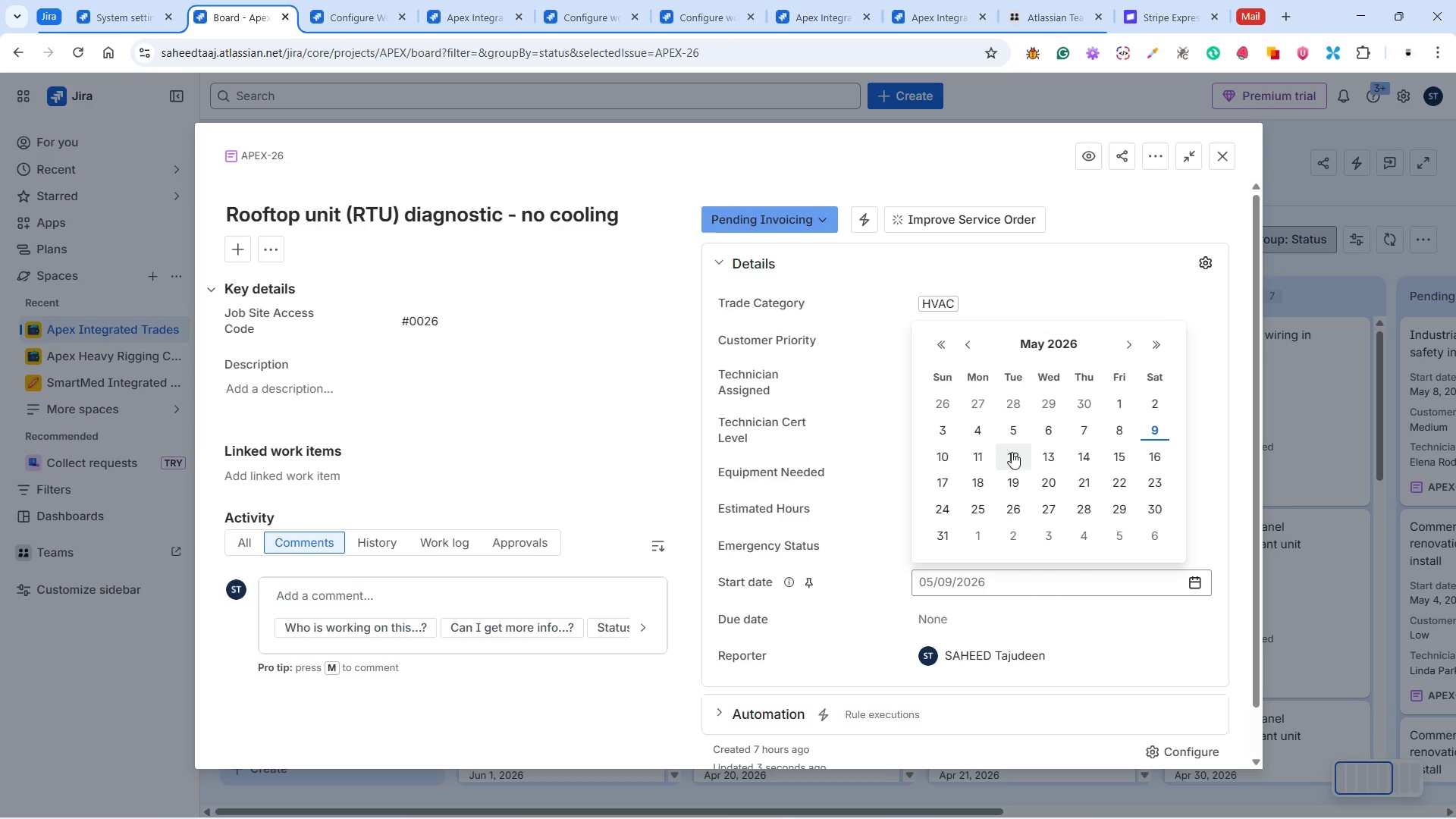 
left_click([1010, 434])
 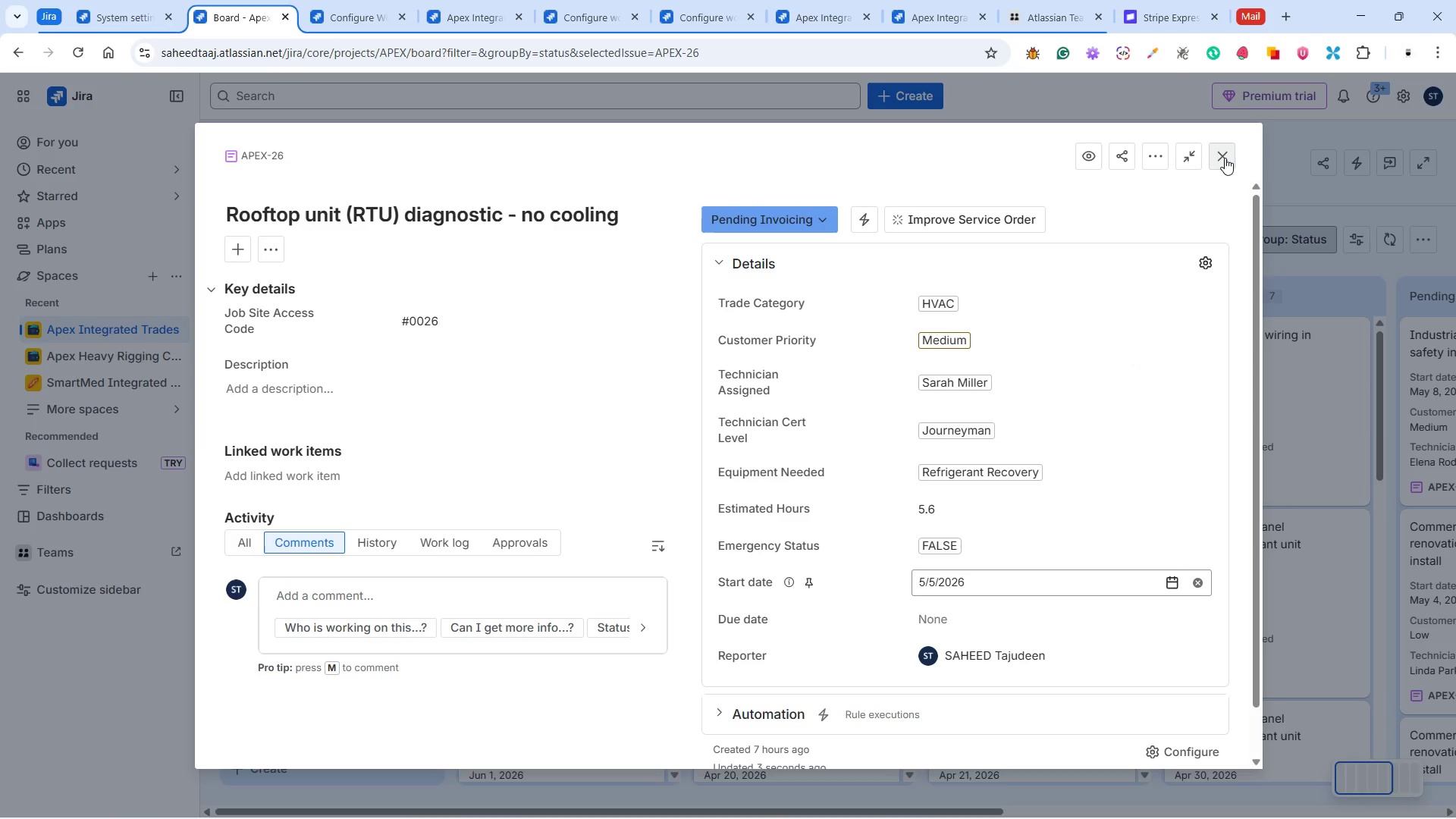 
left_click([1225, 158])
 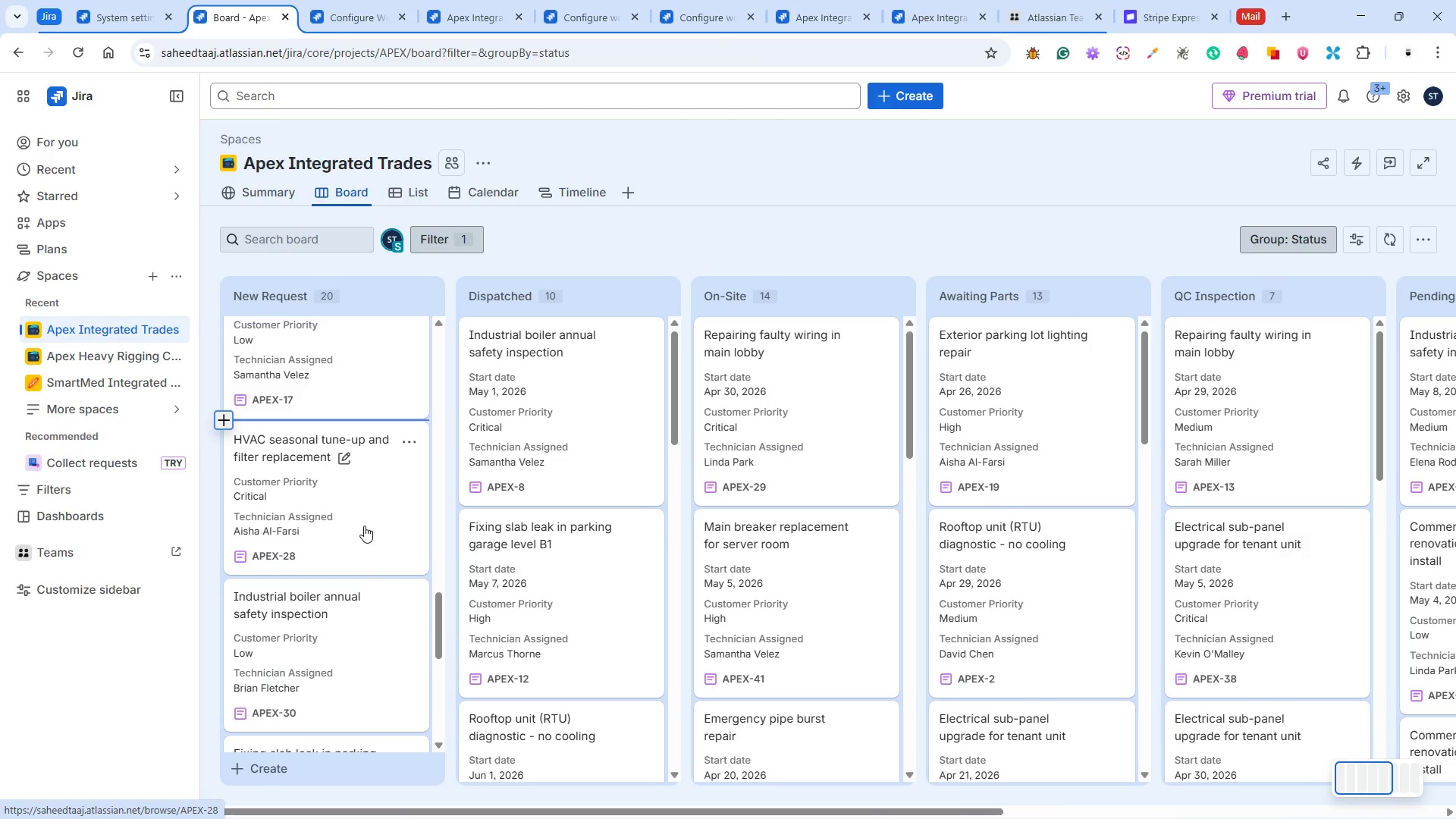 
scroll: coordinate [363, 526], scroll_direction: up, amount: 1.0
 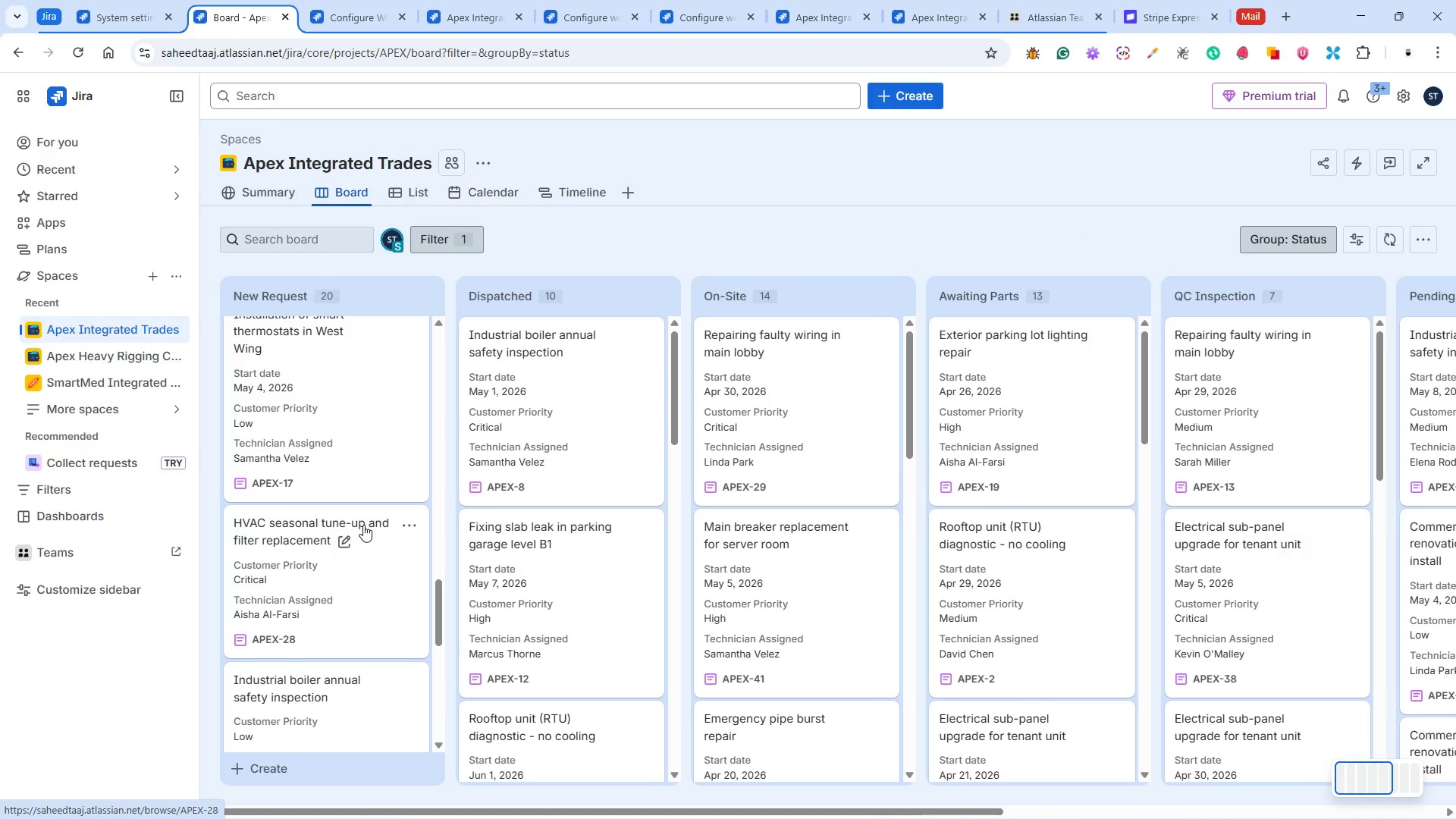 
scroll: coordinate [363, 525], scroll_direction: down, amount: 1.0
 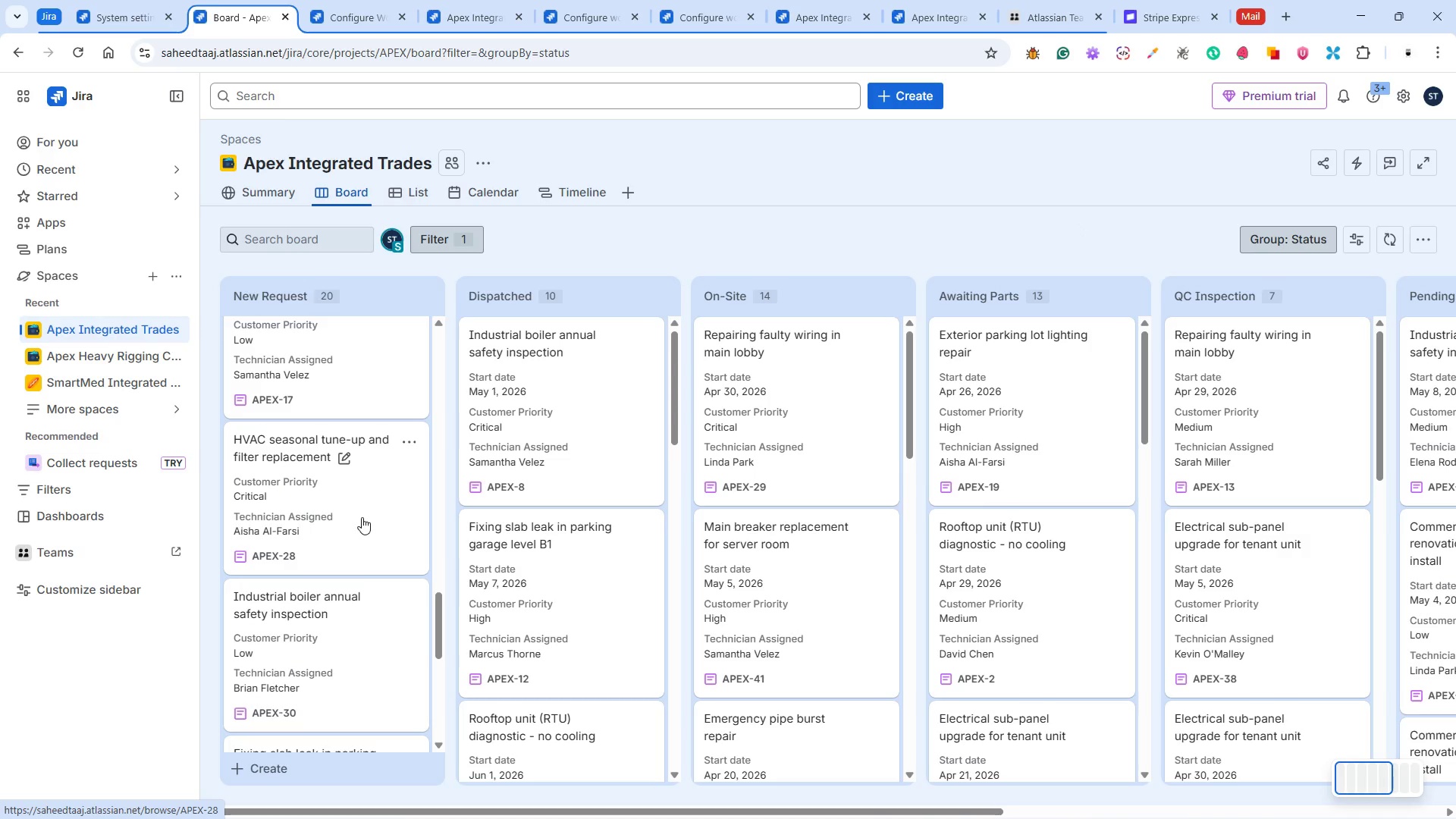 
left_click([362, 517])
 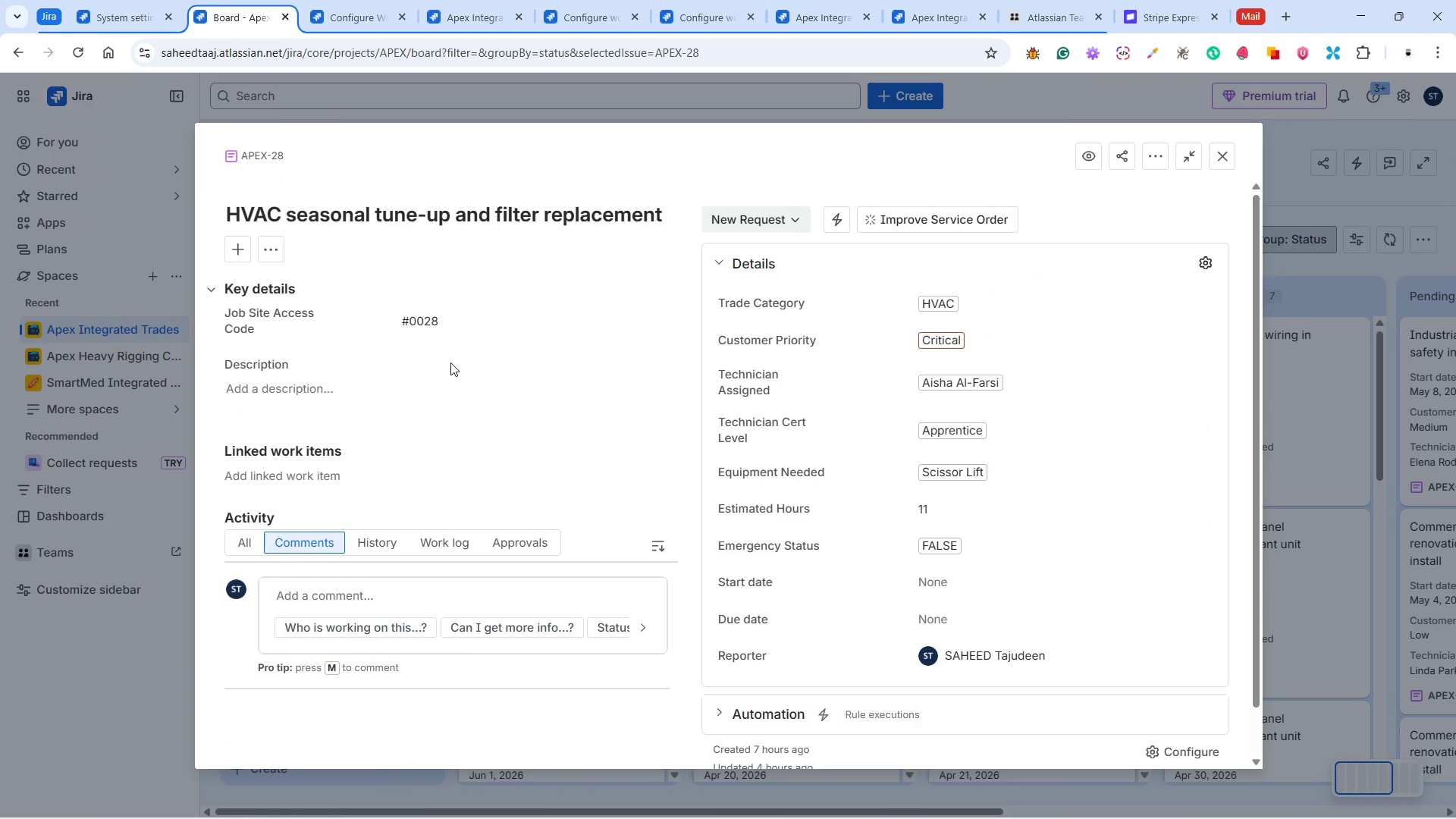 
wait(5.09)
 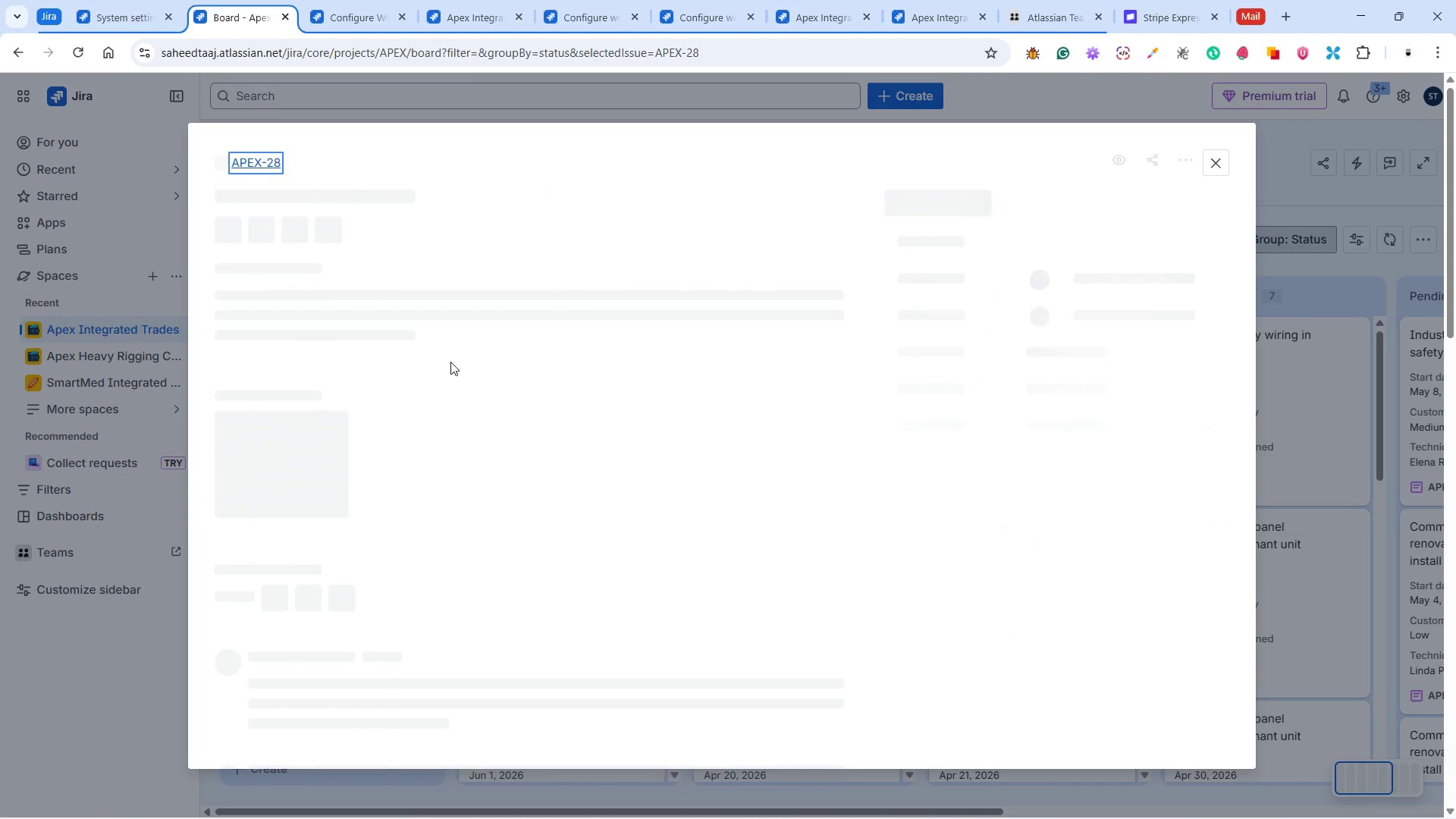 
left_click([746, 216])
 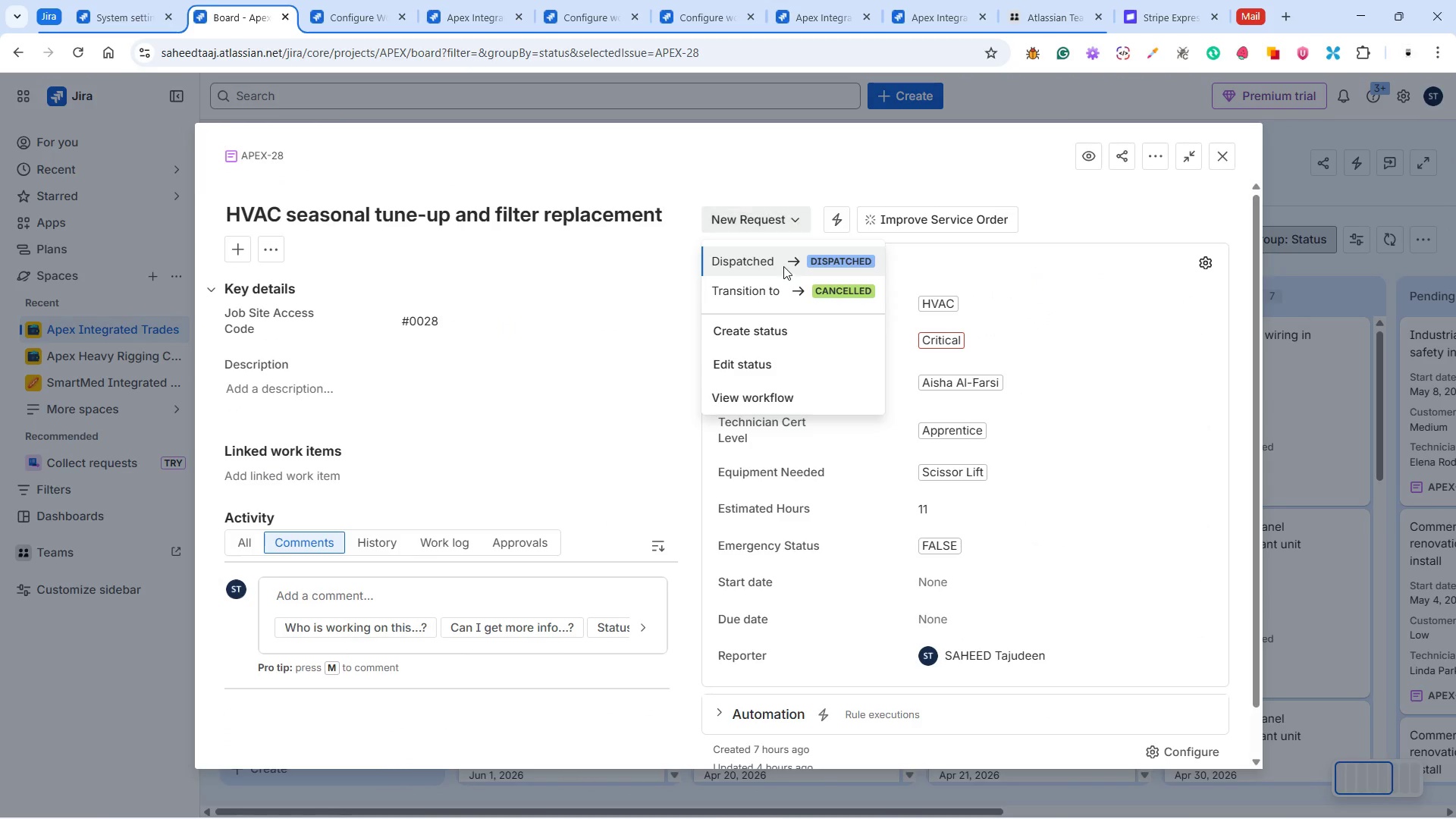 
left_click([783, 265])
 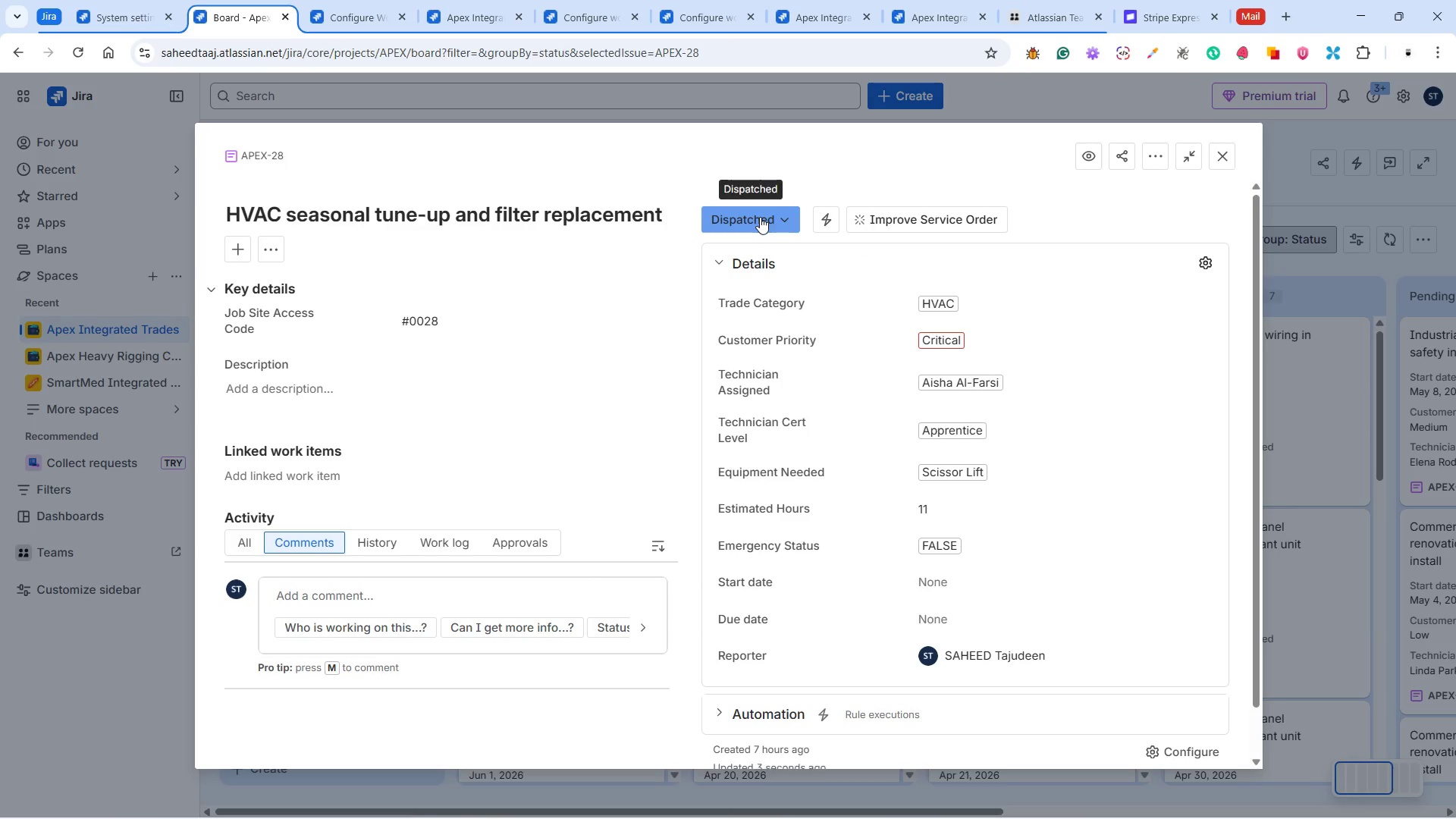 
wait(8.94)
 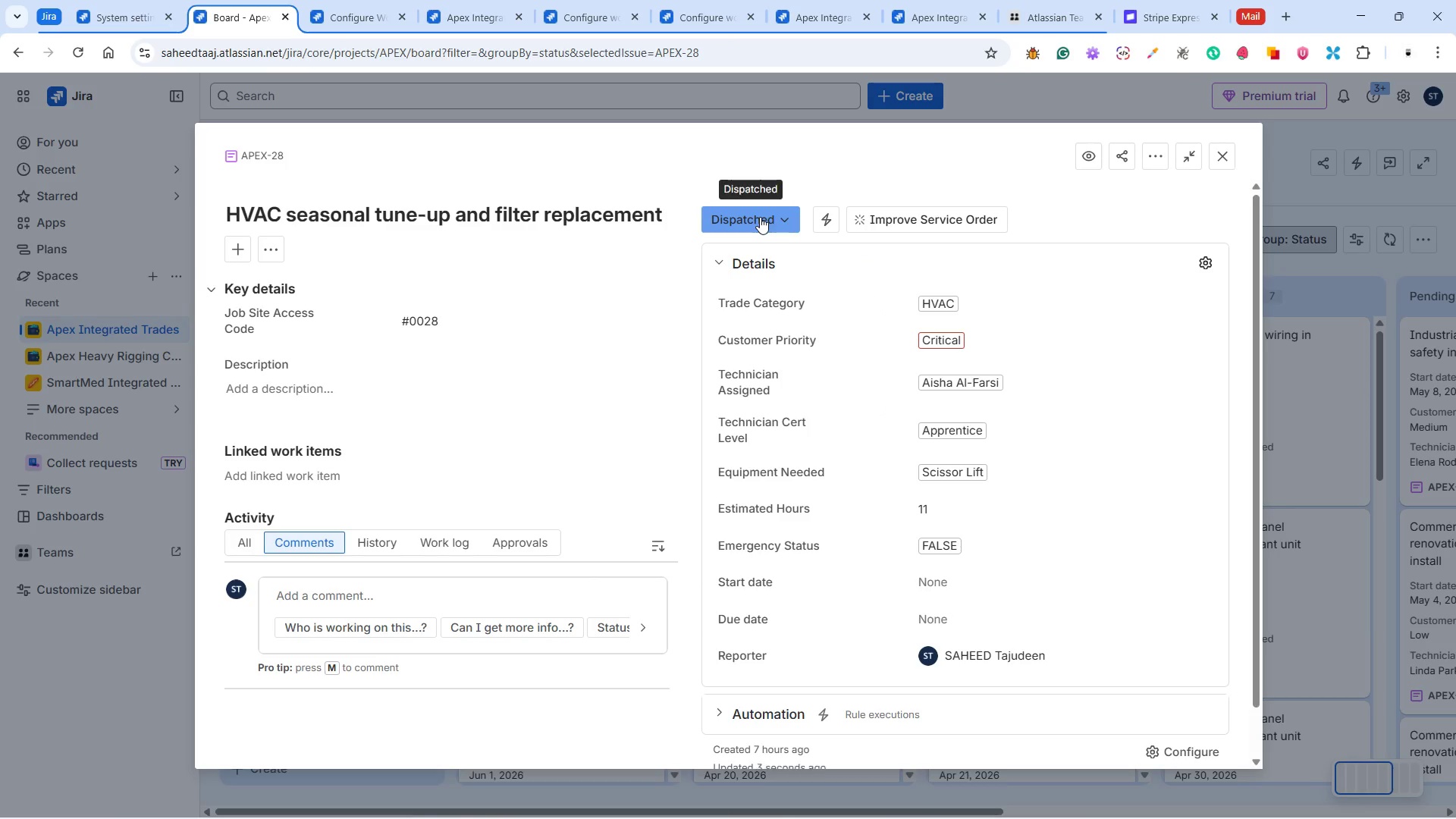 
left_click([759, 215])
 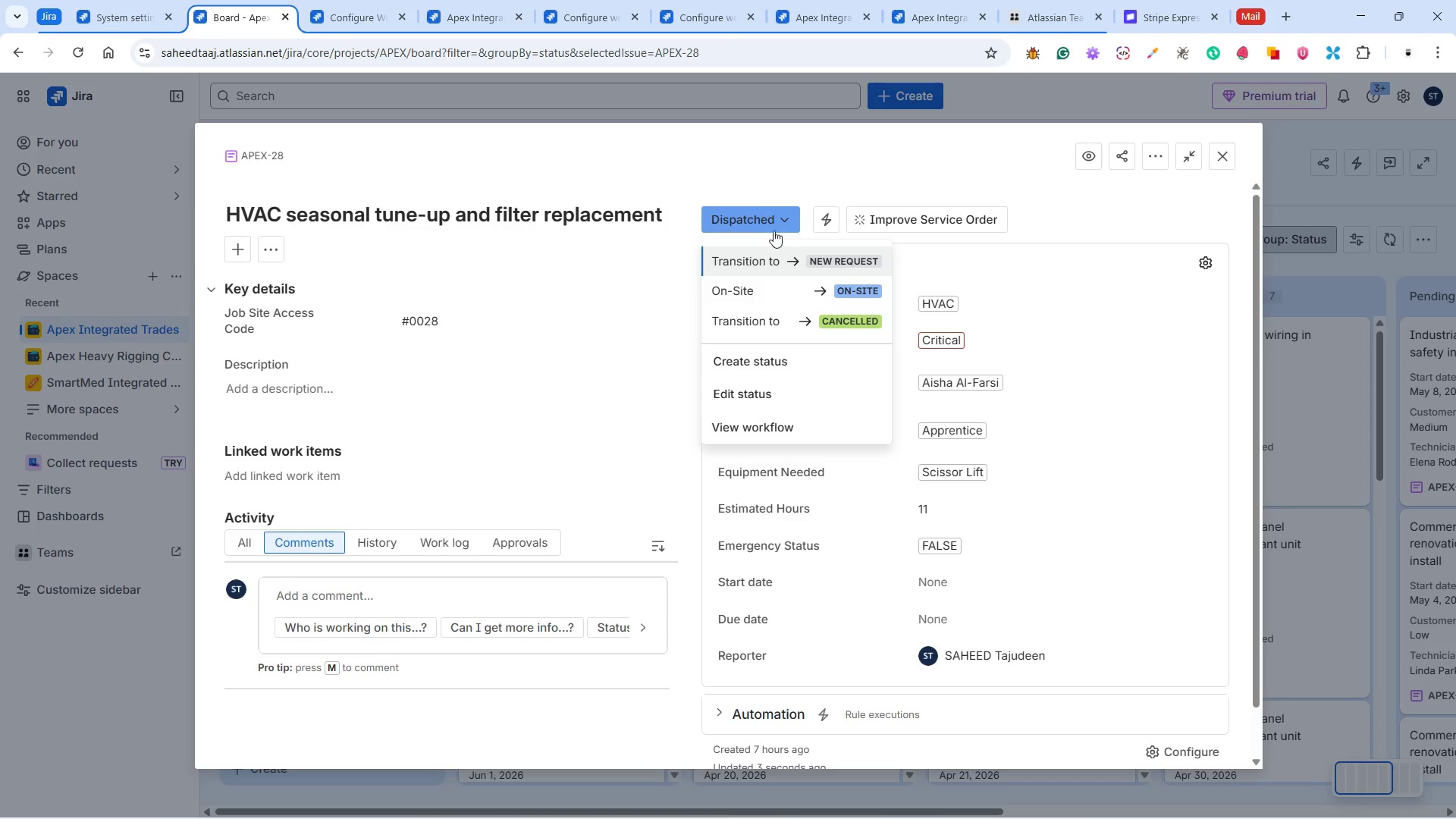 
left_click([782, 286])
 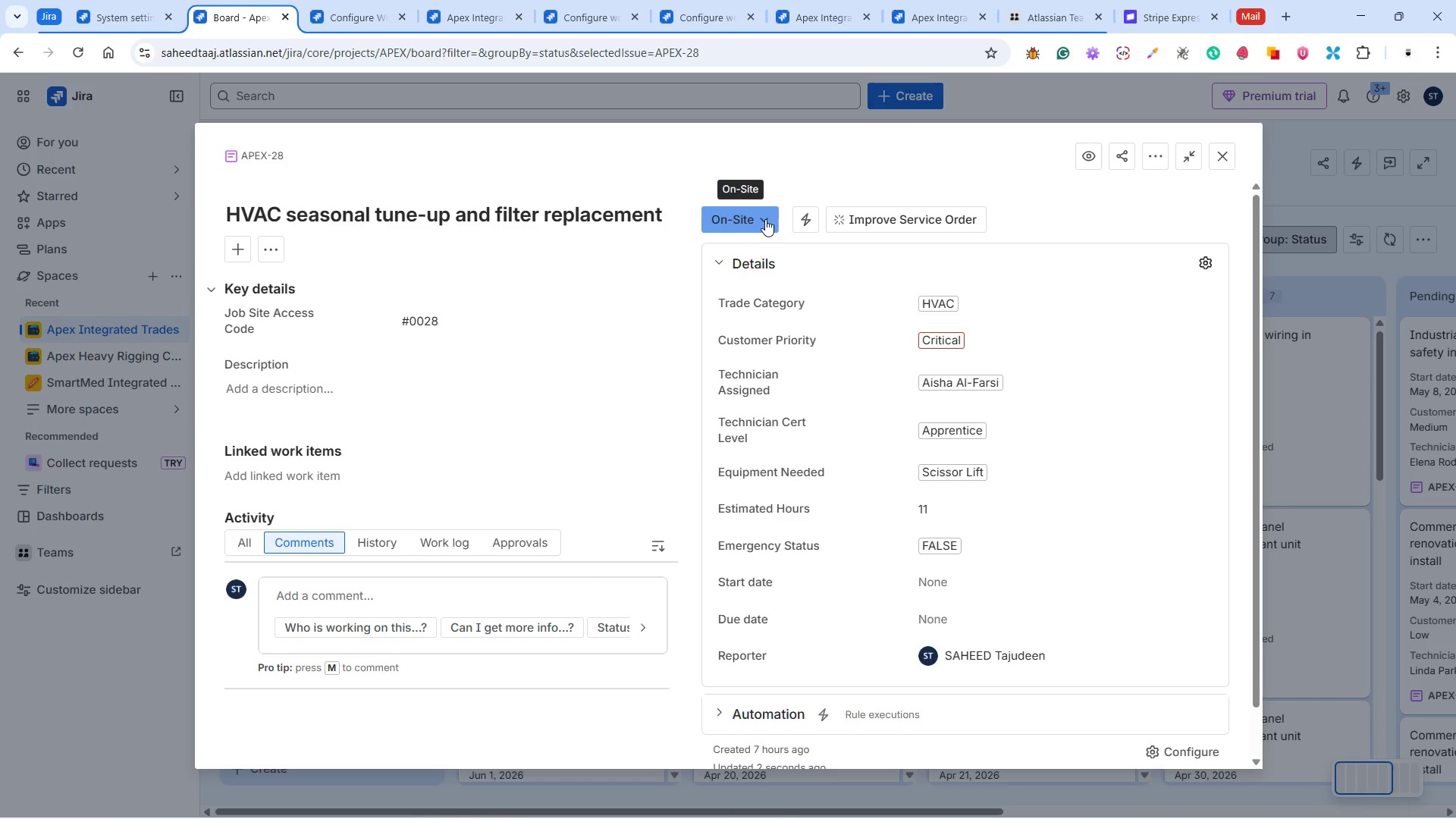 
wait(5.14)
 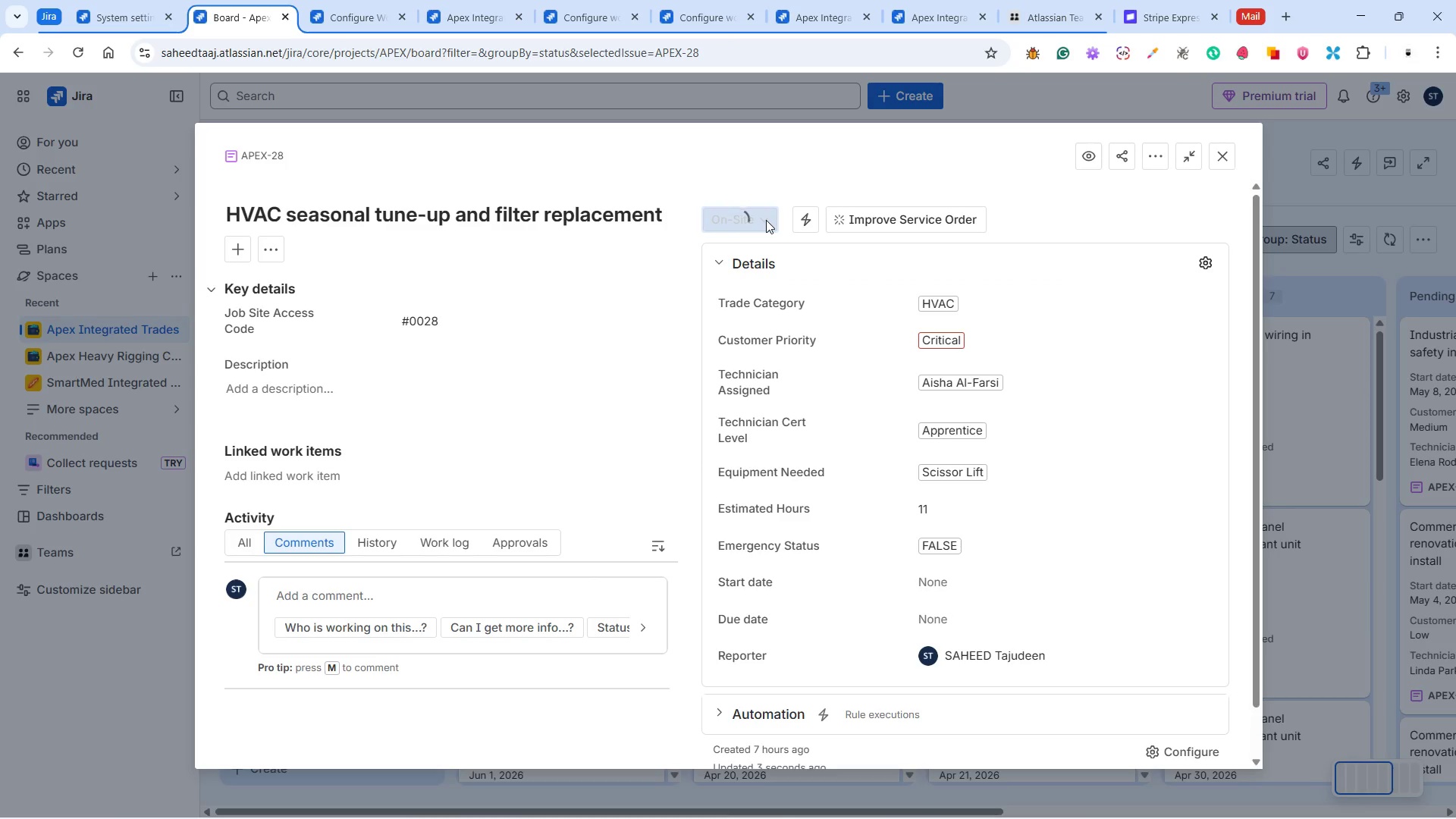 
left_click([765, 219])
 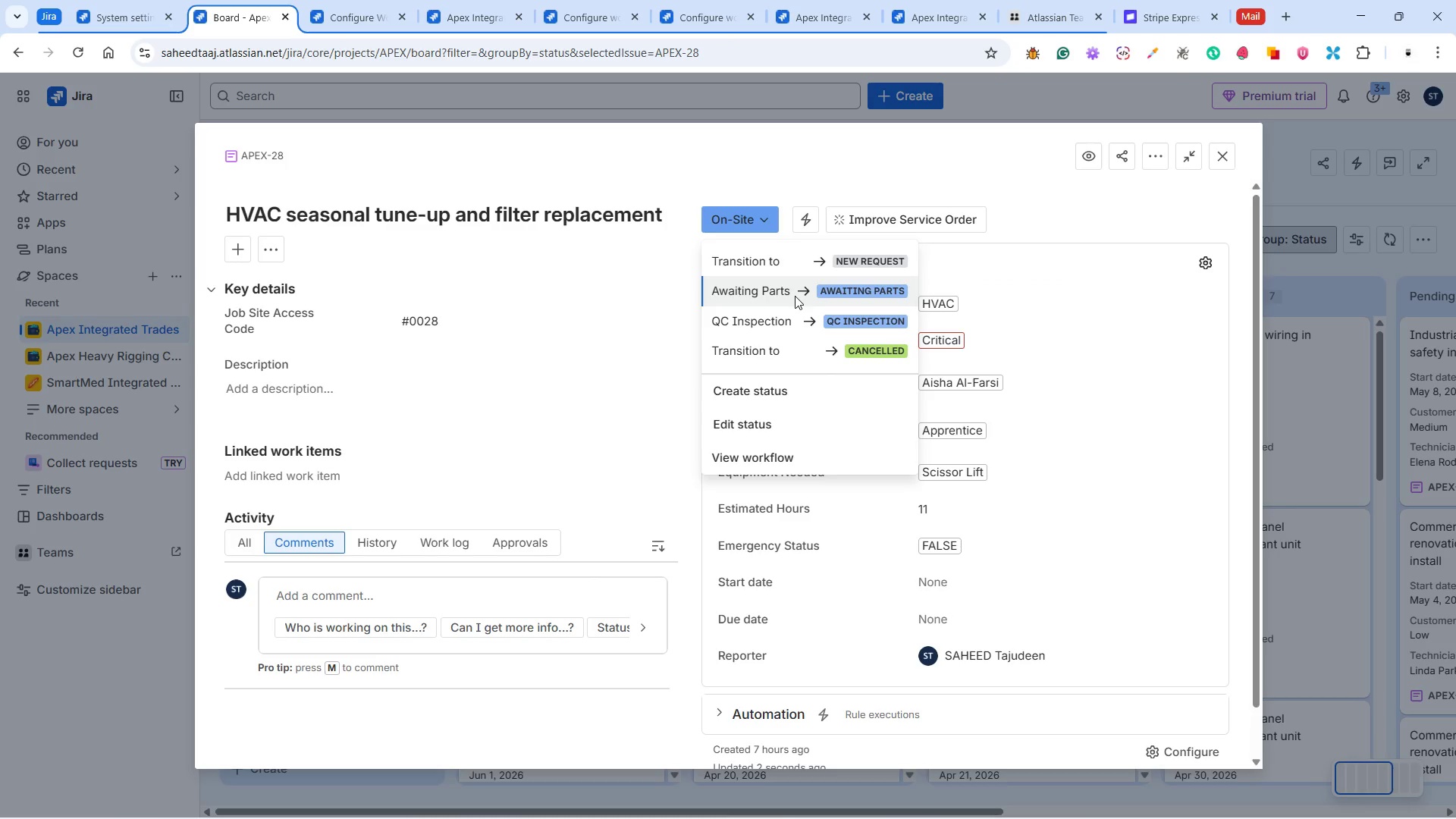 
left_click([795, 295])
 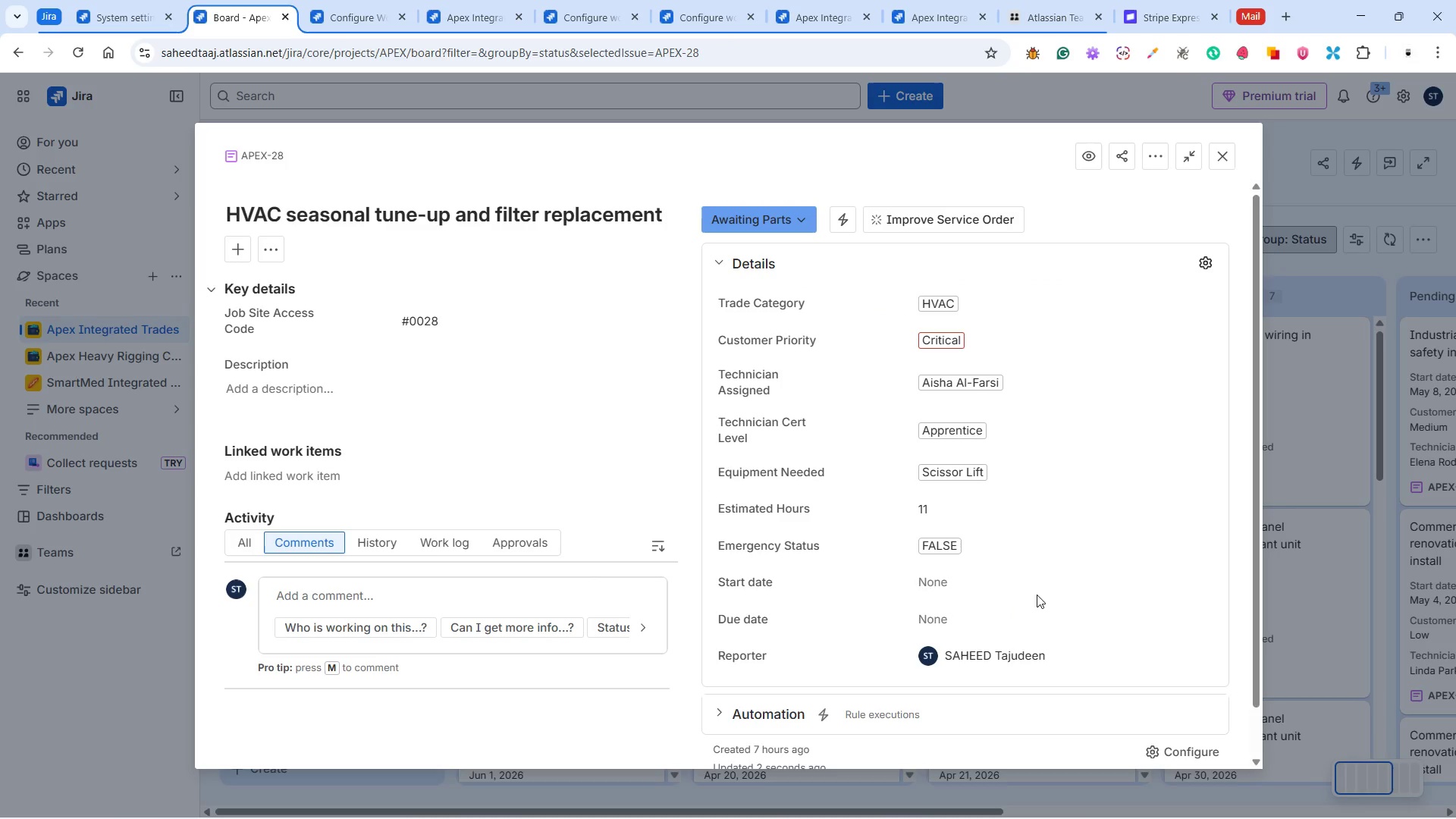 
left_click([1180, 583])
 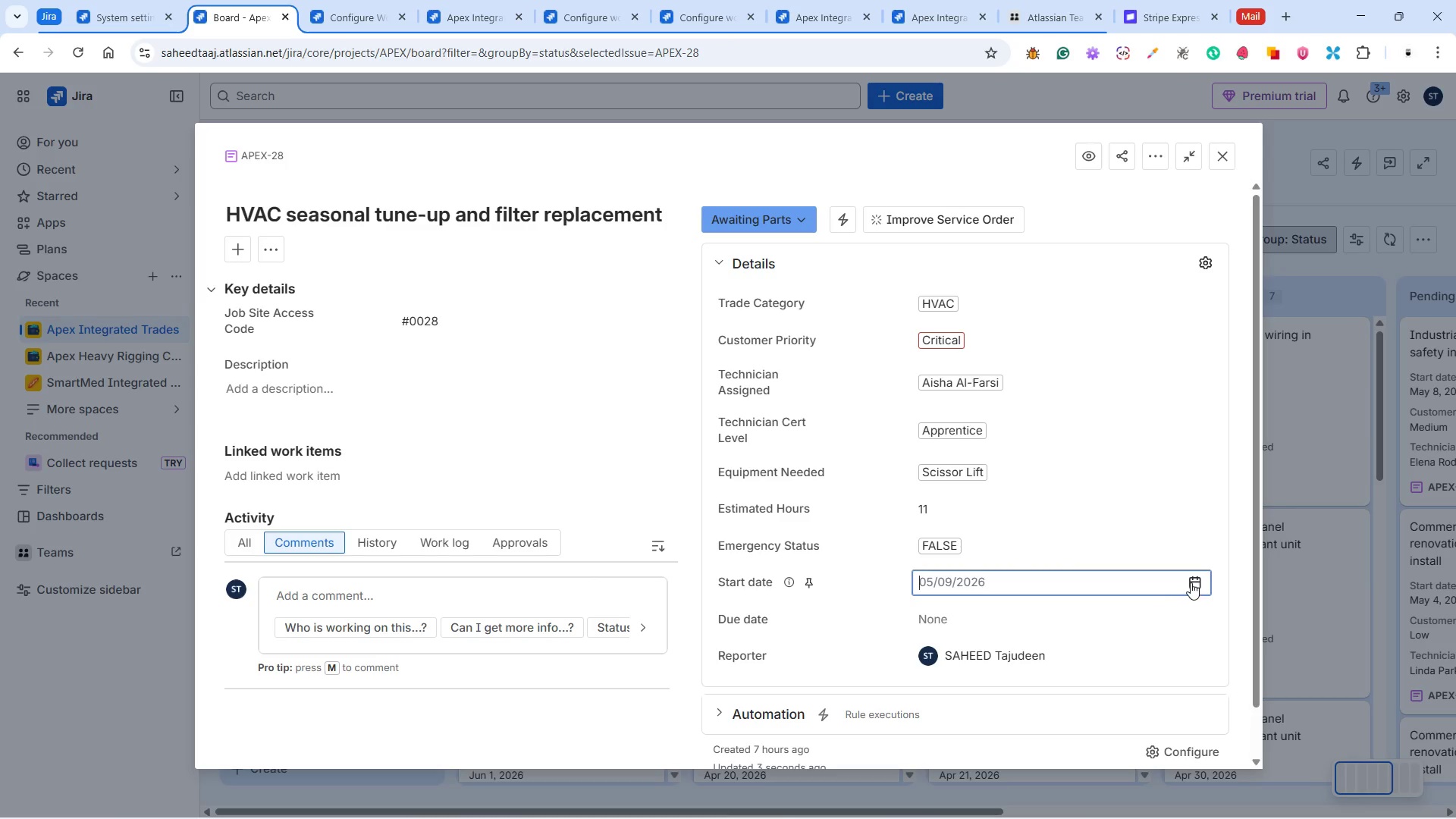 
left_click([1191, 582])
 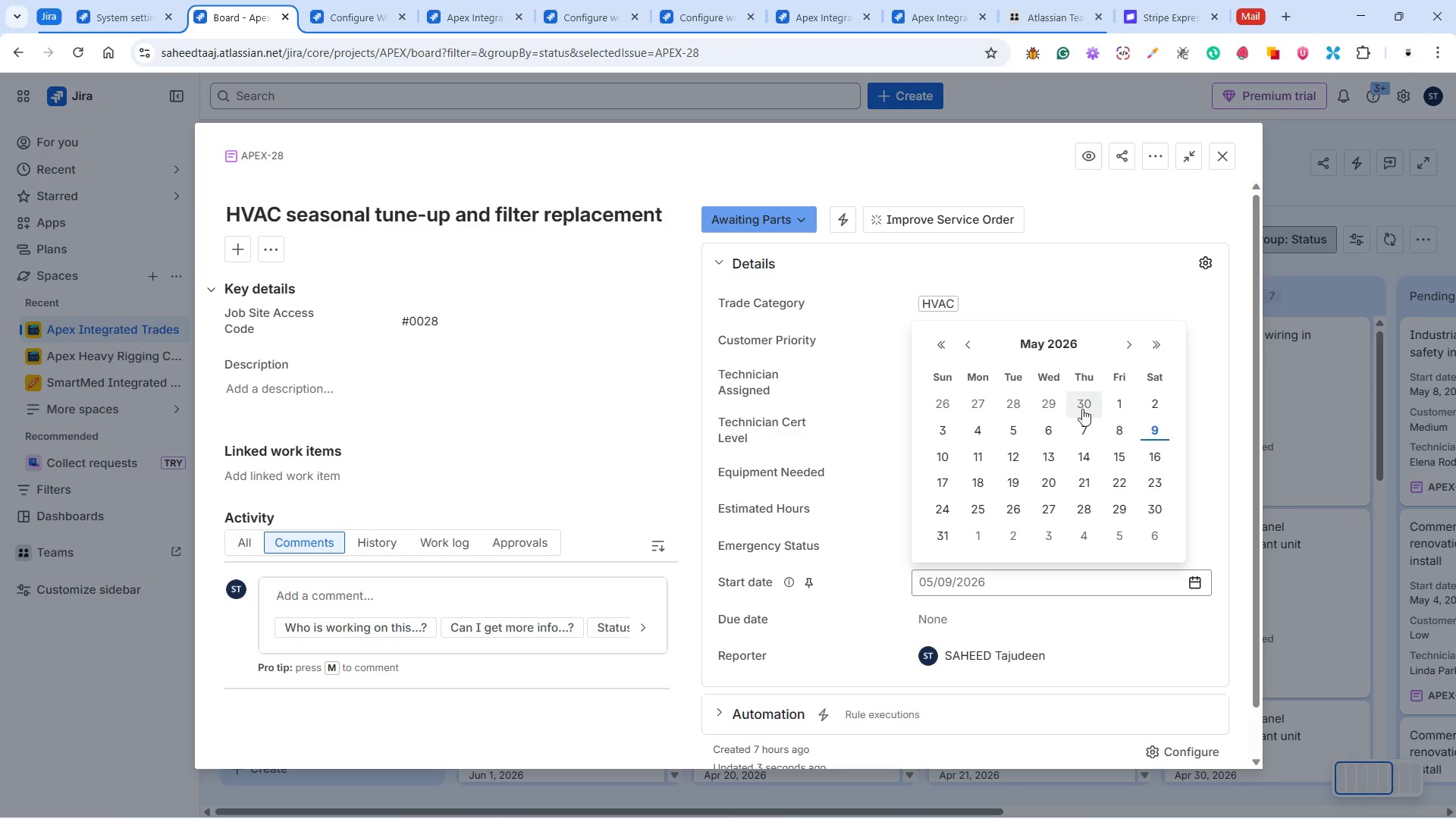 
left_click([1054, 406])
 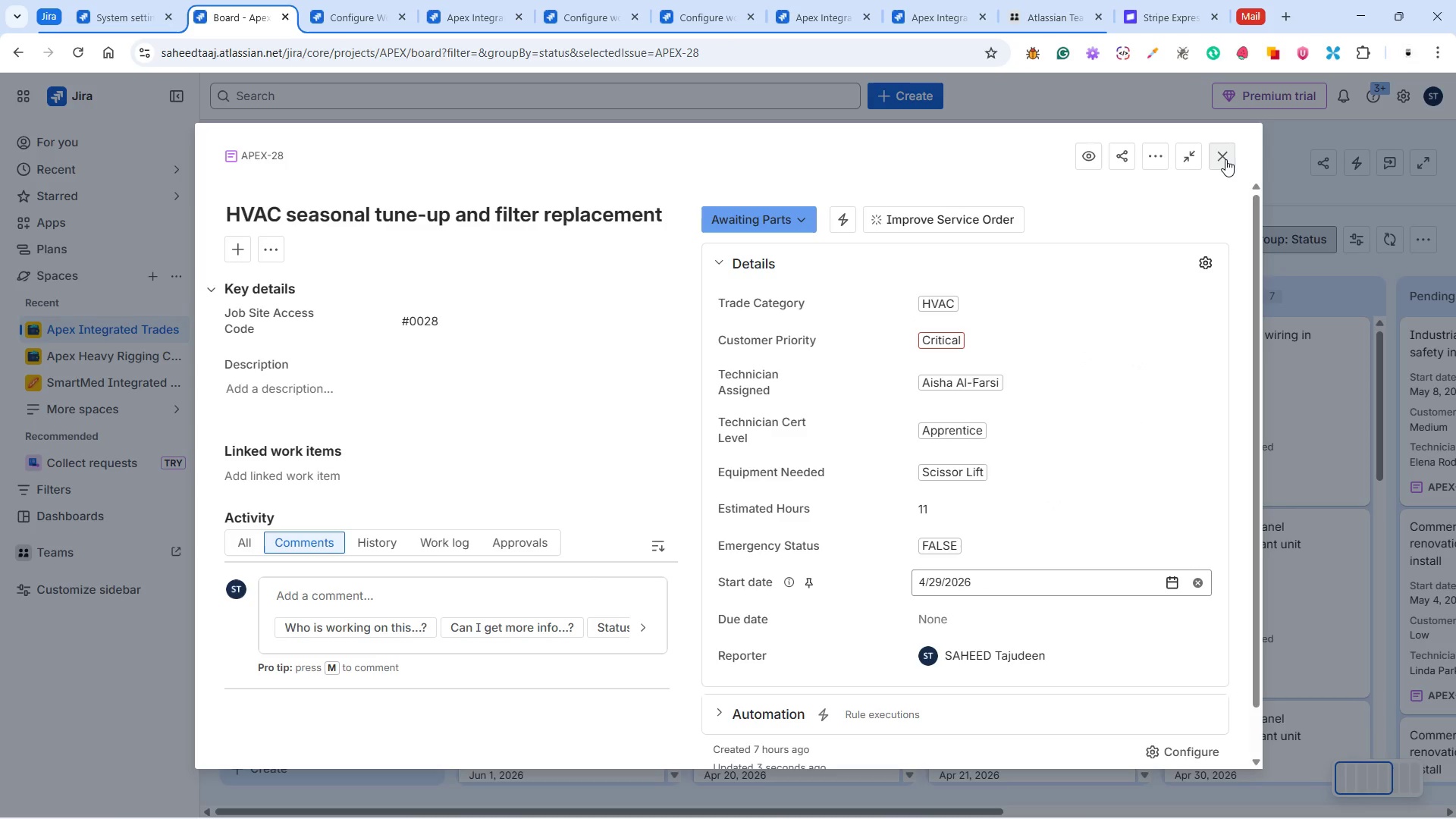 
left_click([1225, 159])
 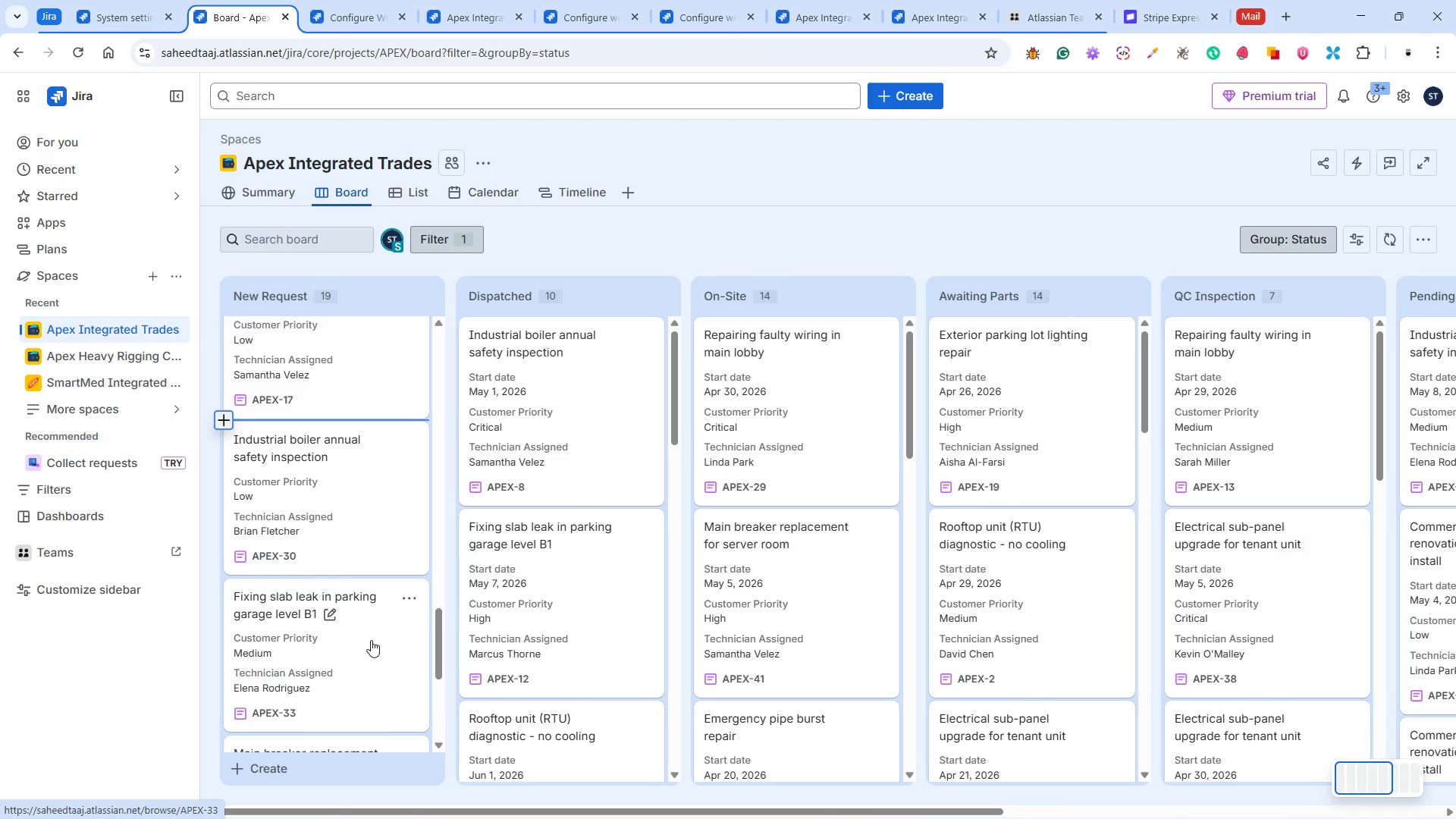 
left_click([352, 498])
 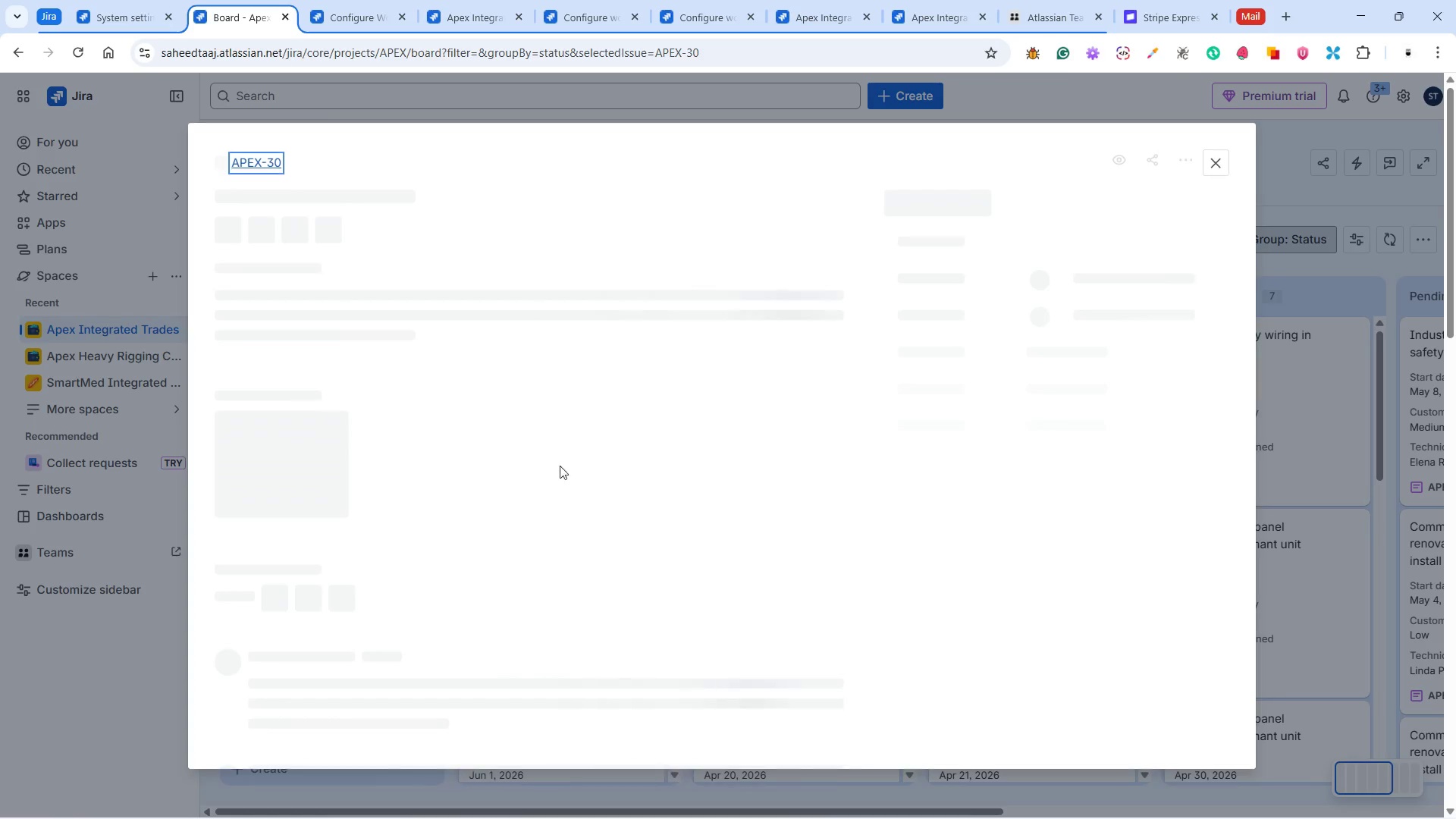 
mouse_move([752, 466])
 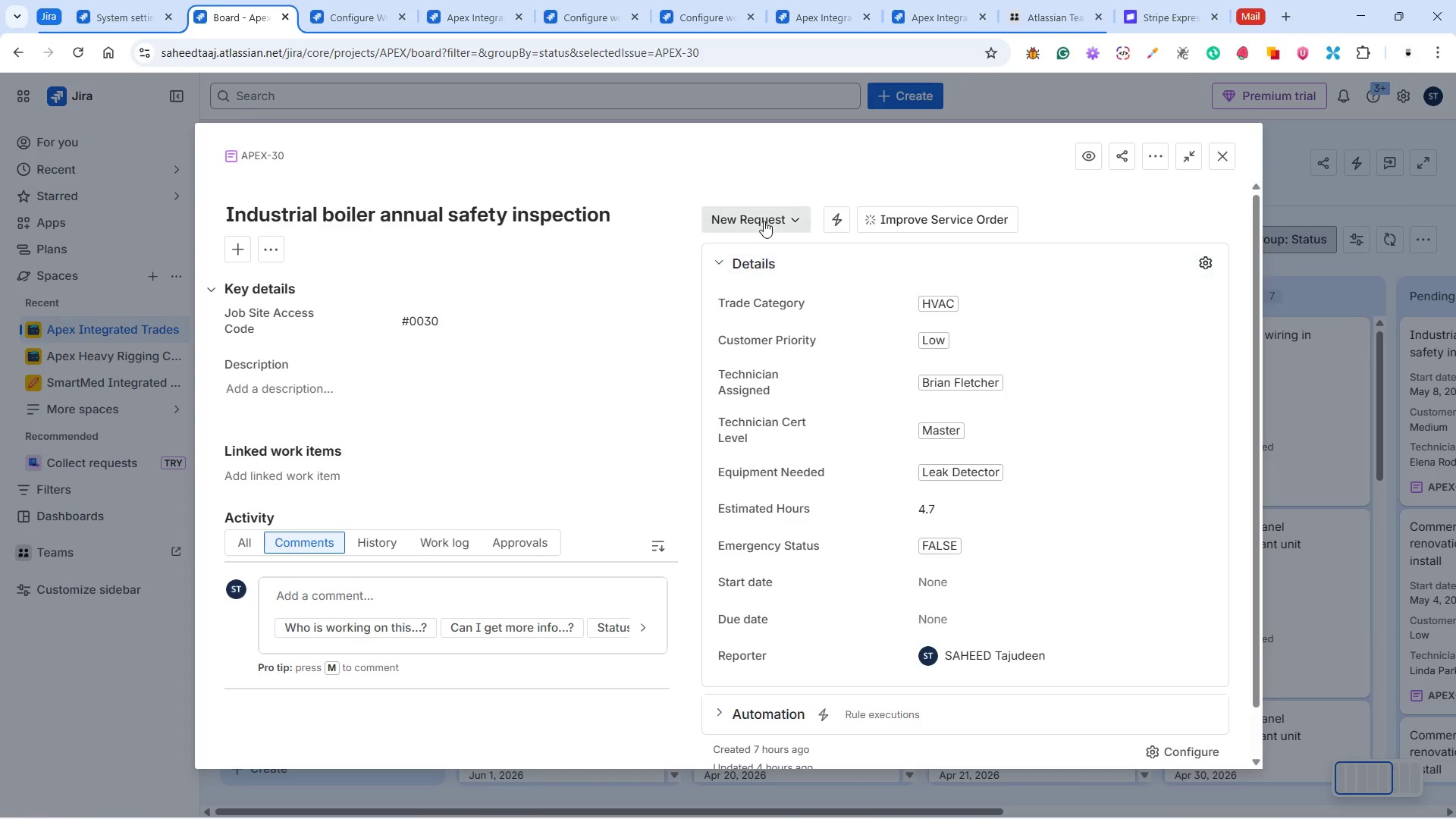 
left_click([764, 218])
 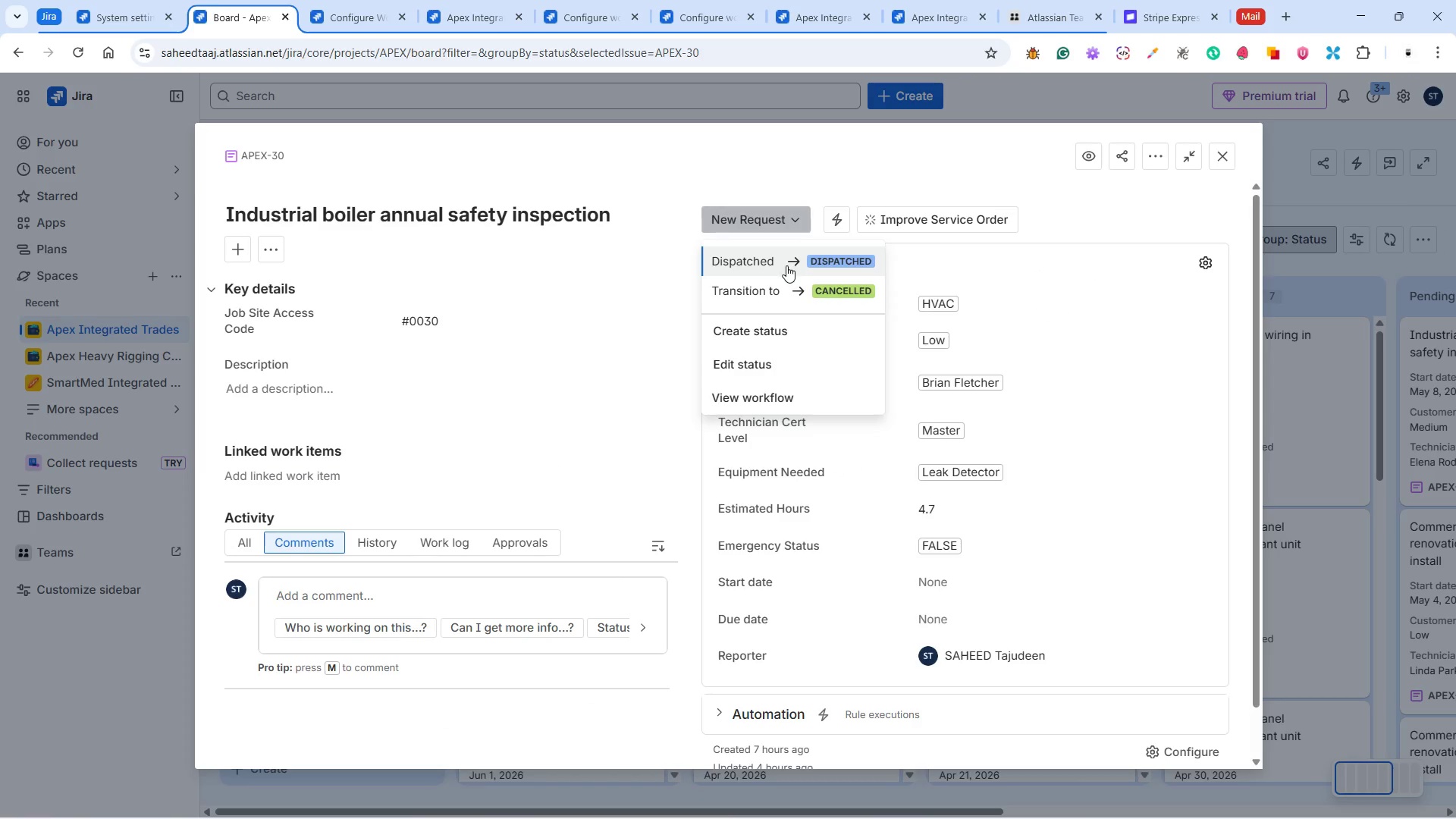 
left_click([786, 261])
 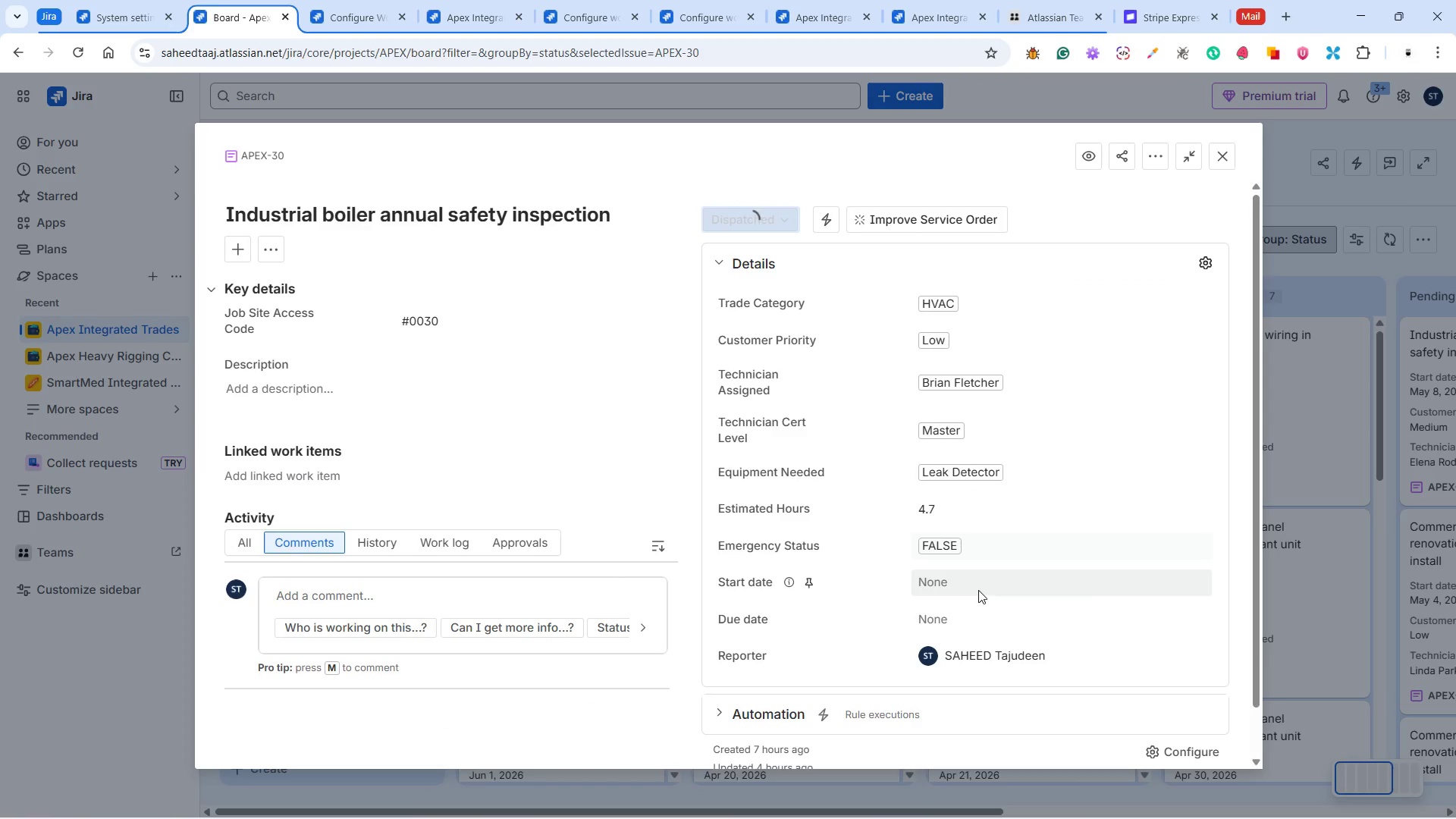 
left_click([978, 586])
 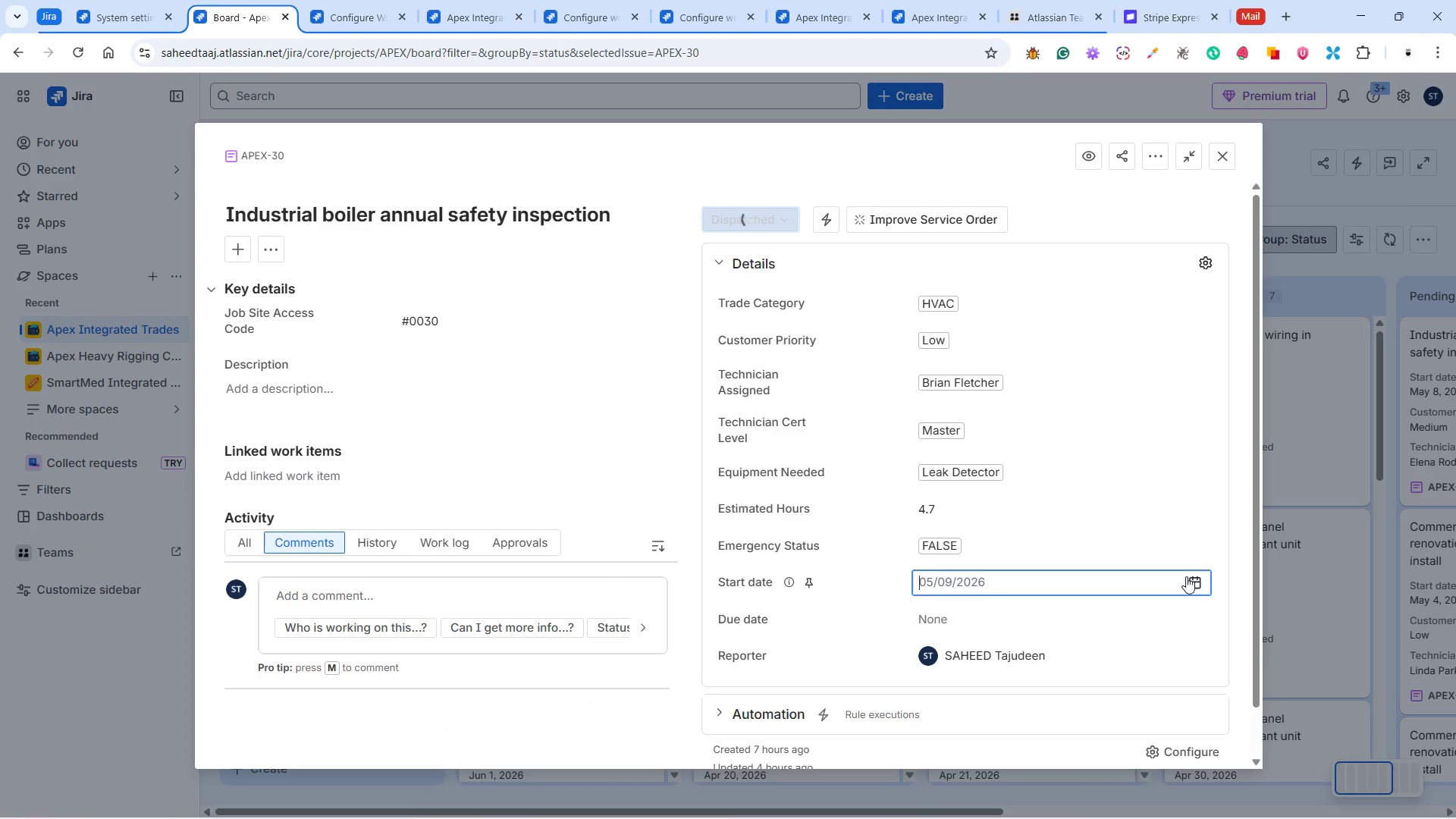 
left_click([1202, 581])
 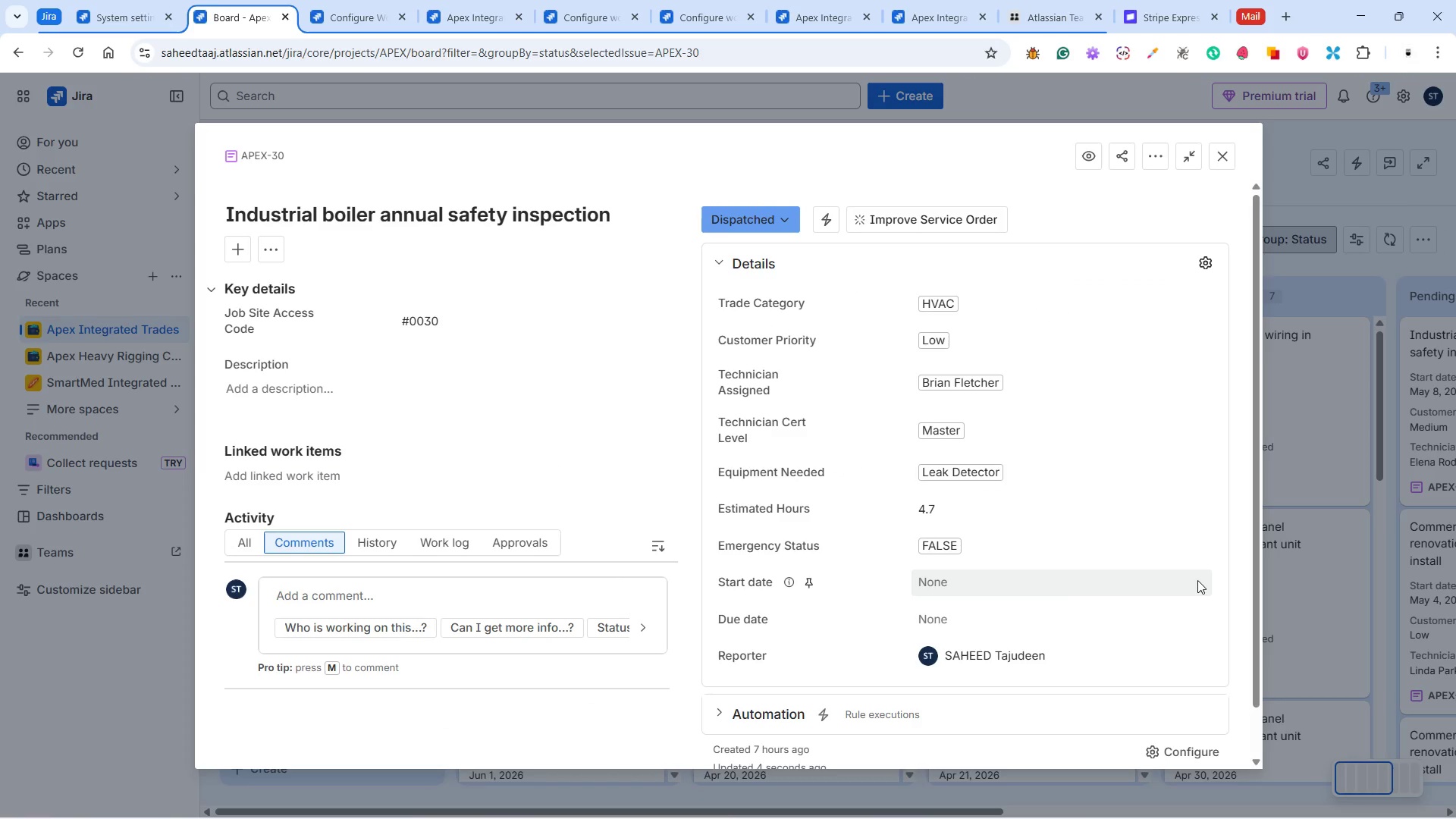 
left_click([1197, 580])
 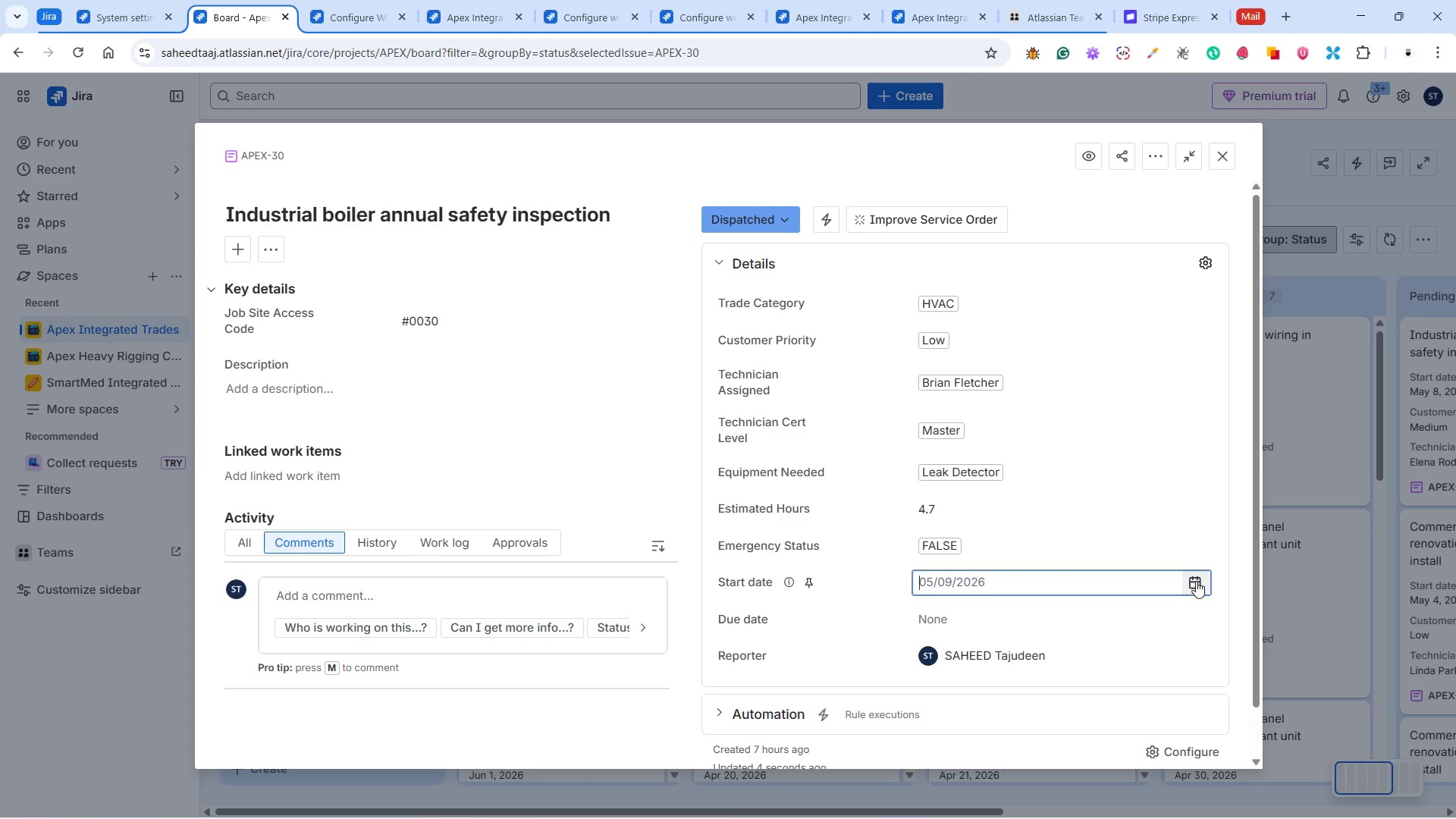 
left_click([1196, 581])
 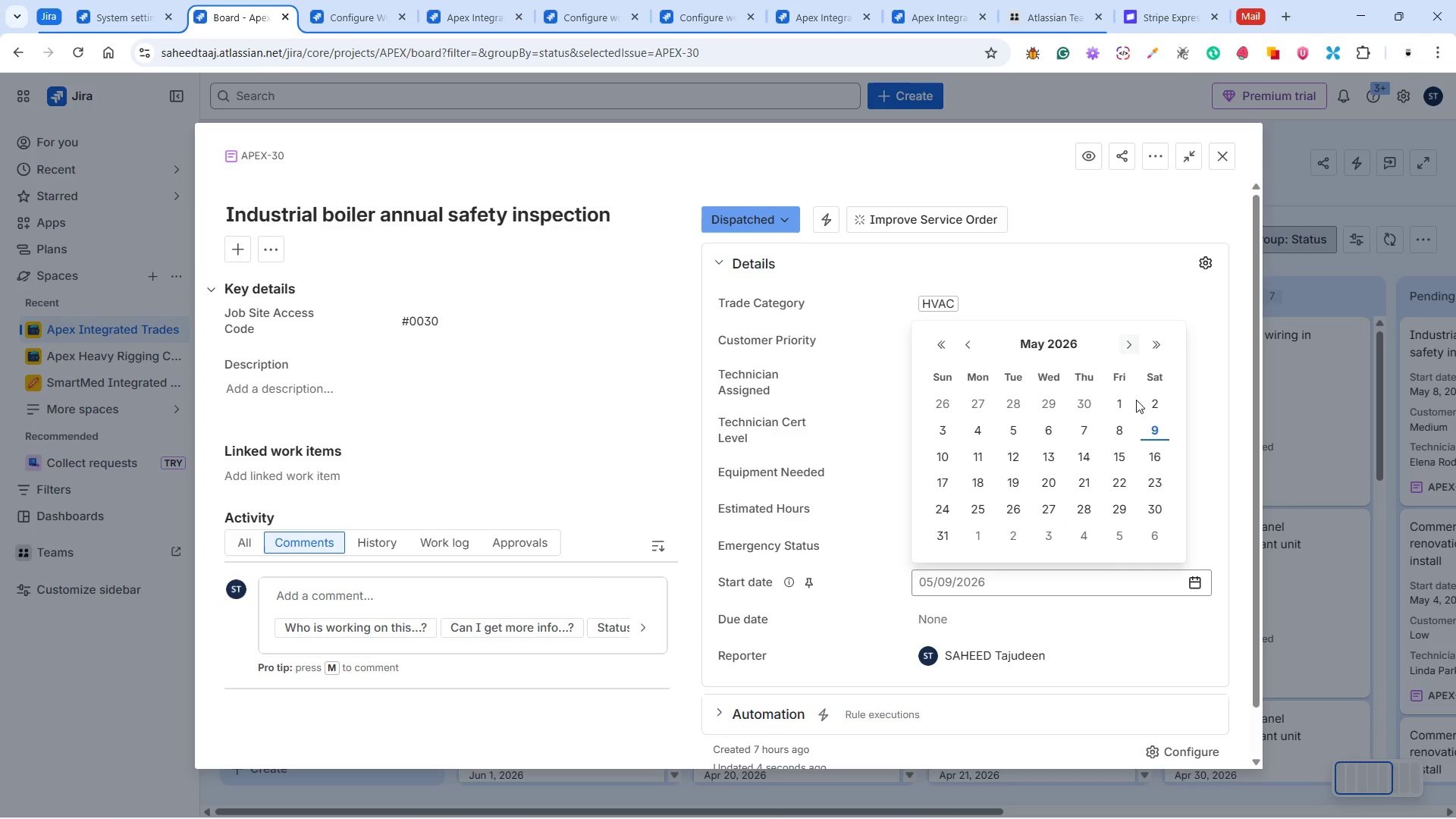 
left_click([990, 427])
 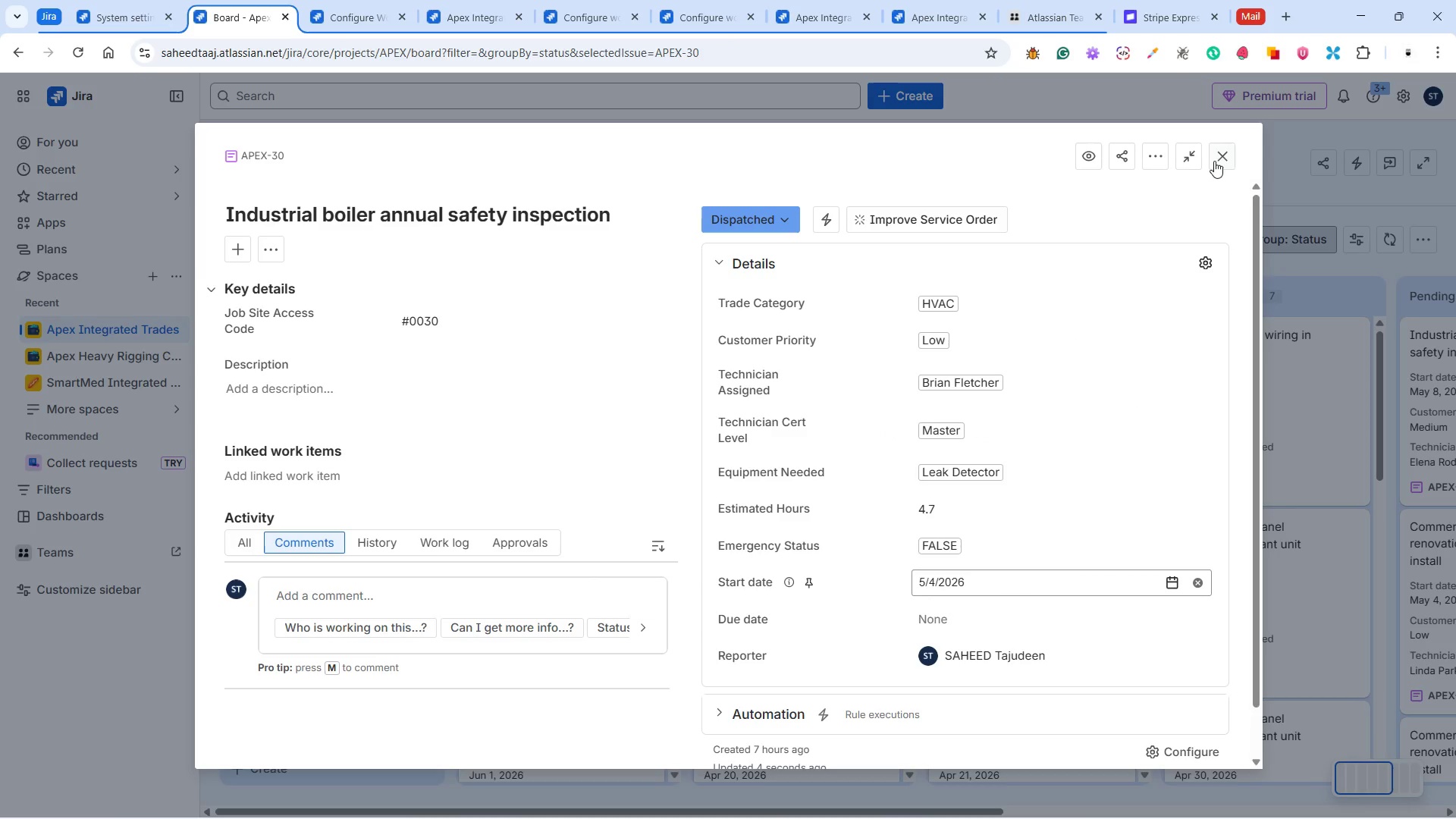 
left_click([1221, 155])
 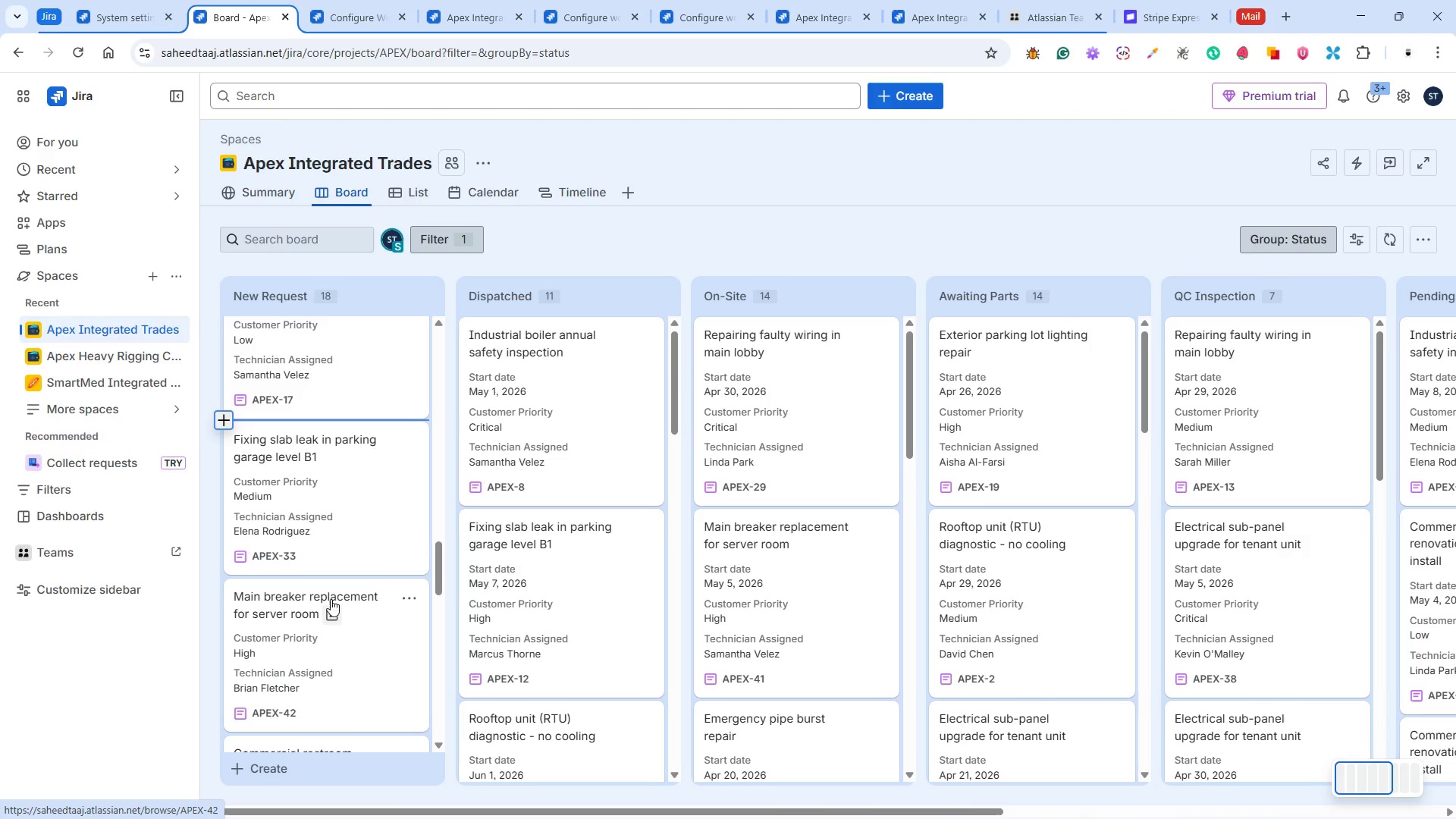 
wait(5.41)
 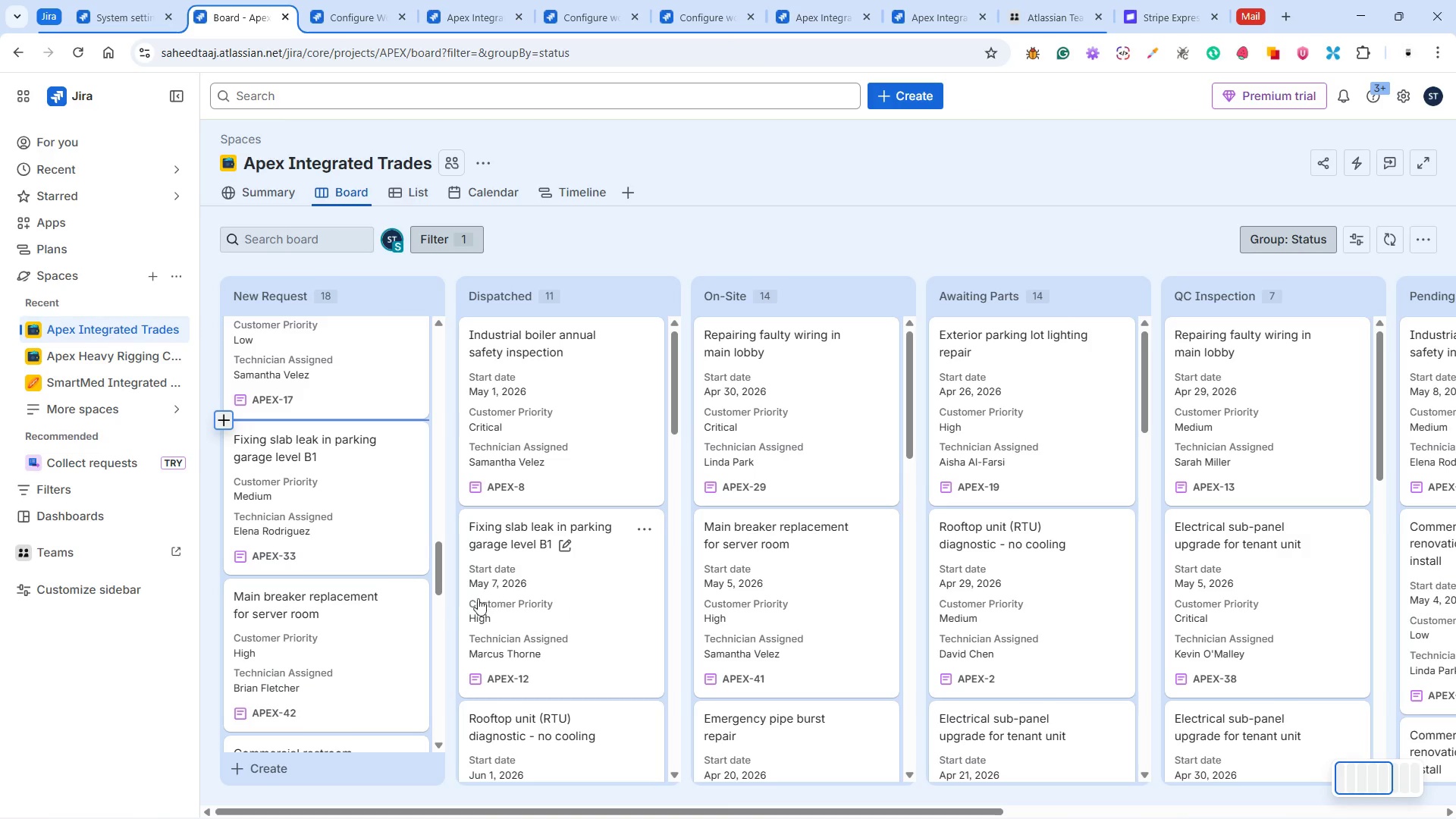 
left_click([336, 506])
 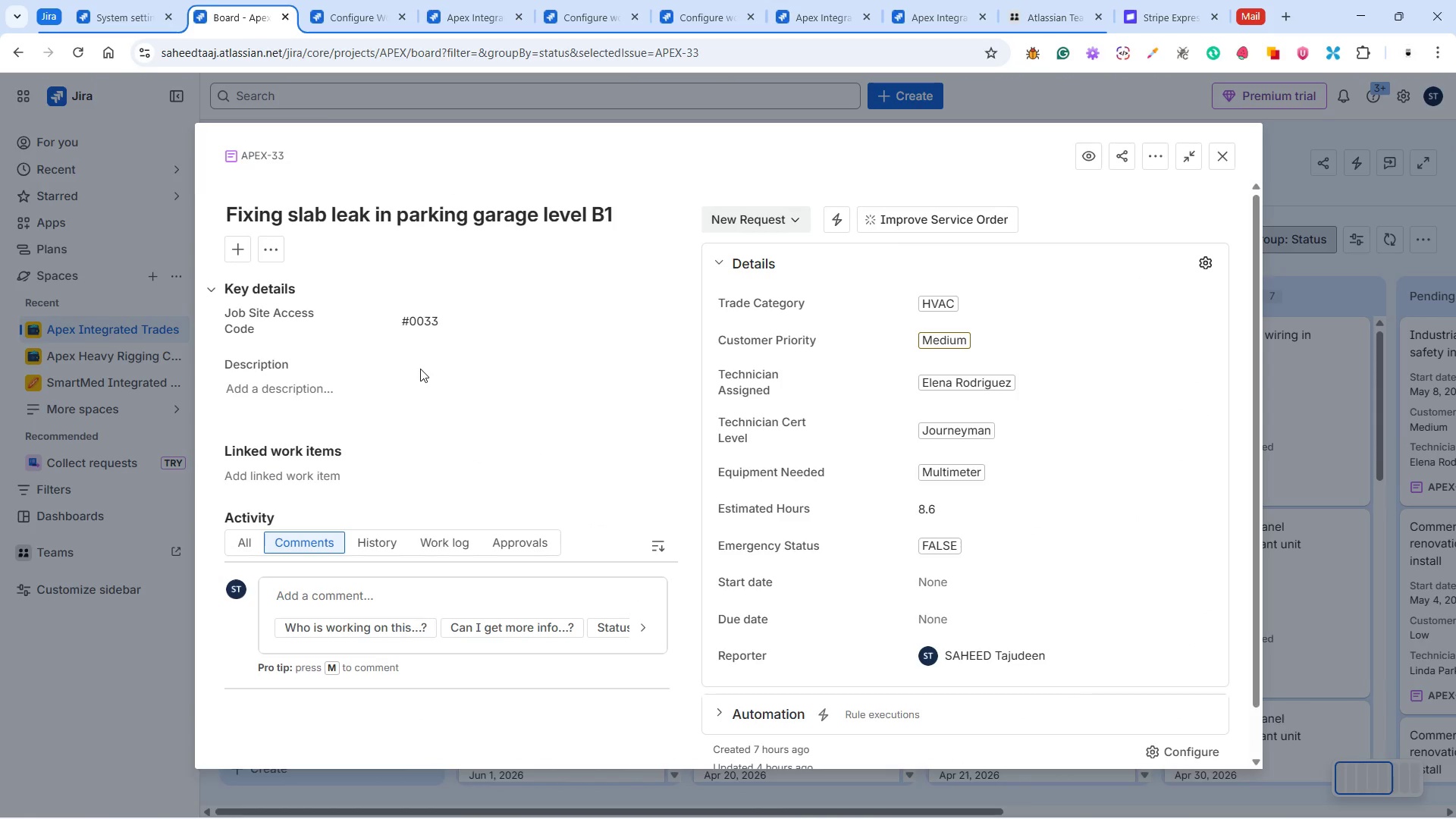 
wait(6.3)
 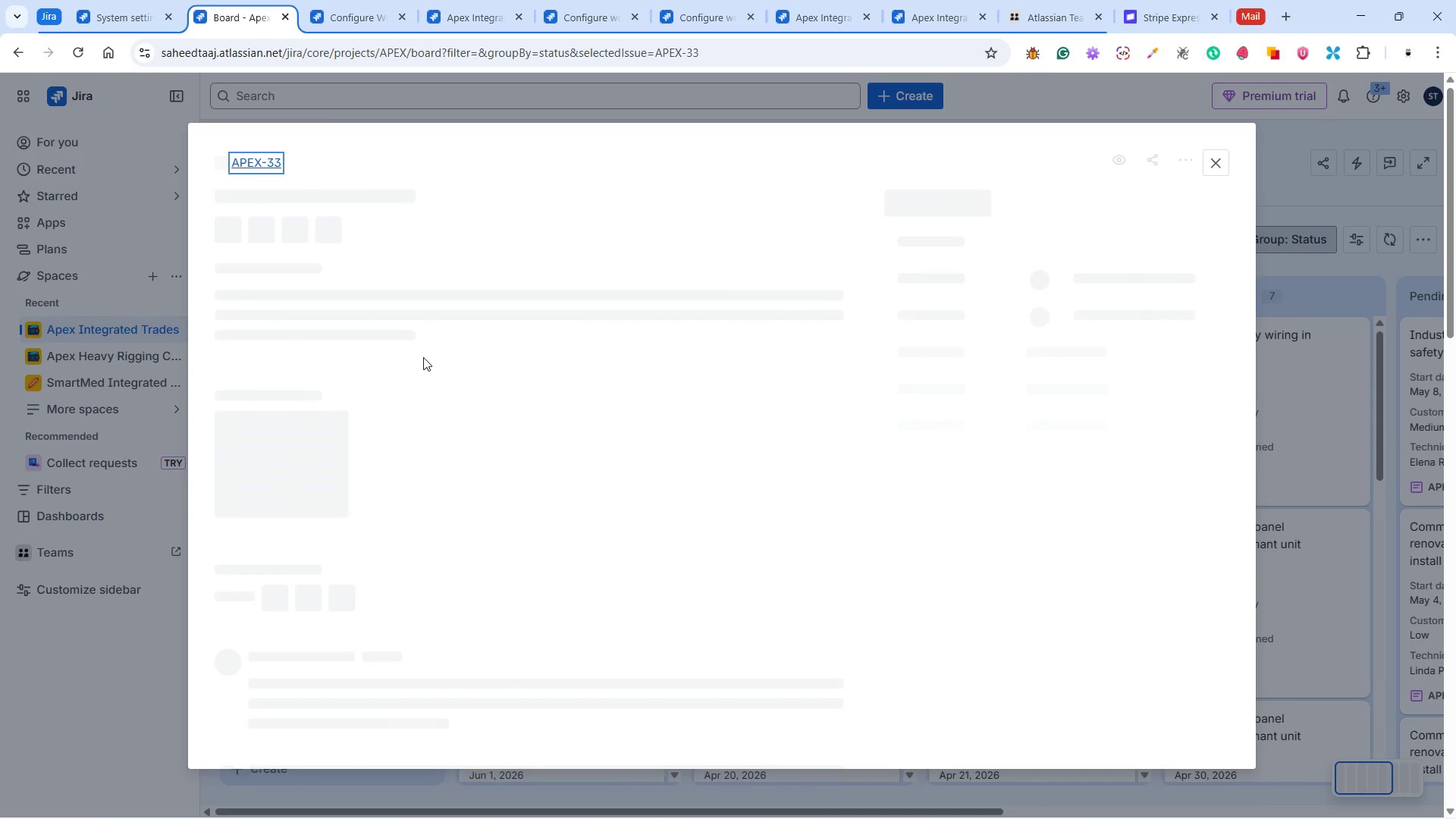 
left_click([746, 208])
 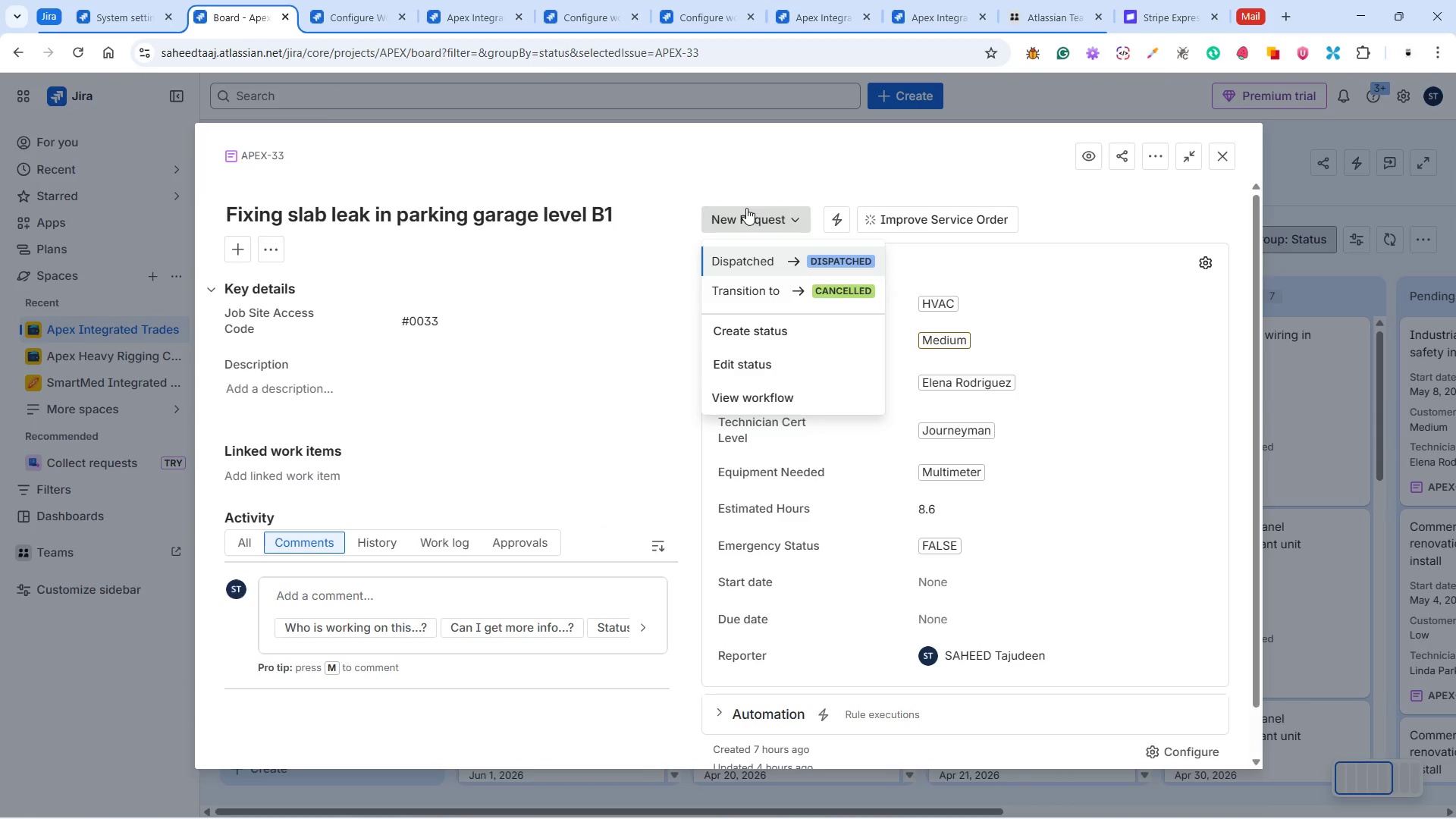 
left_click([835, 255])
 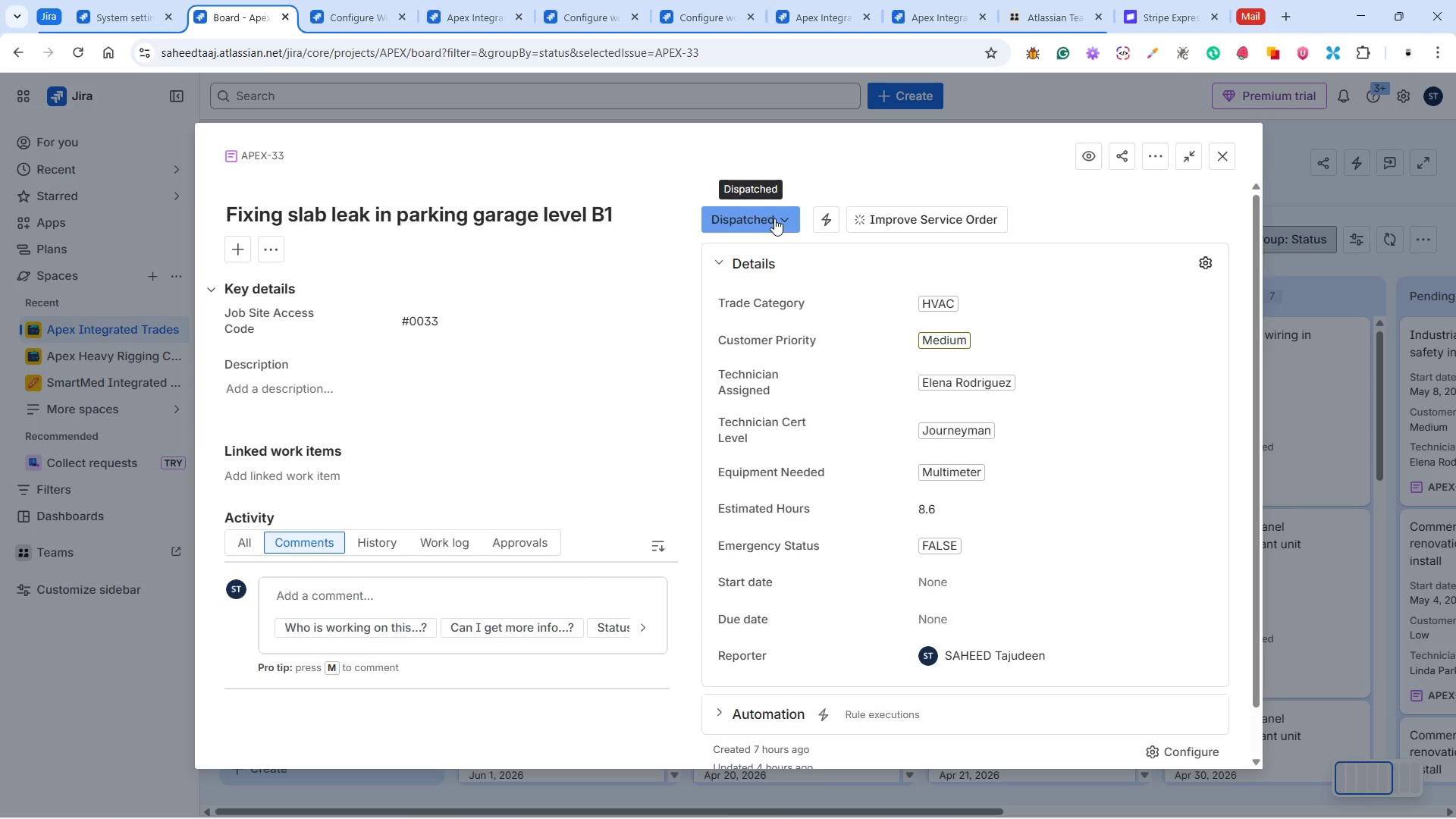 
left_click([774, 218])
 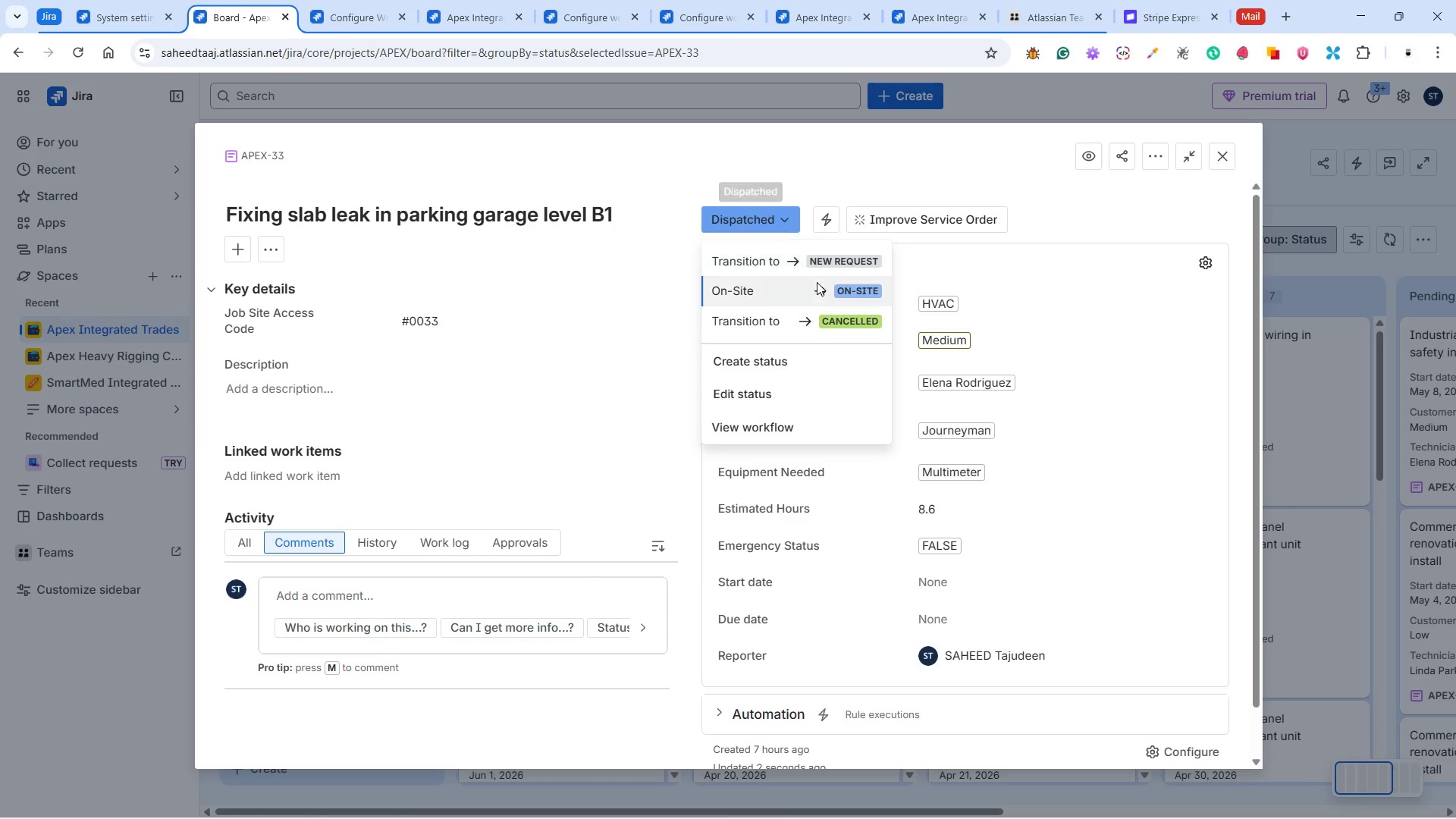 
left_click([817, 282])
 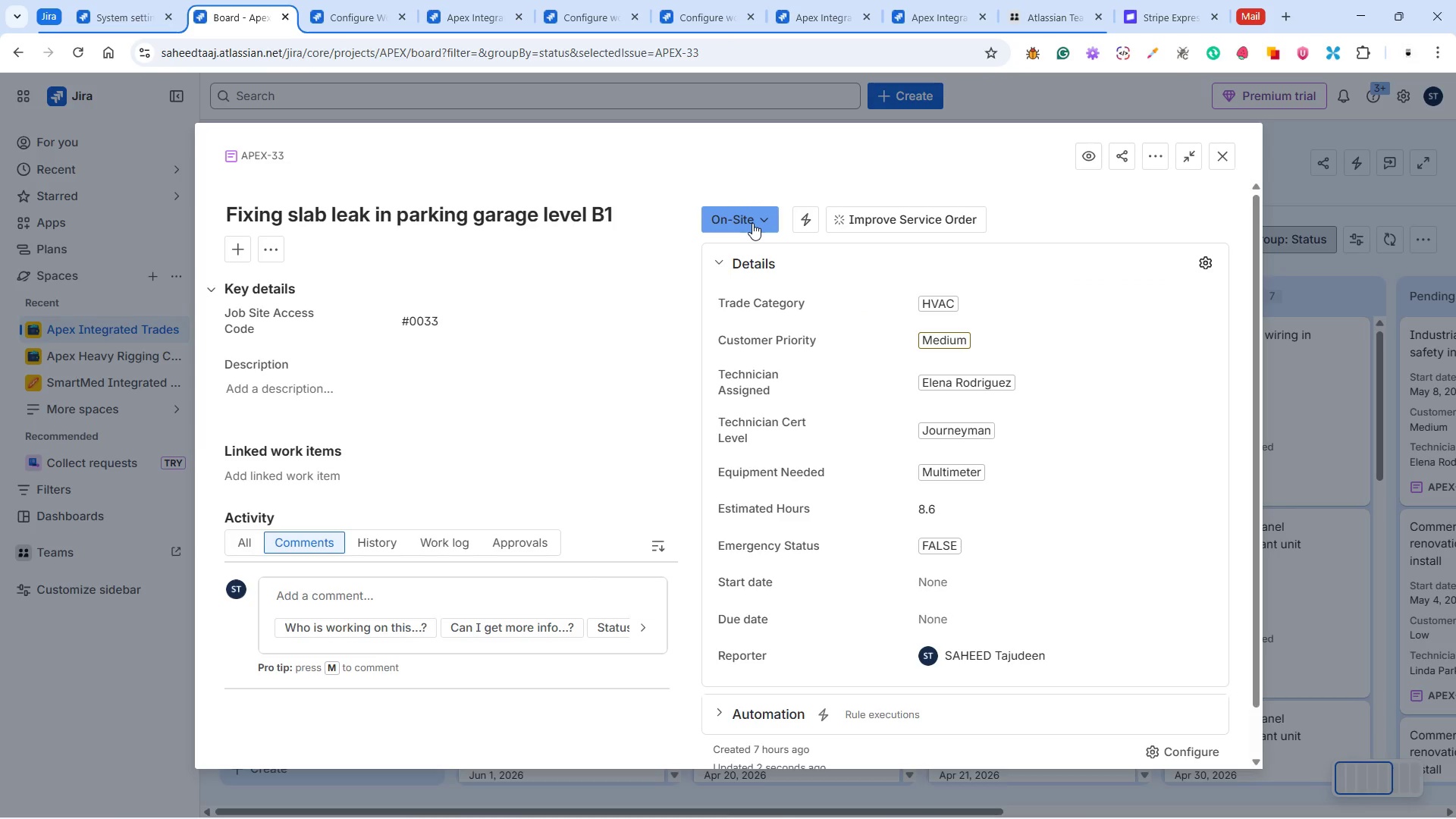 
left_click([752, 223])
 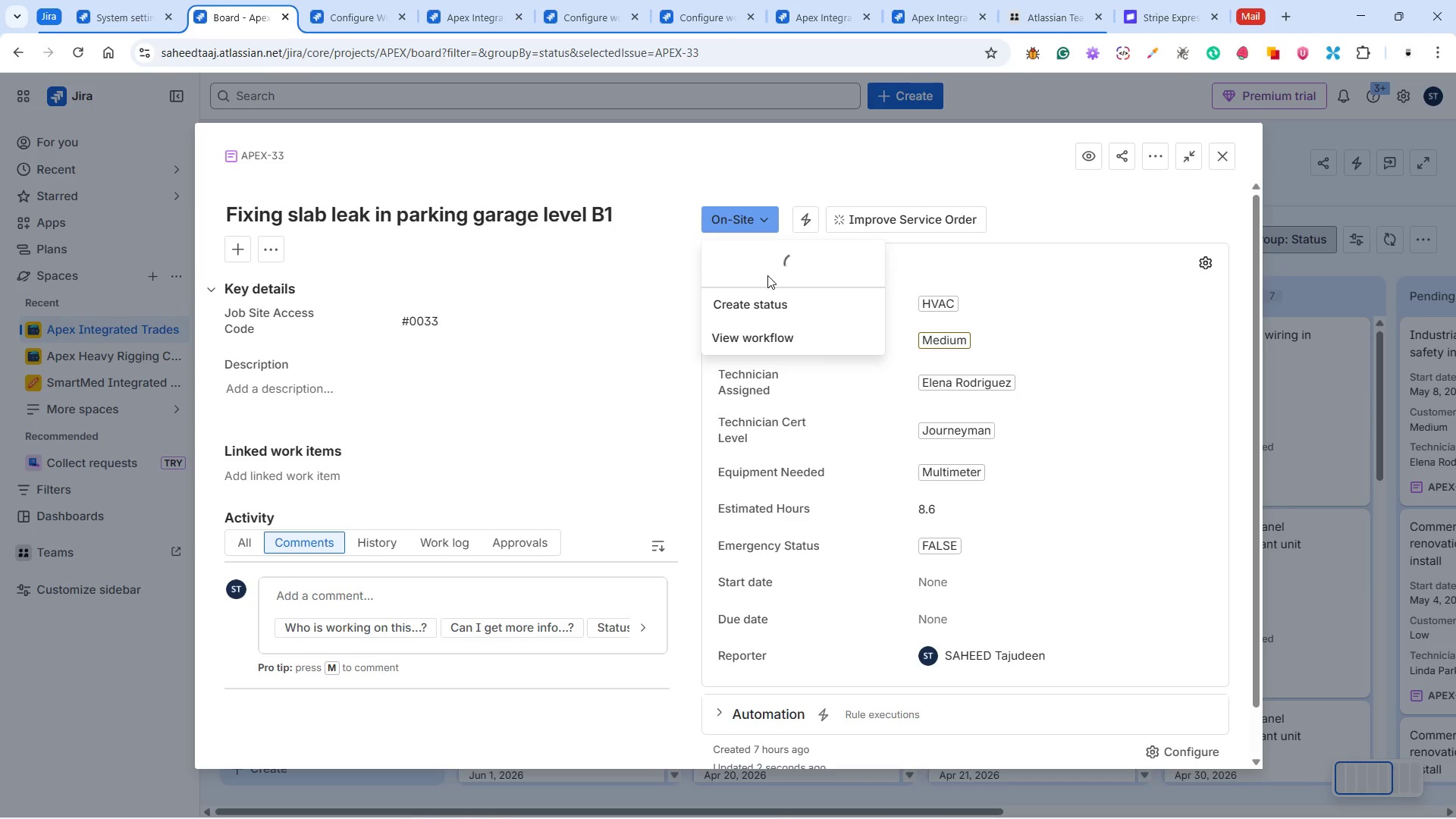 
left_click([780, 327])
 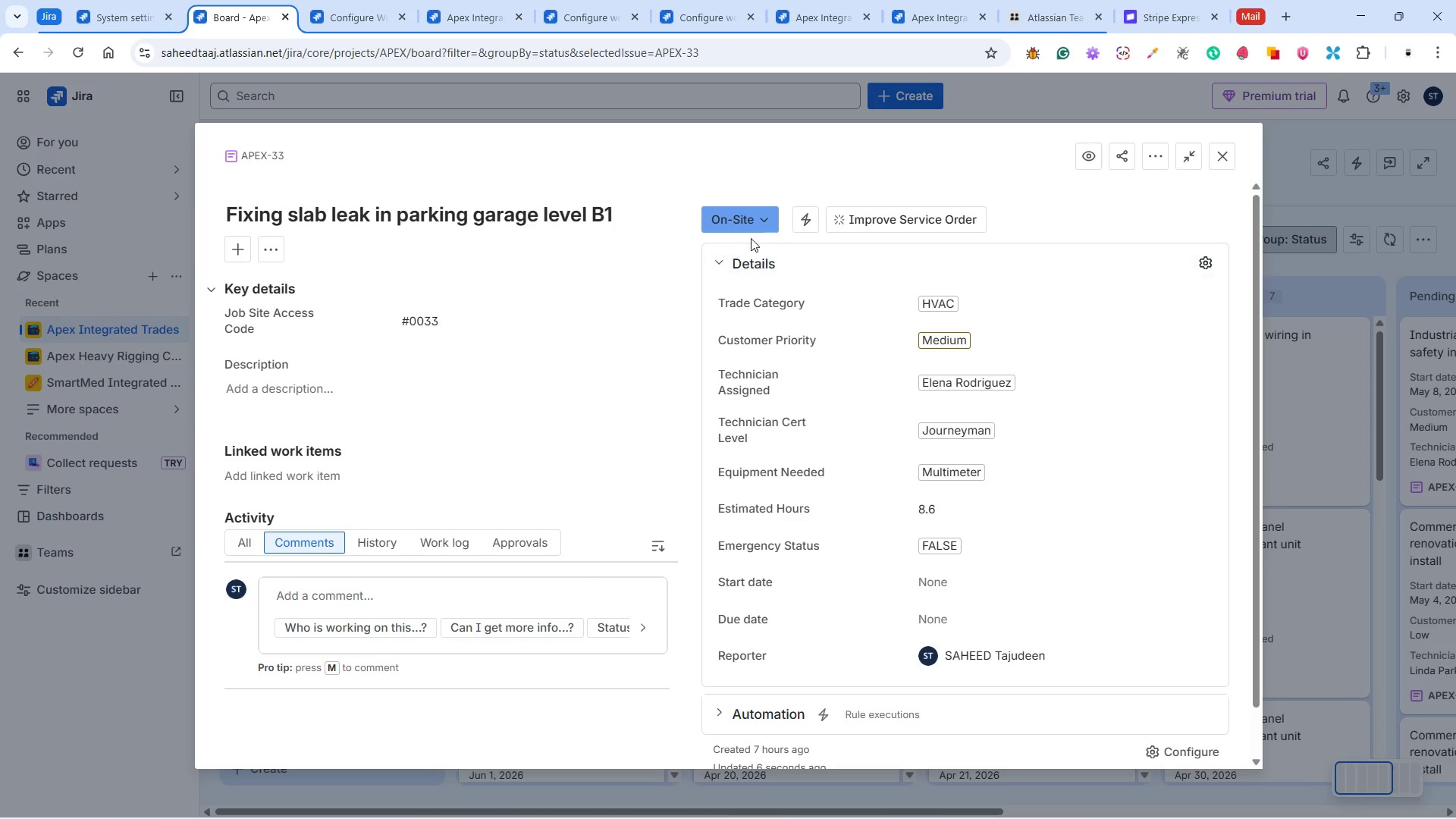 
left_click([754, 222])
 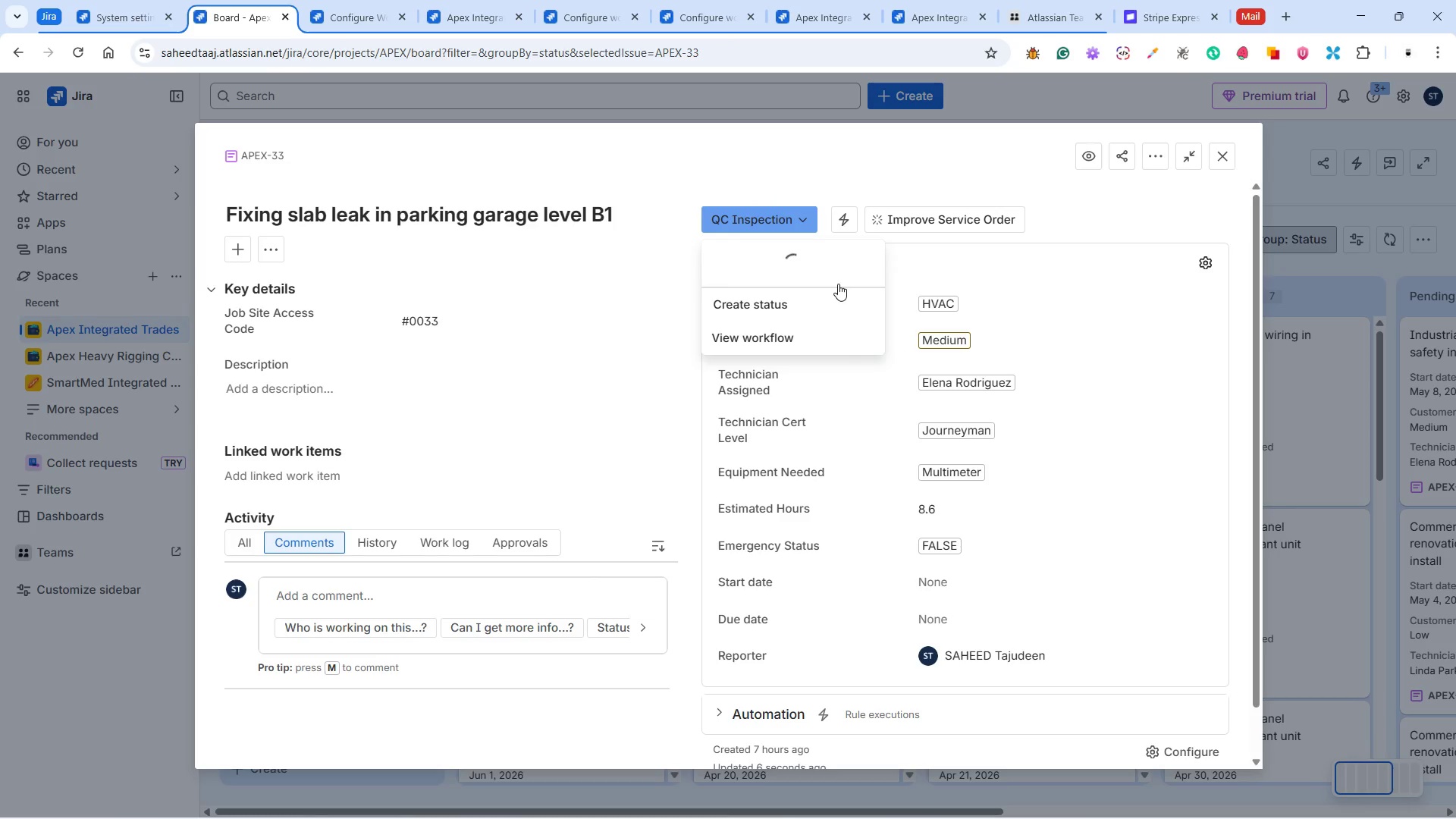 
left_click([861, 289])
 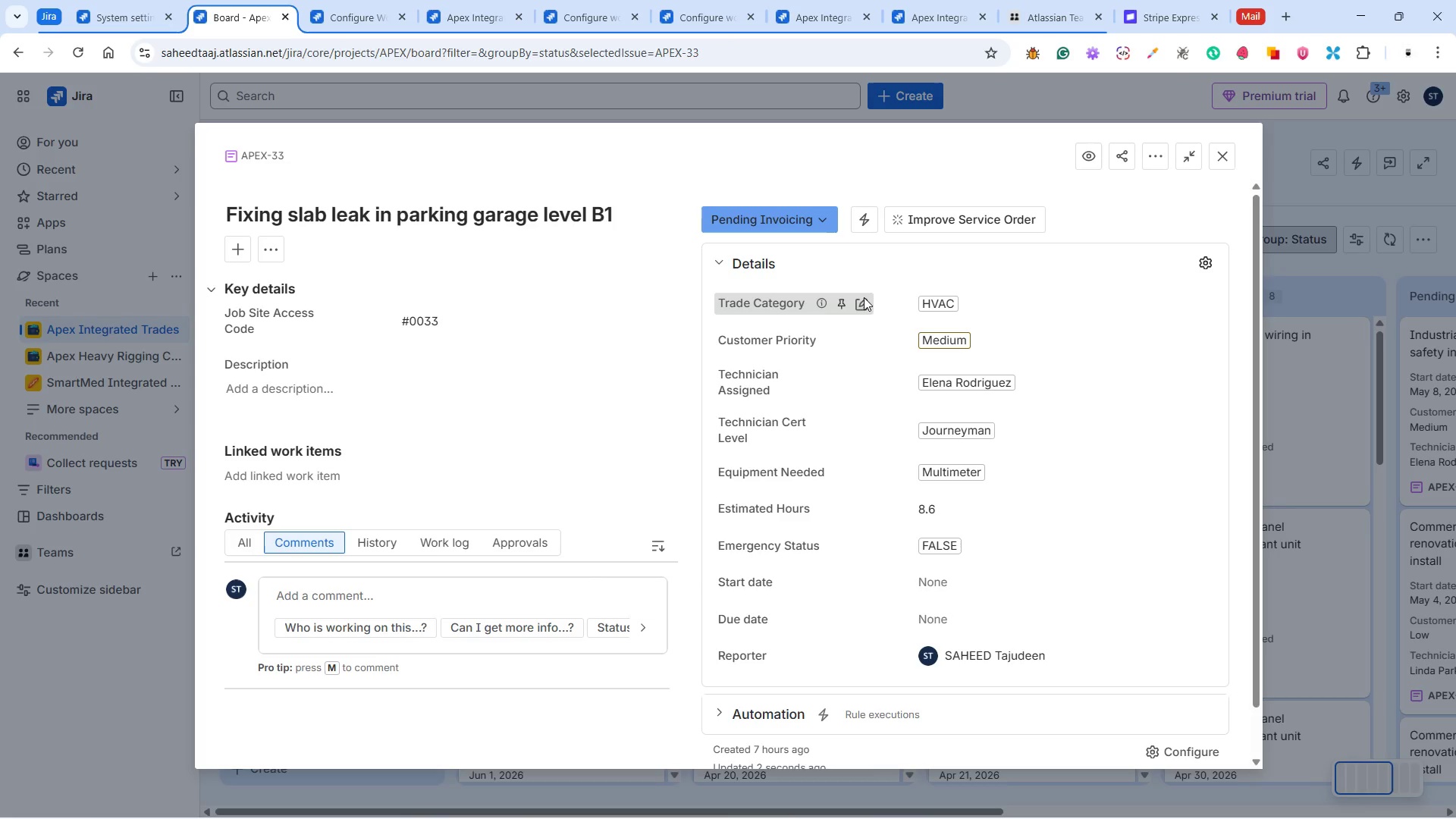 
wait(5.44)
 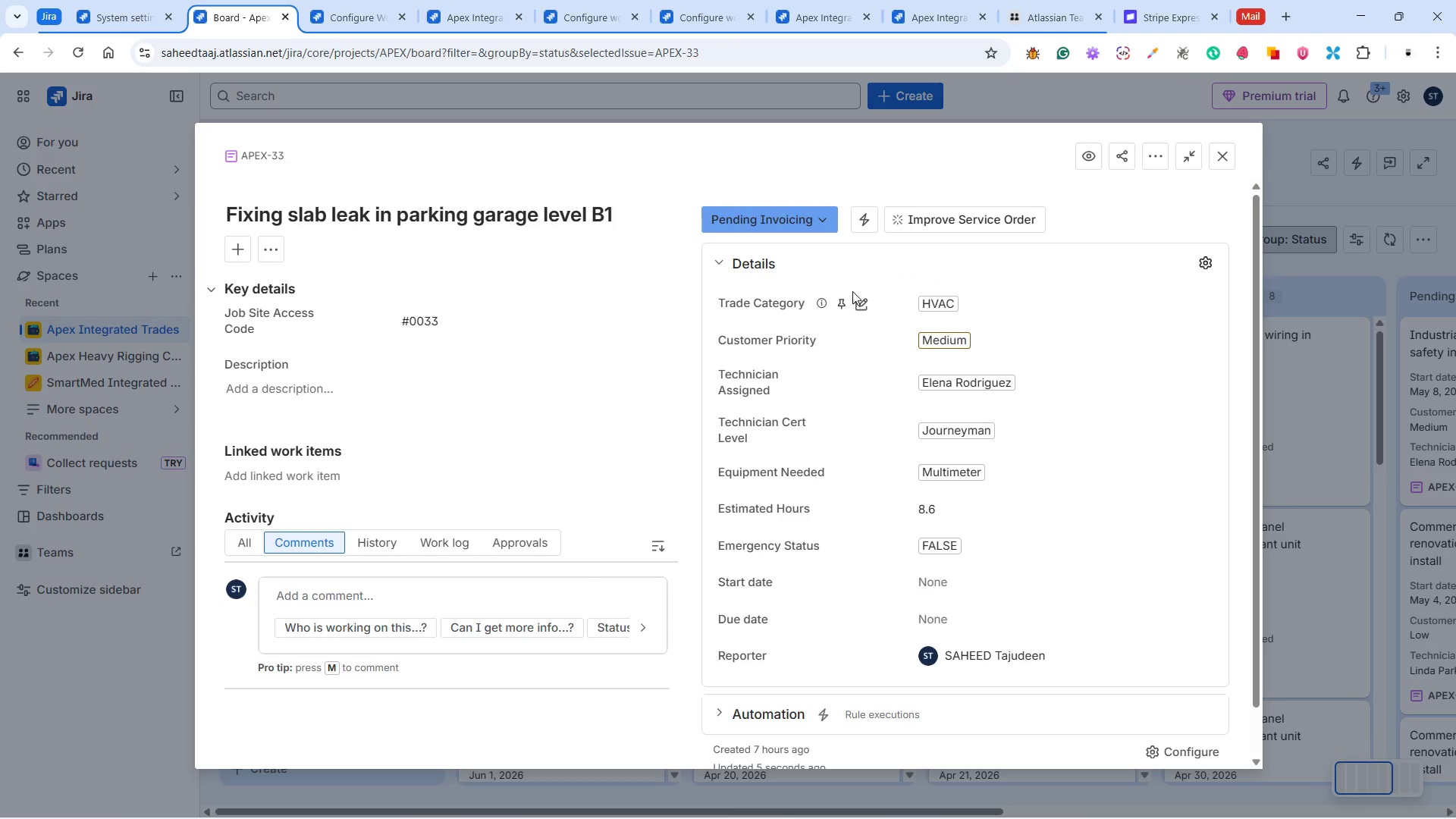 
left_click([1111, 580])
 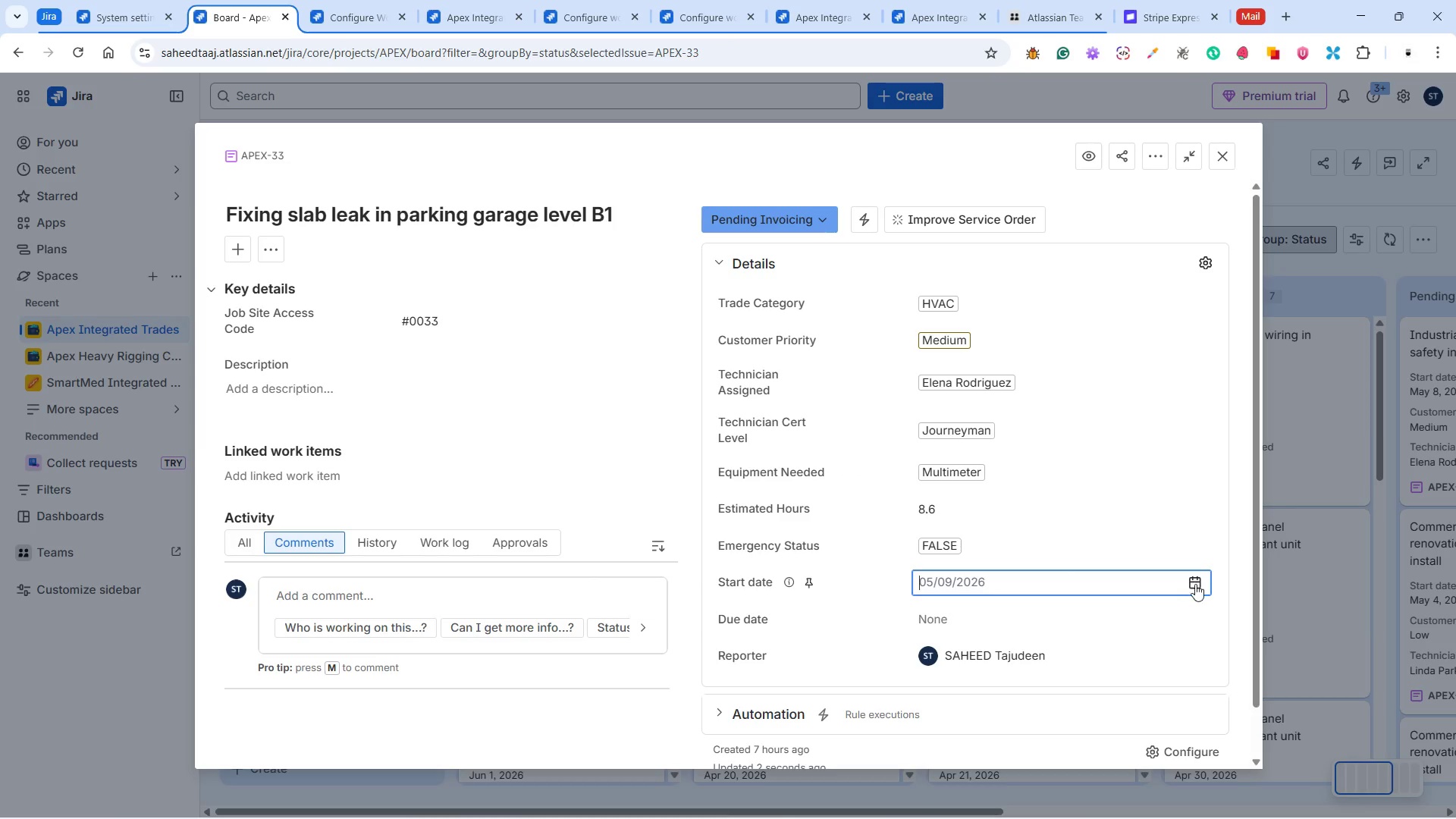 
left_click([1197, 584])
 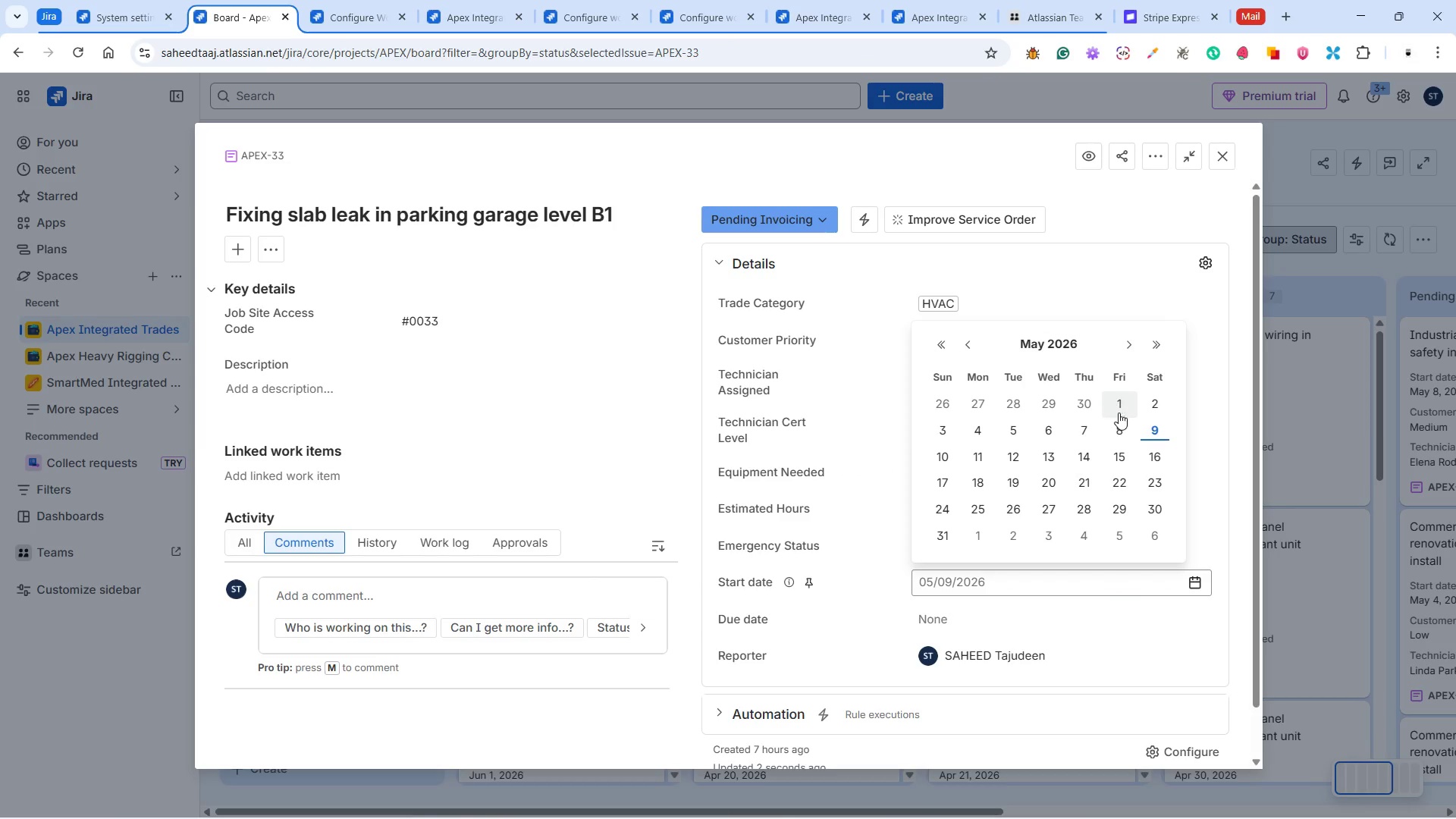 
left_click([1120, 407])
 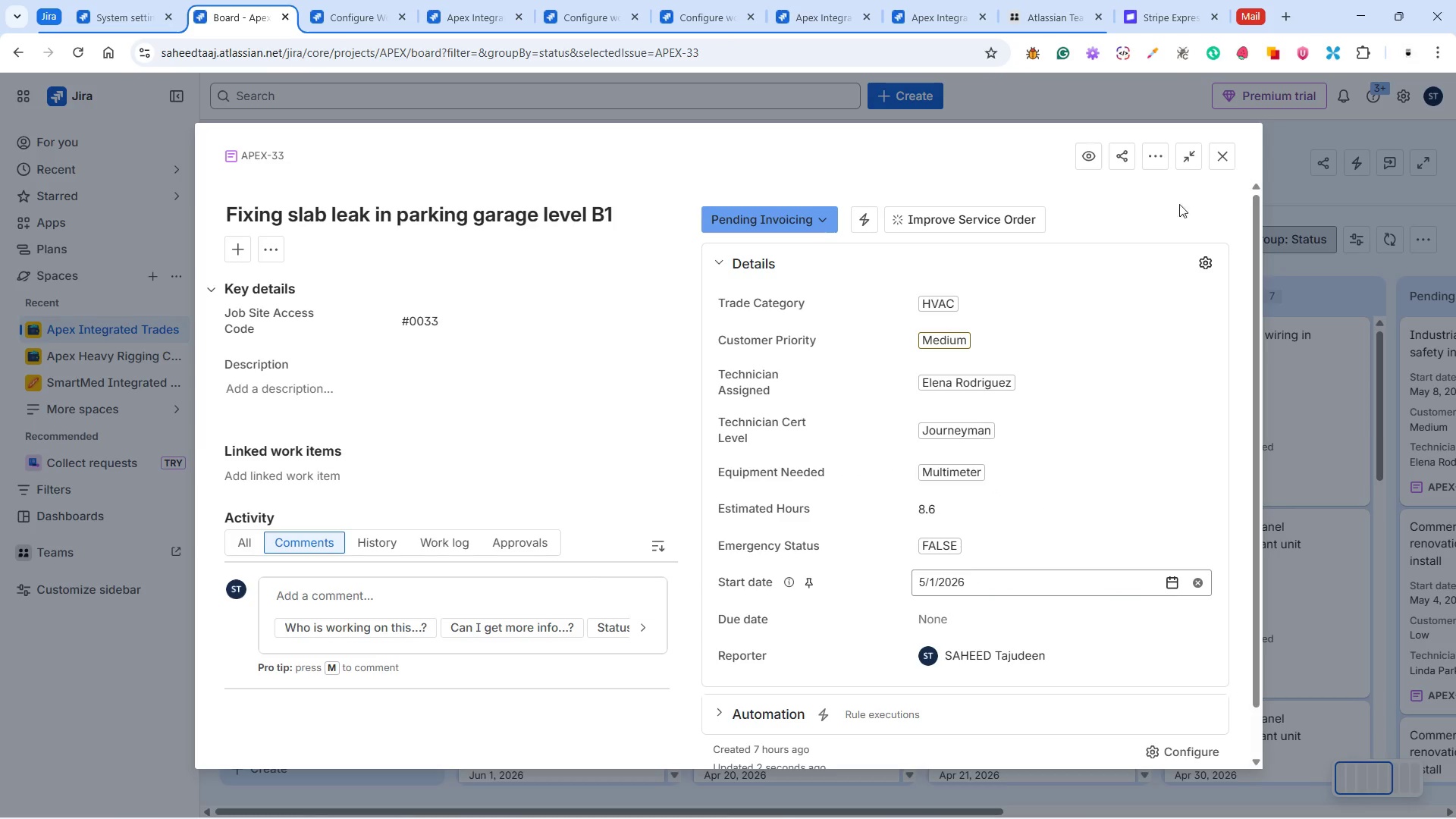 
left_click([1224, 157])
 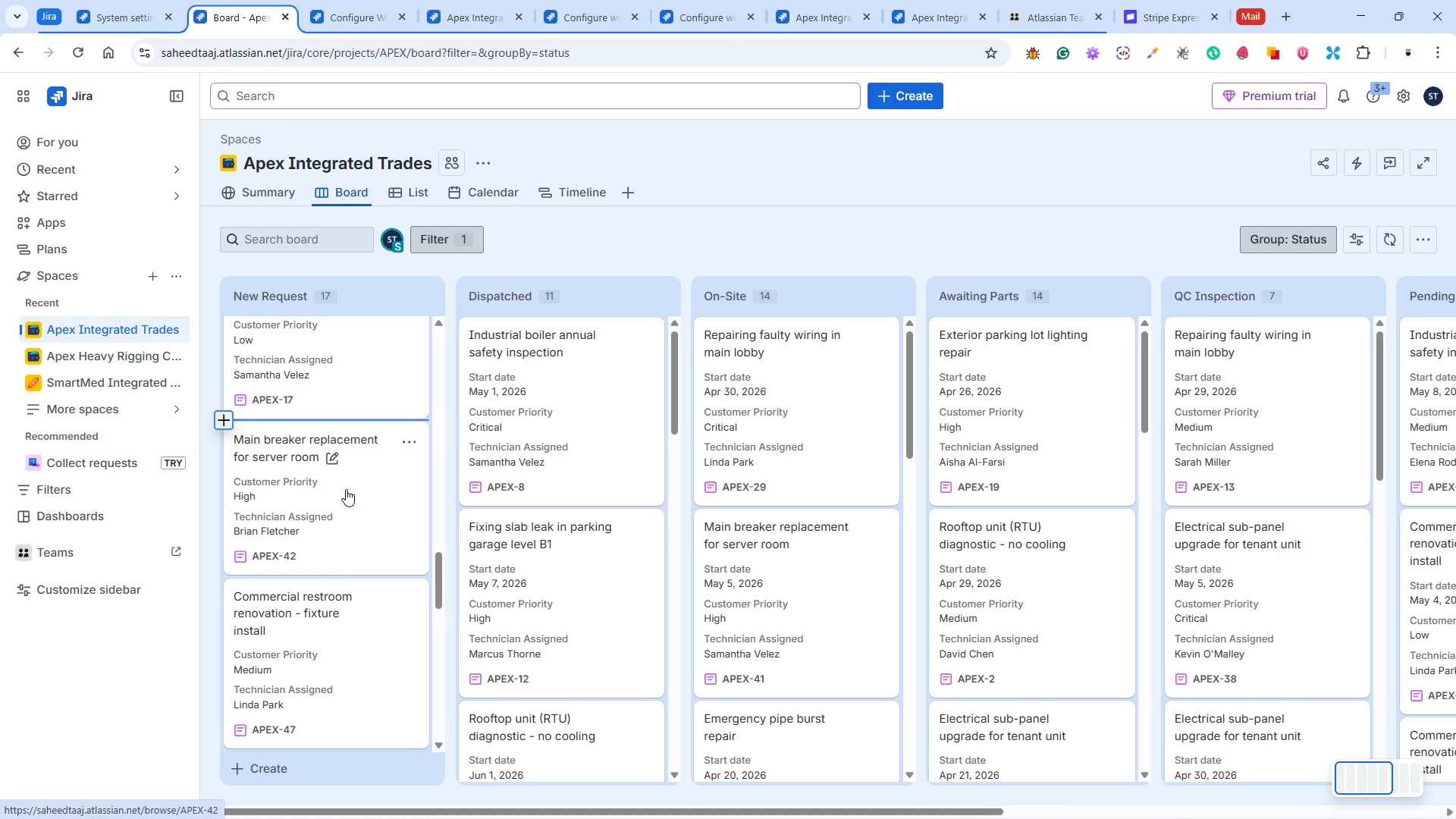 
left_click([346, 492])
 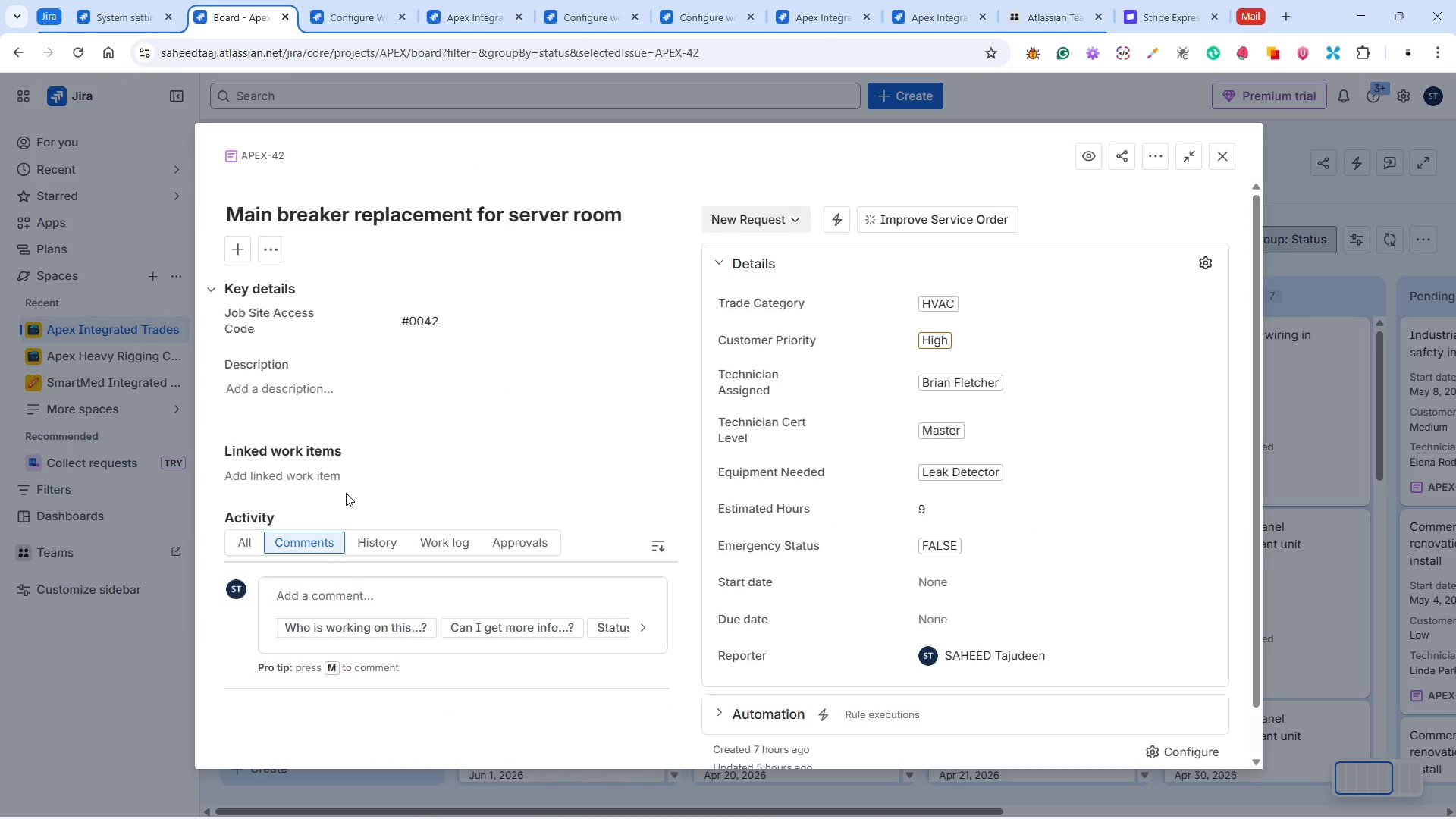 
wait(12.83)
 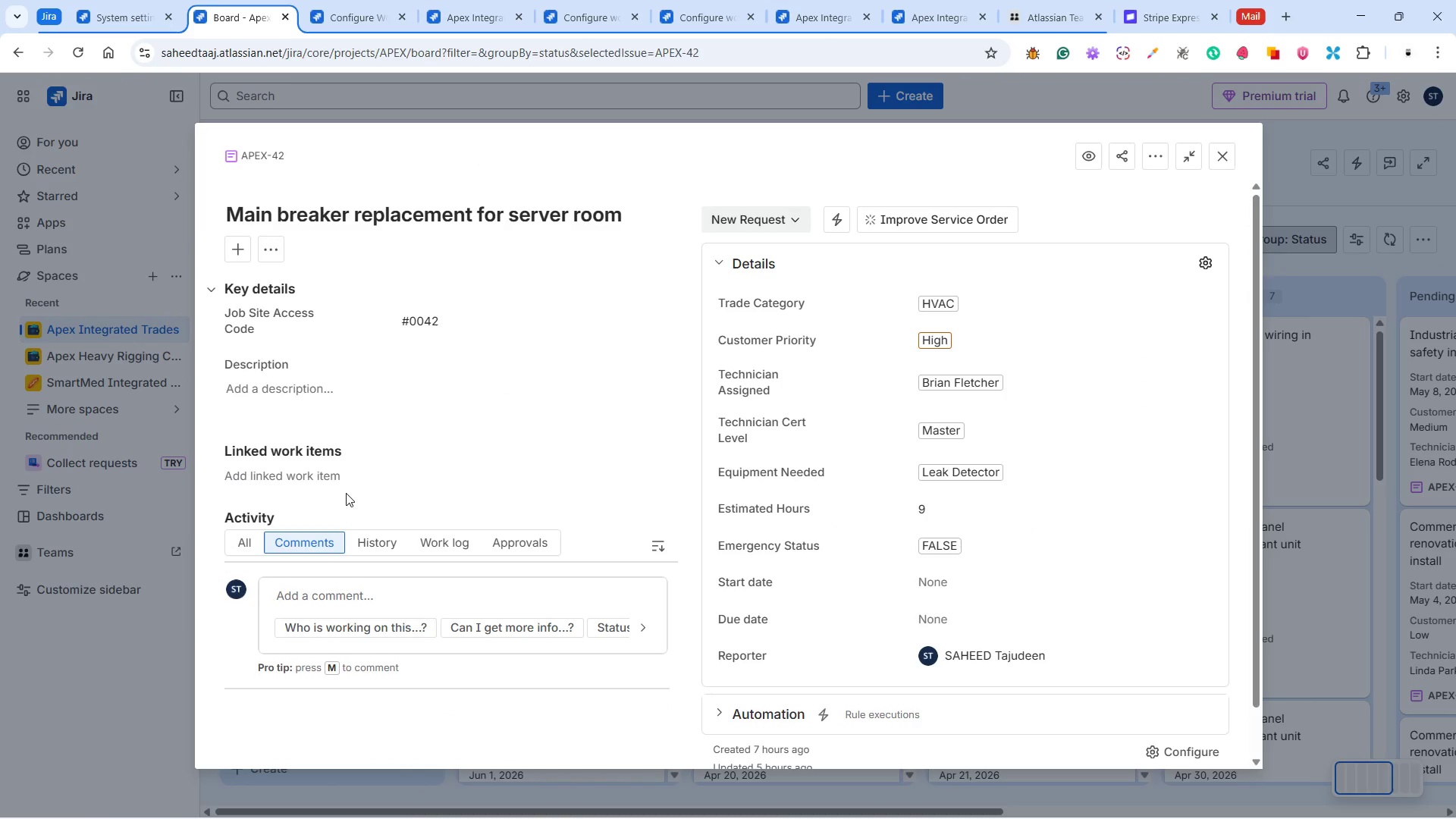 
left_click([752, 210])
 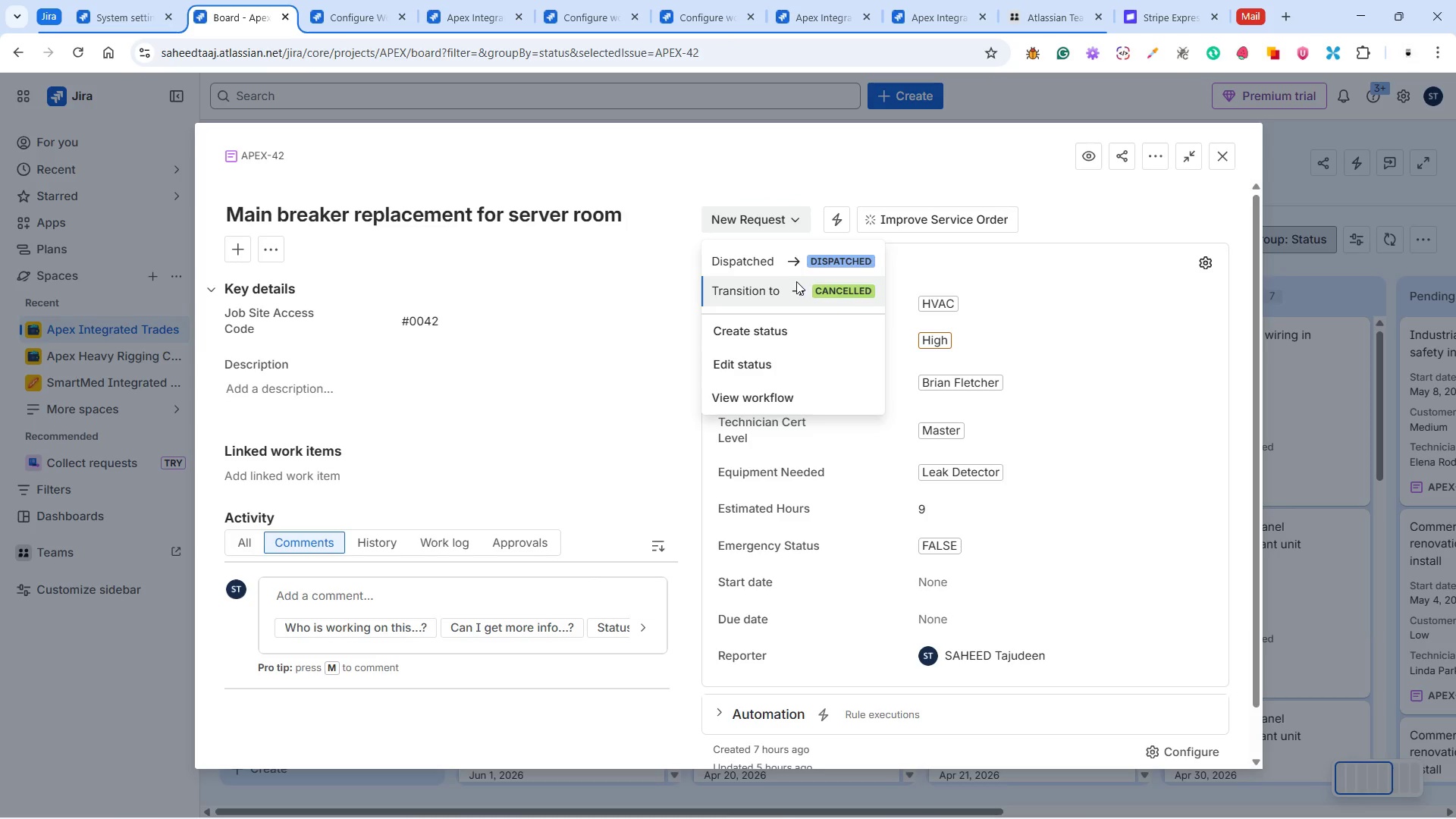 
left_click([789, 259])
 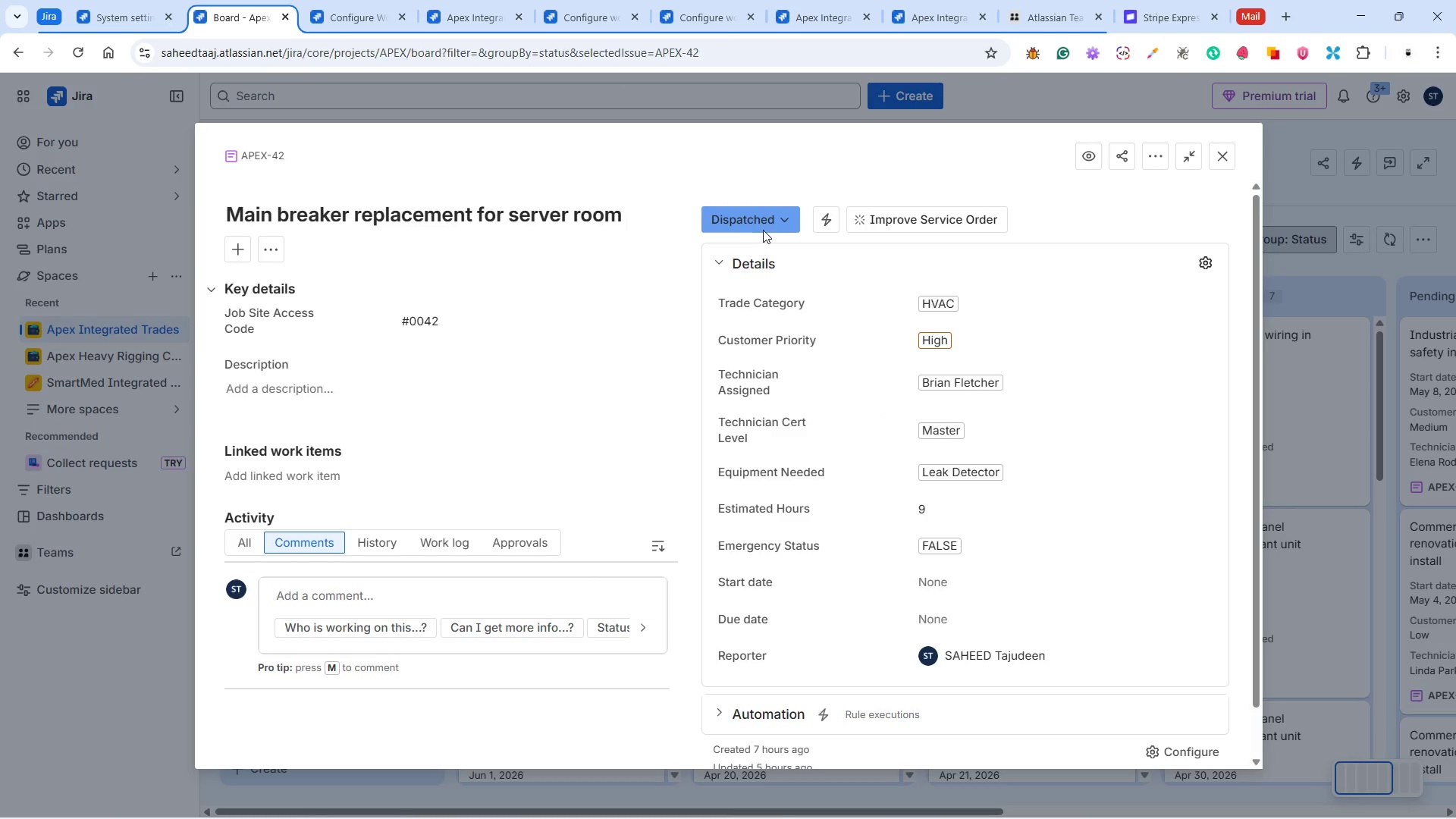 
left_click([769, 219])
 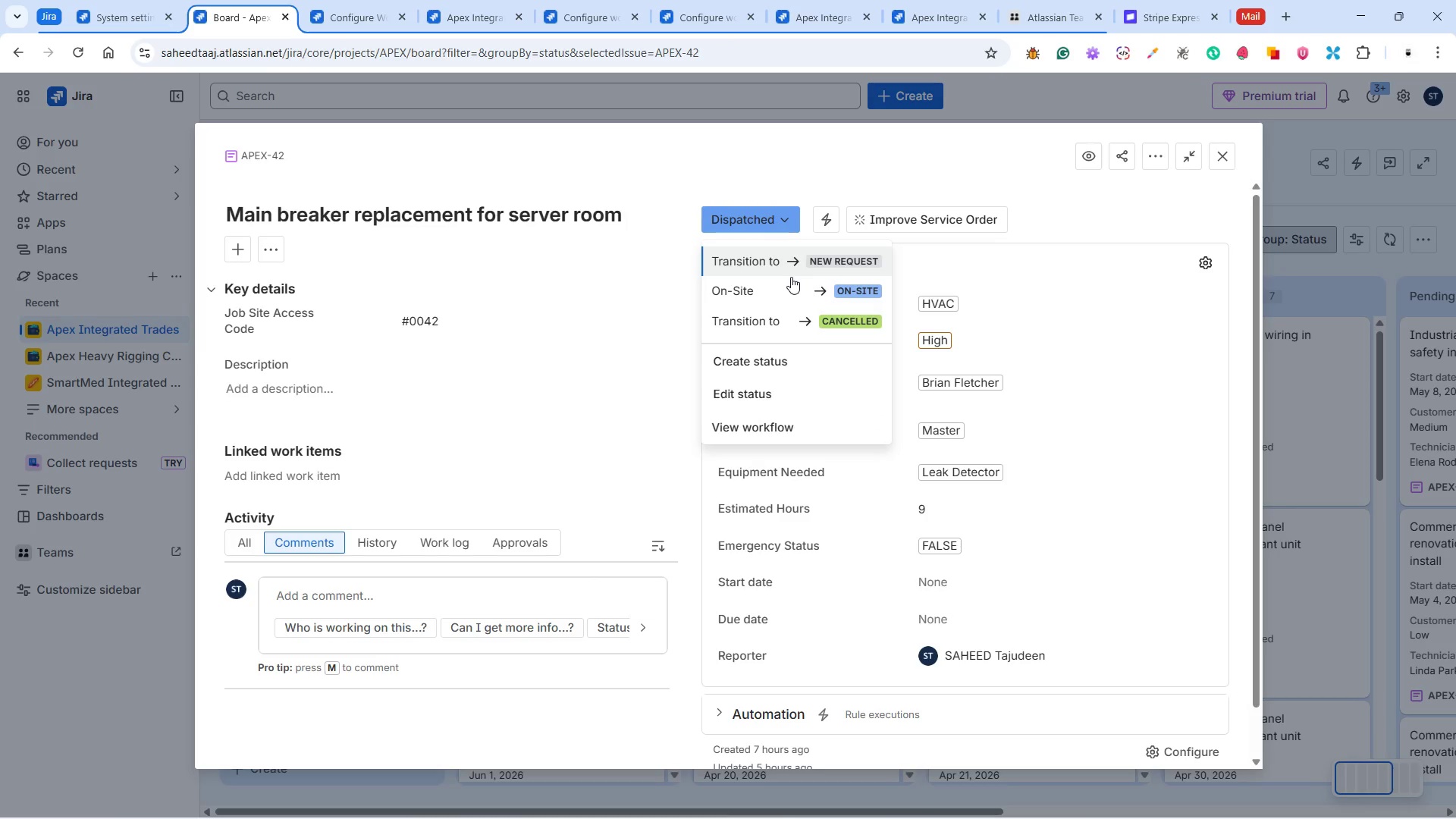 
left_click([788, 284])
 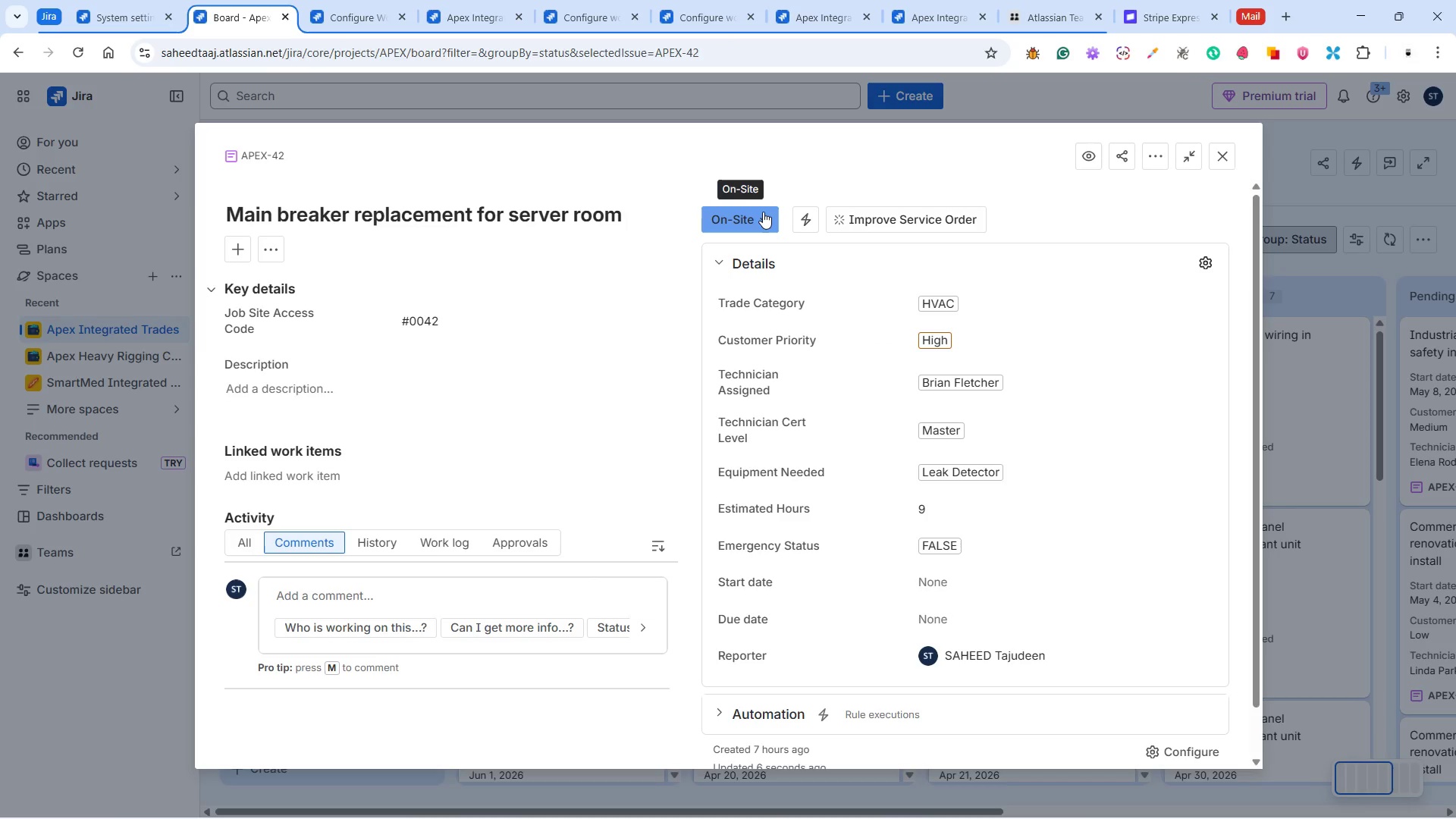 
left_click([763, 212])
 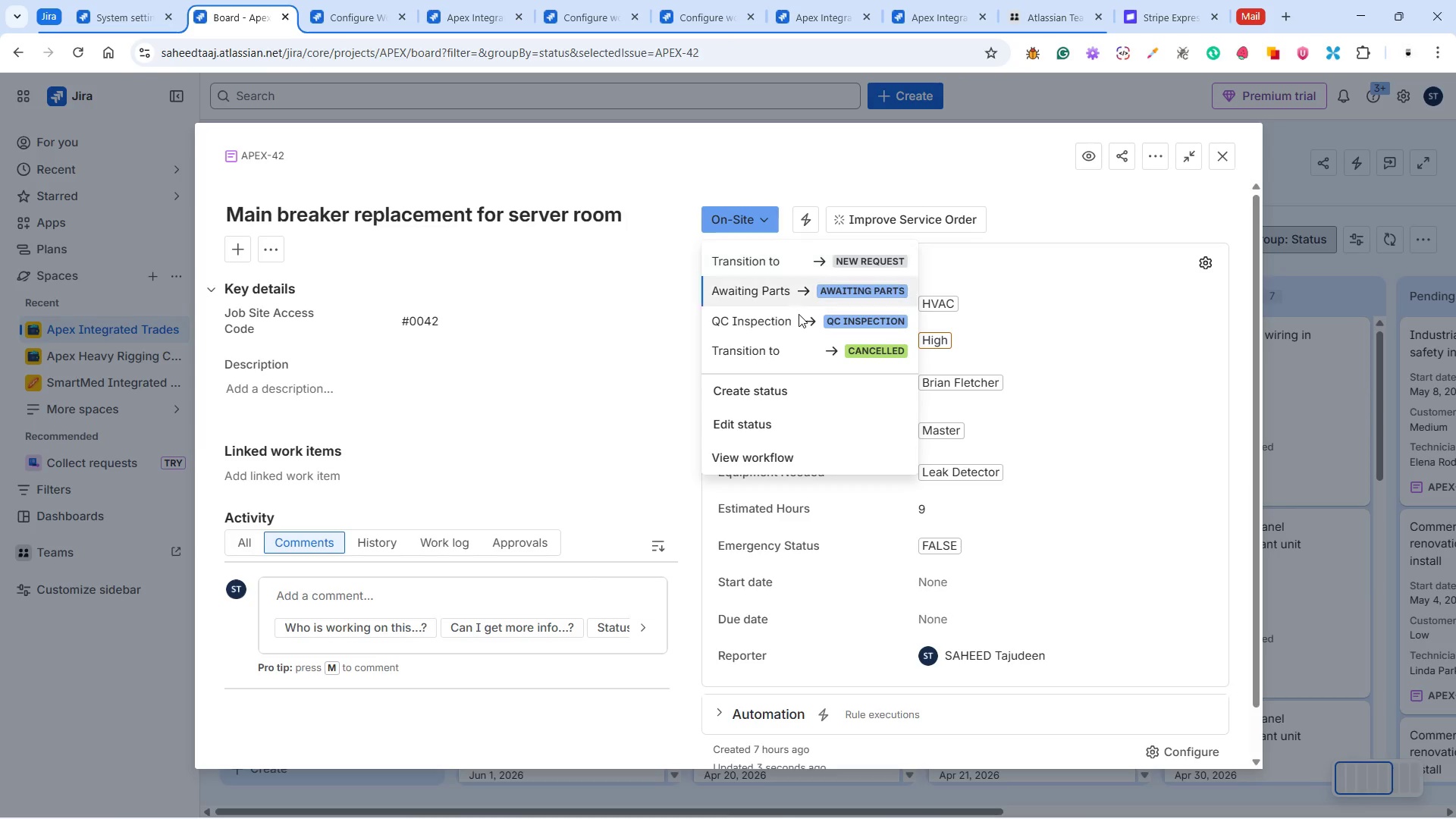 
left_click([799, 315])
 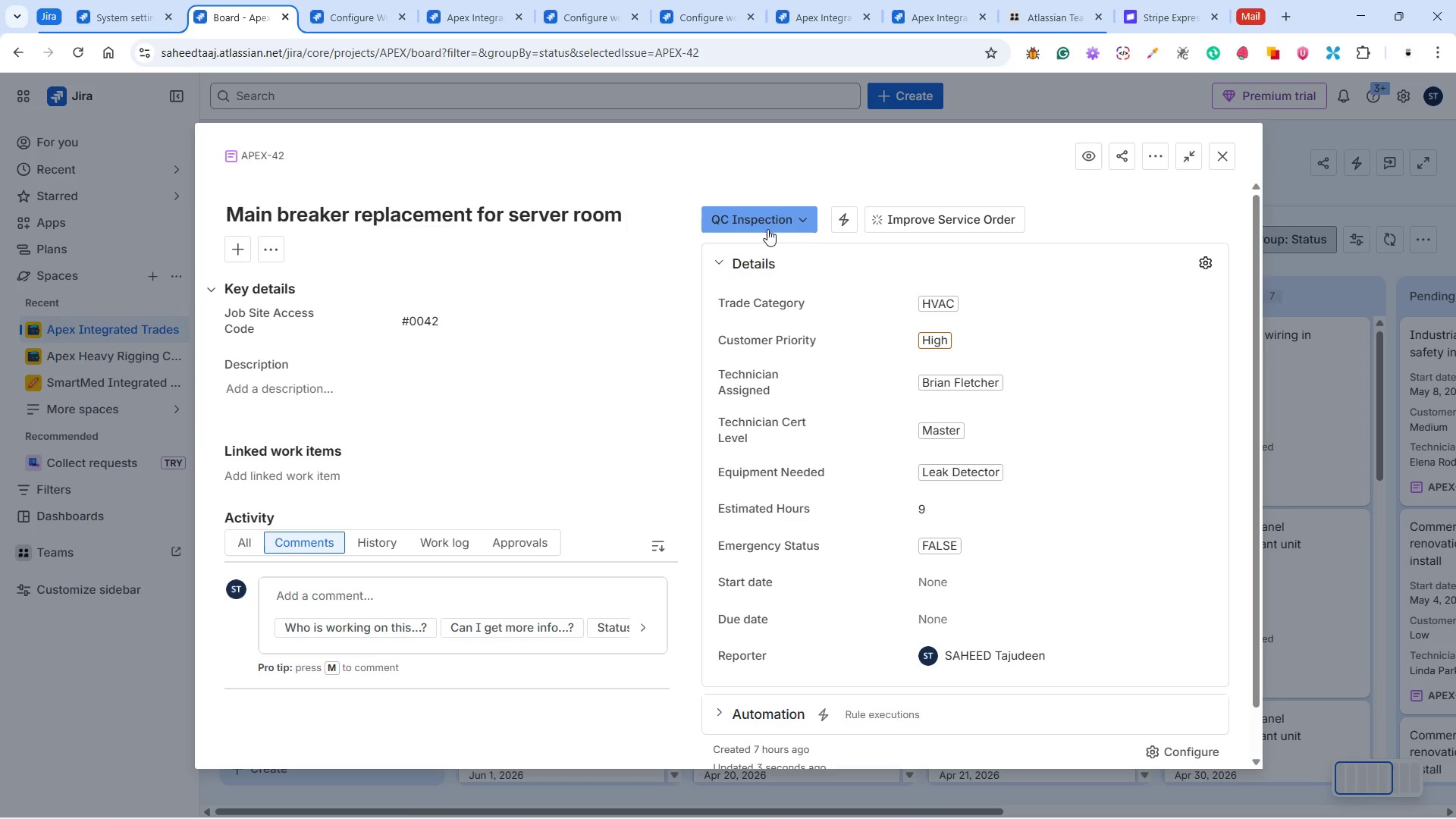 
left_click([767, 219])
 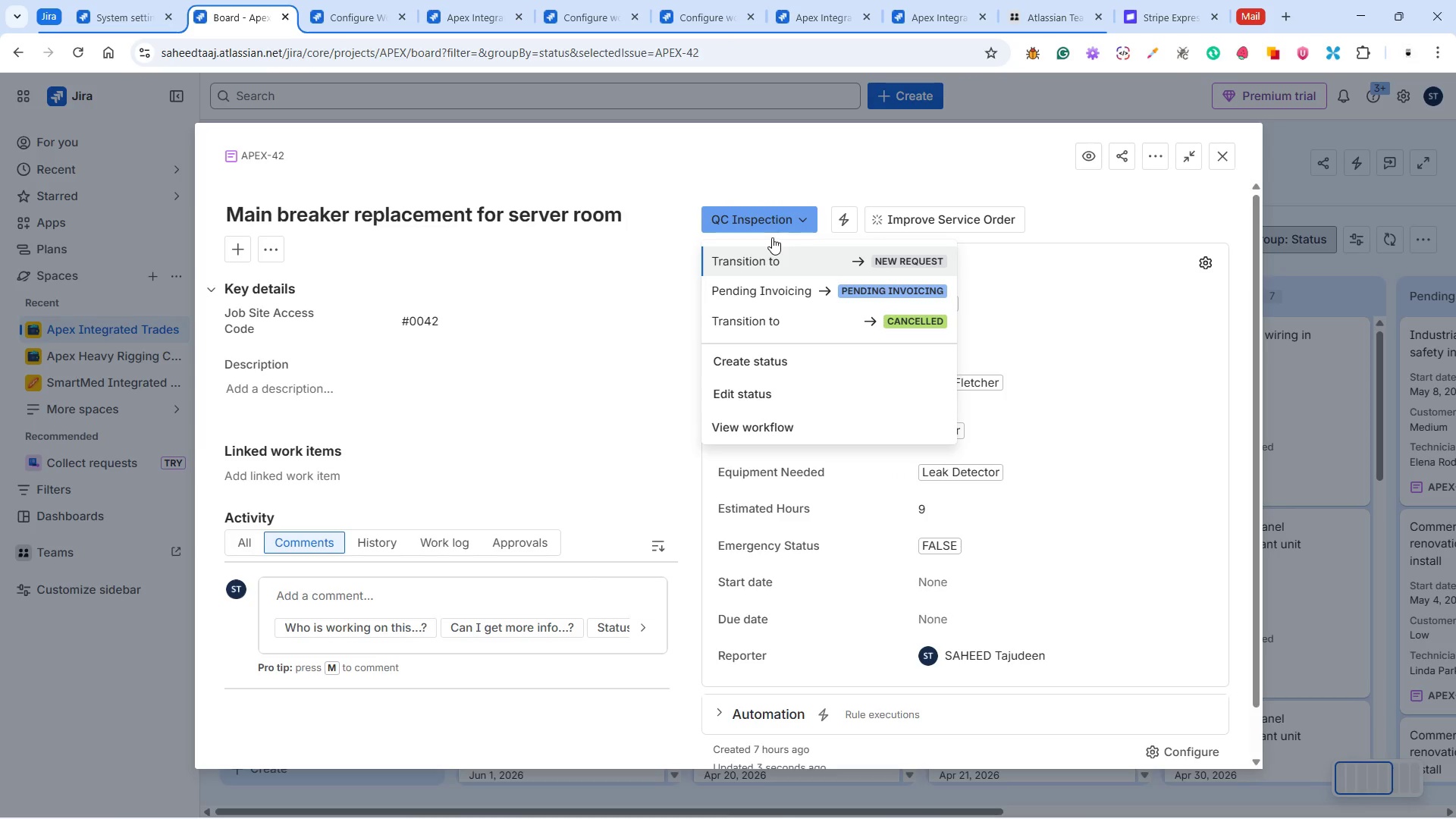 
left_click([786, 285])
 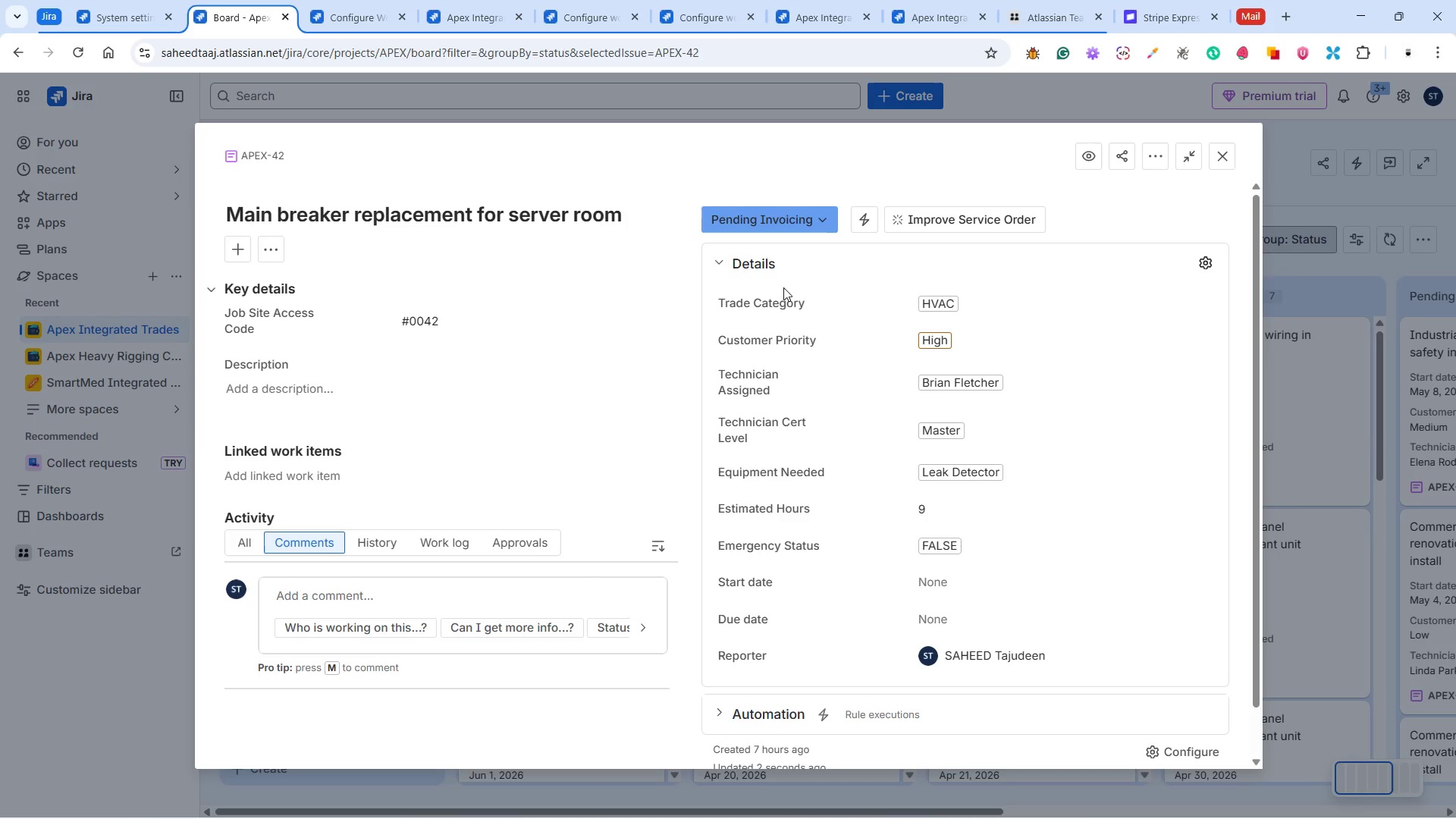 
wait(7.09)
 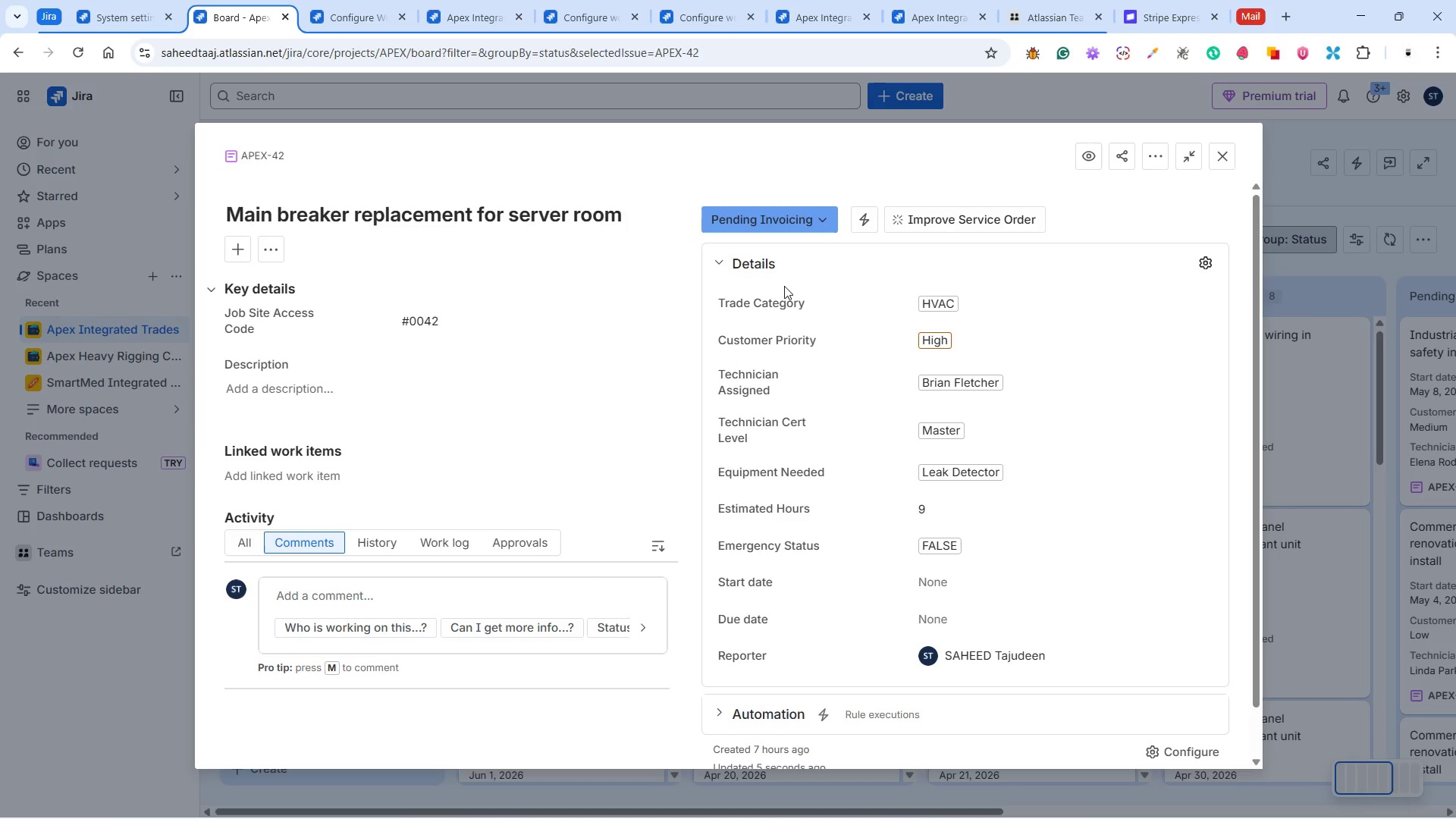 
mouse_move([791, 329])
 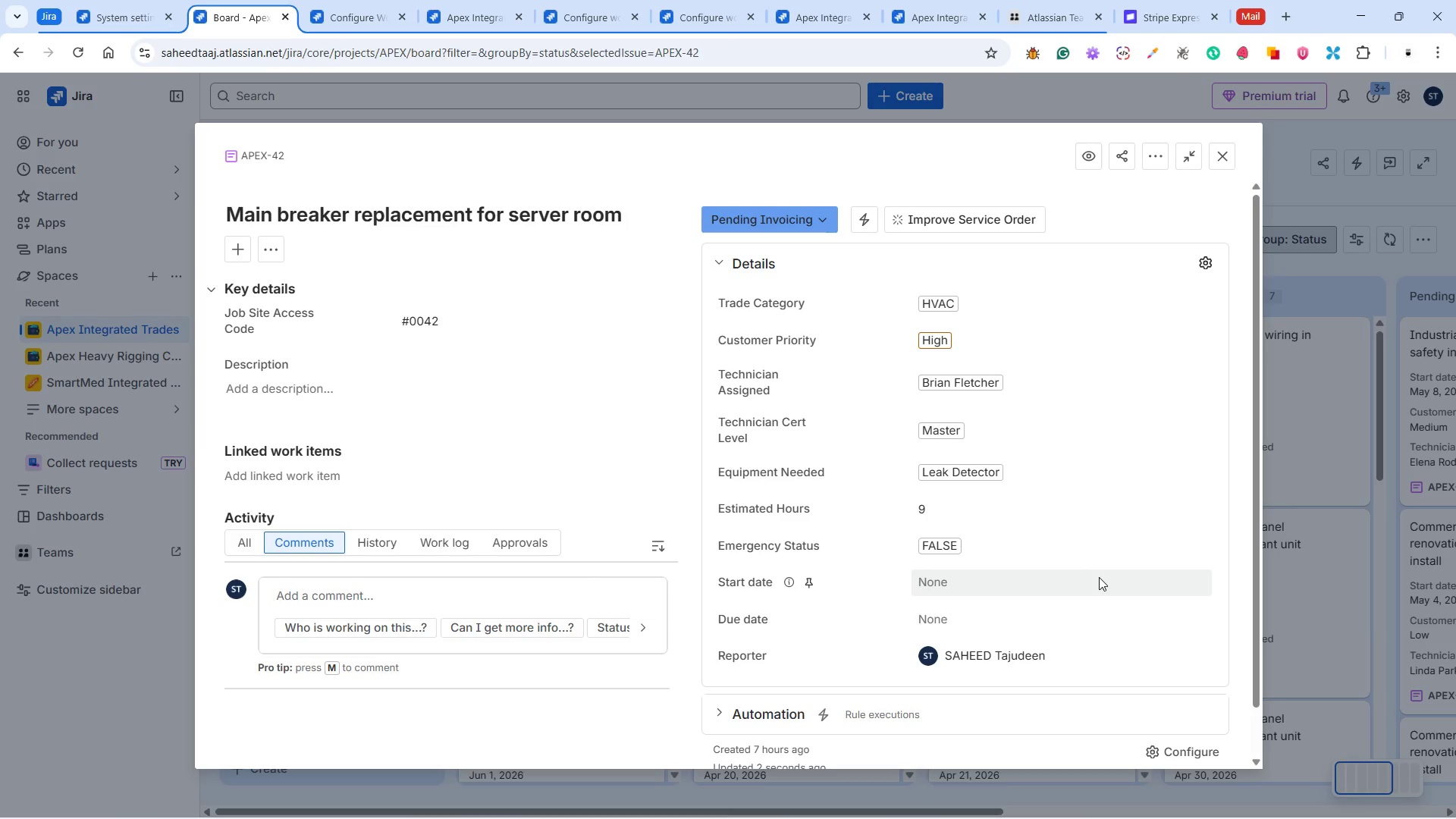 
left_click([1099, 577])
 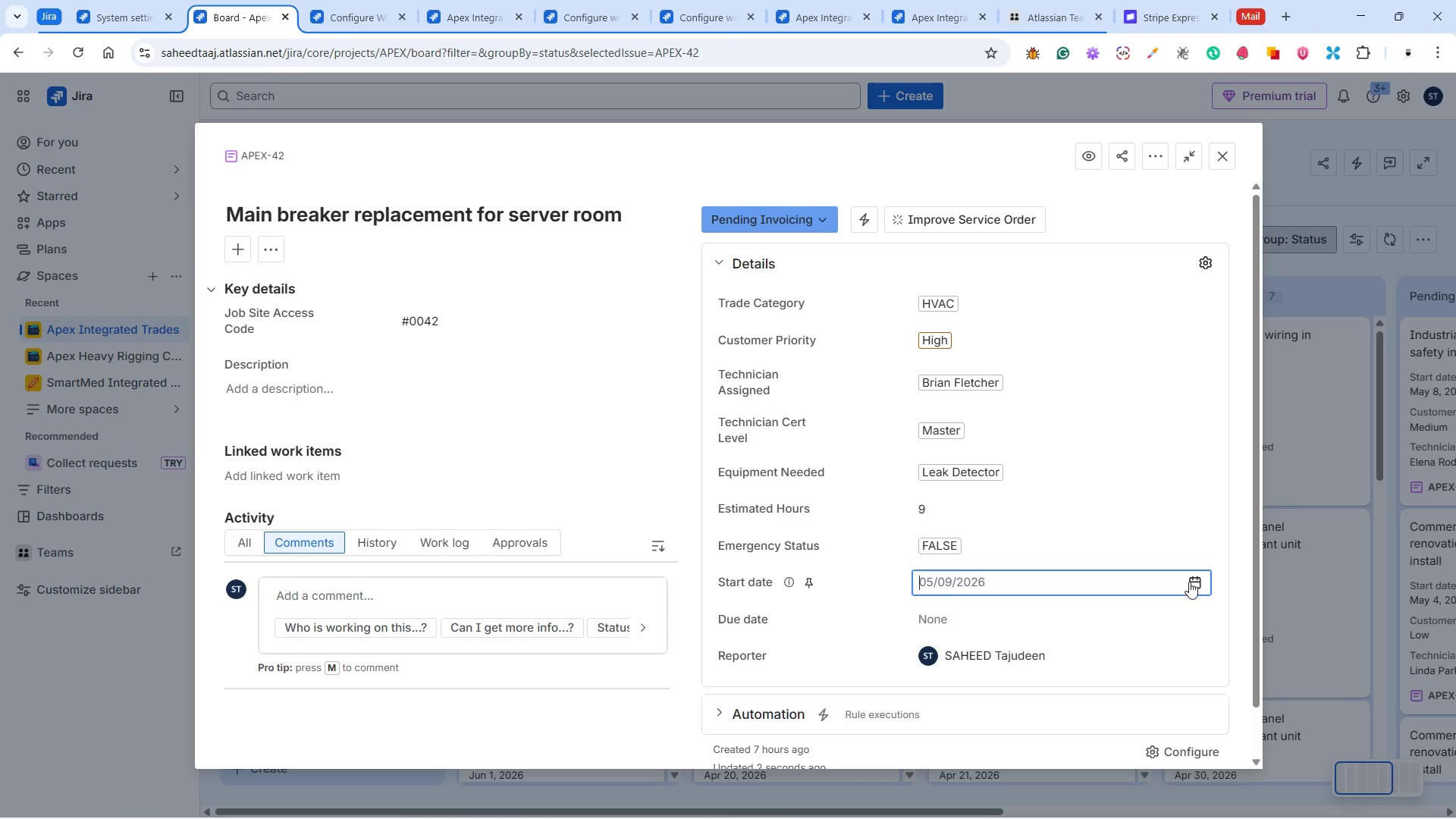 
left_click([1191, 579])
 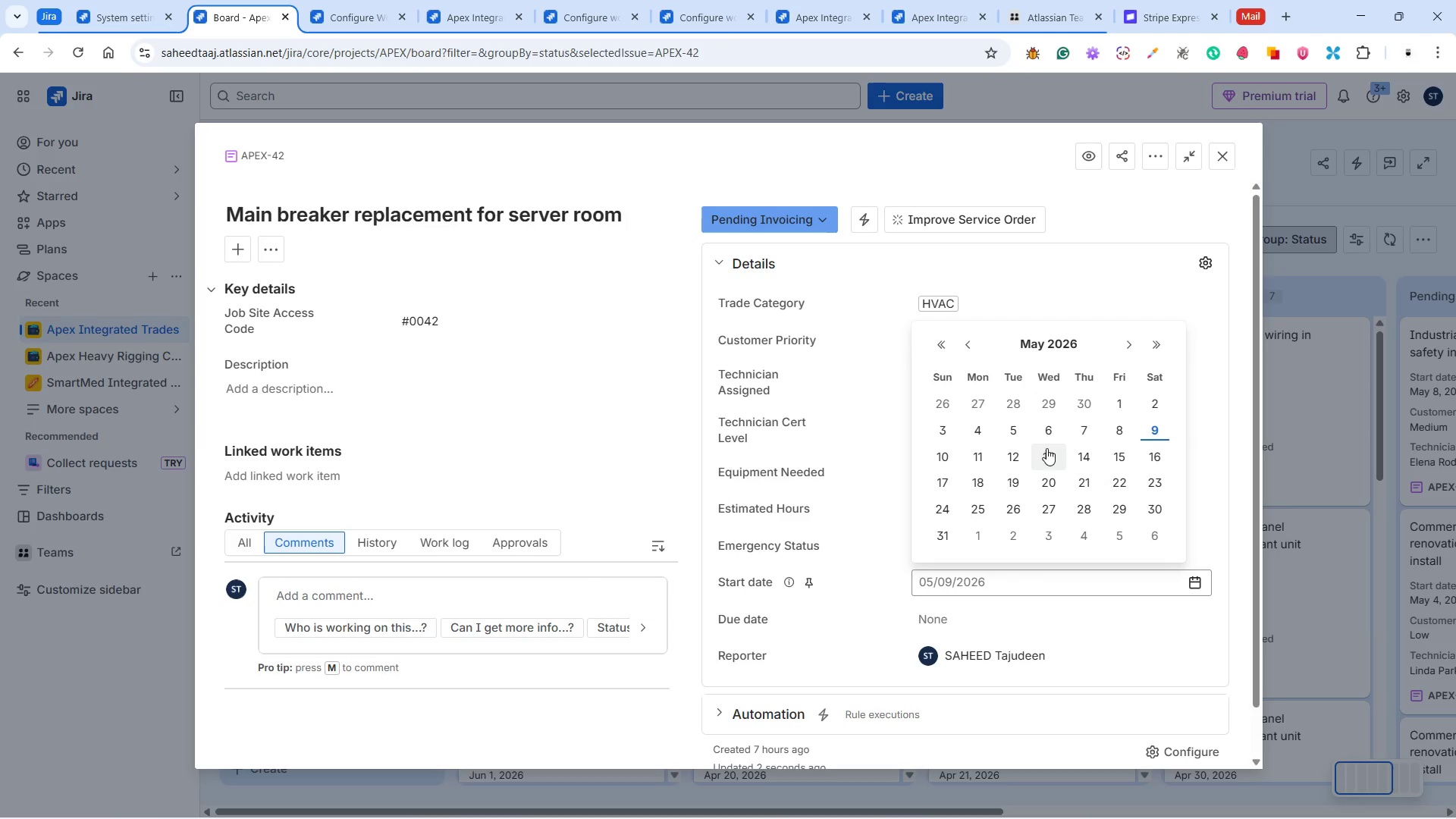 
left_click([979, 436])
 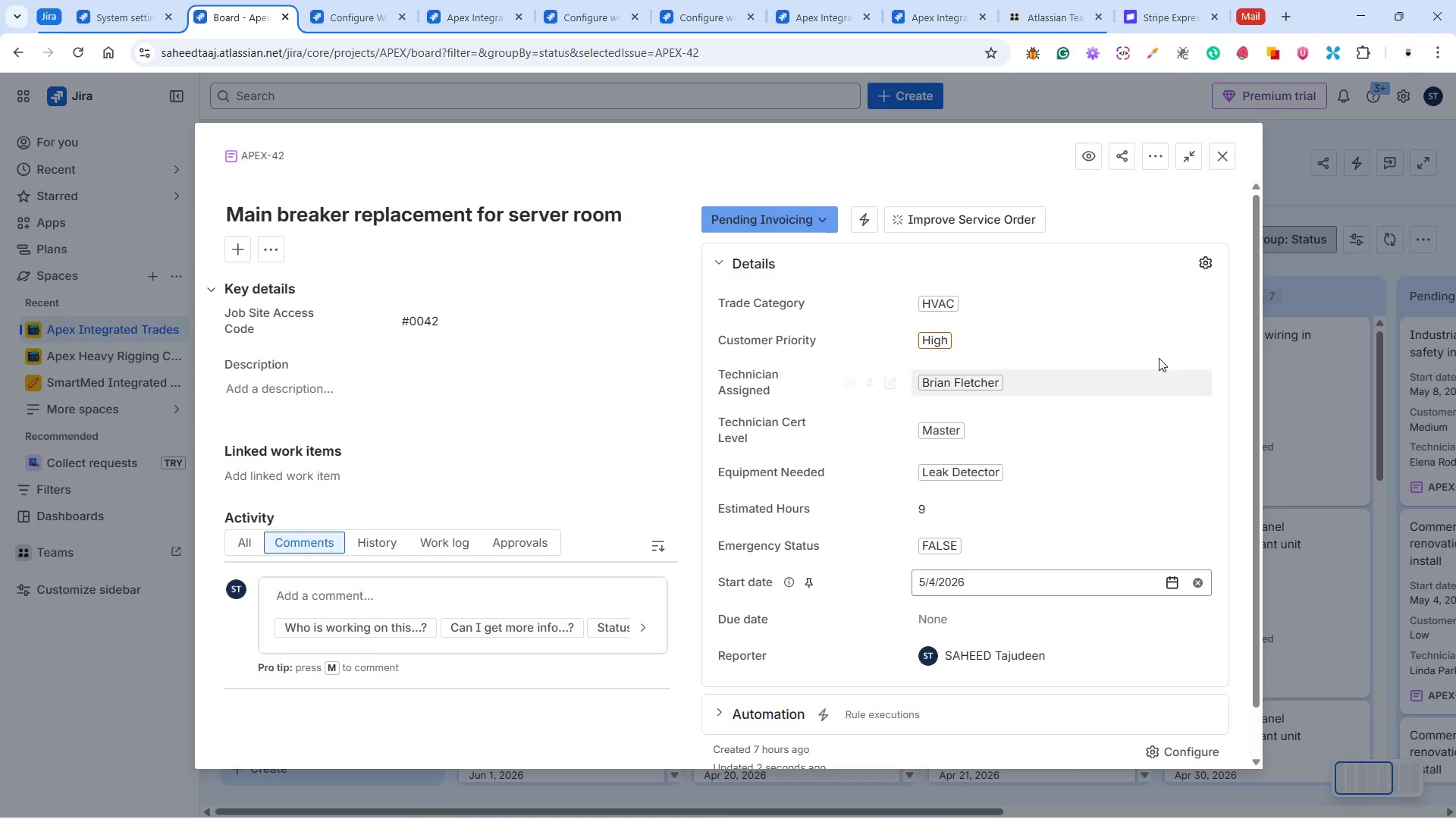 
wait(5.95)
 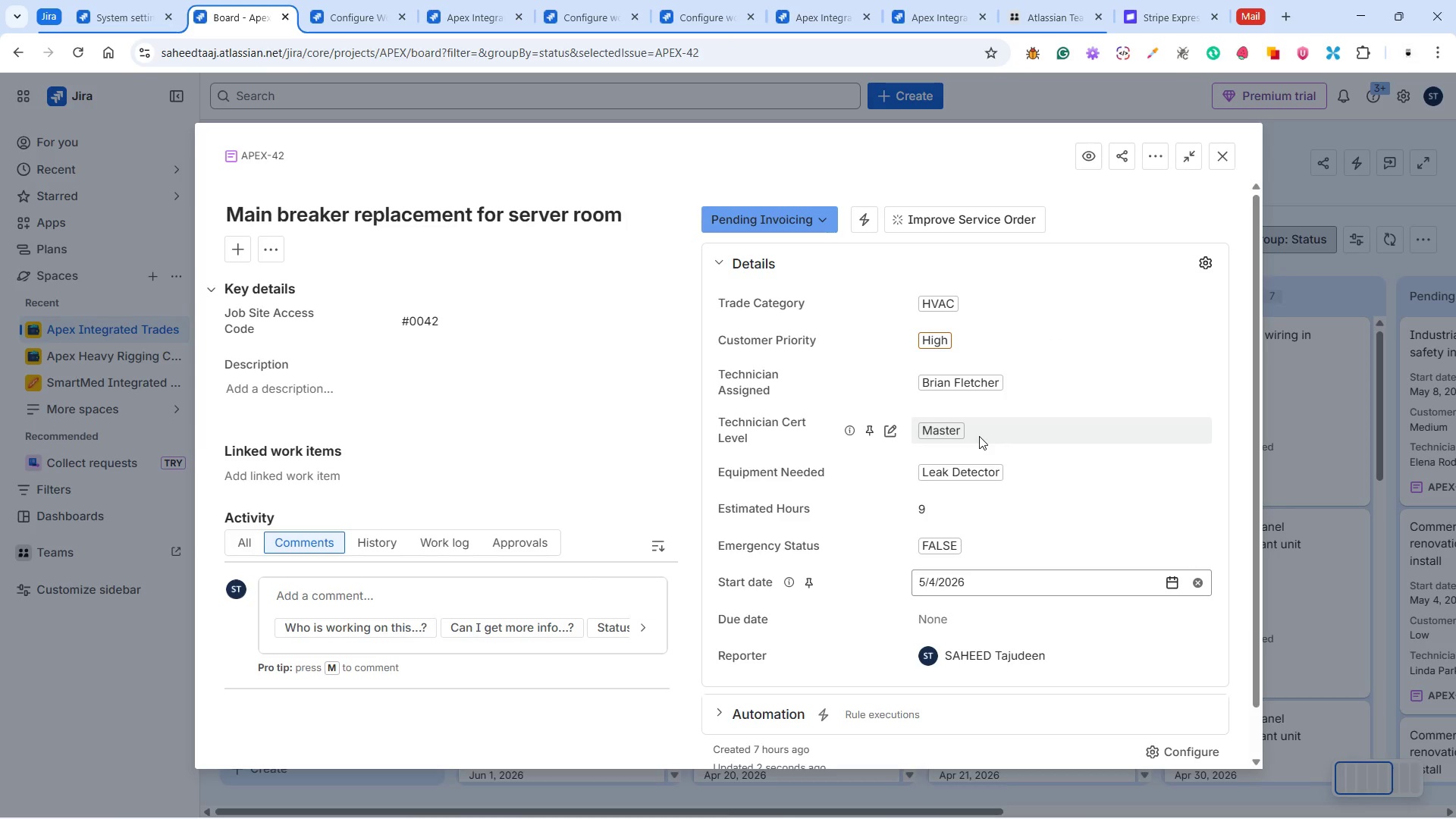 
left_click([1217, 155])
 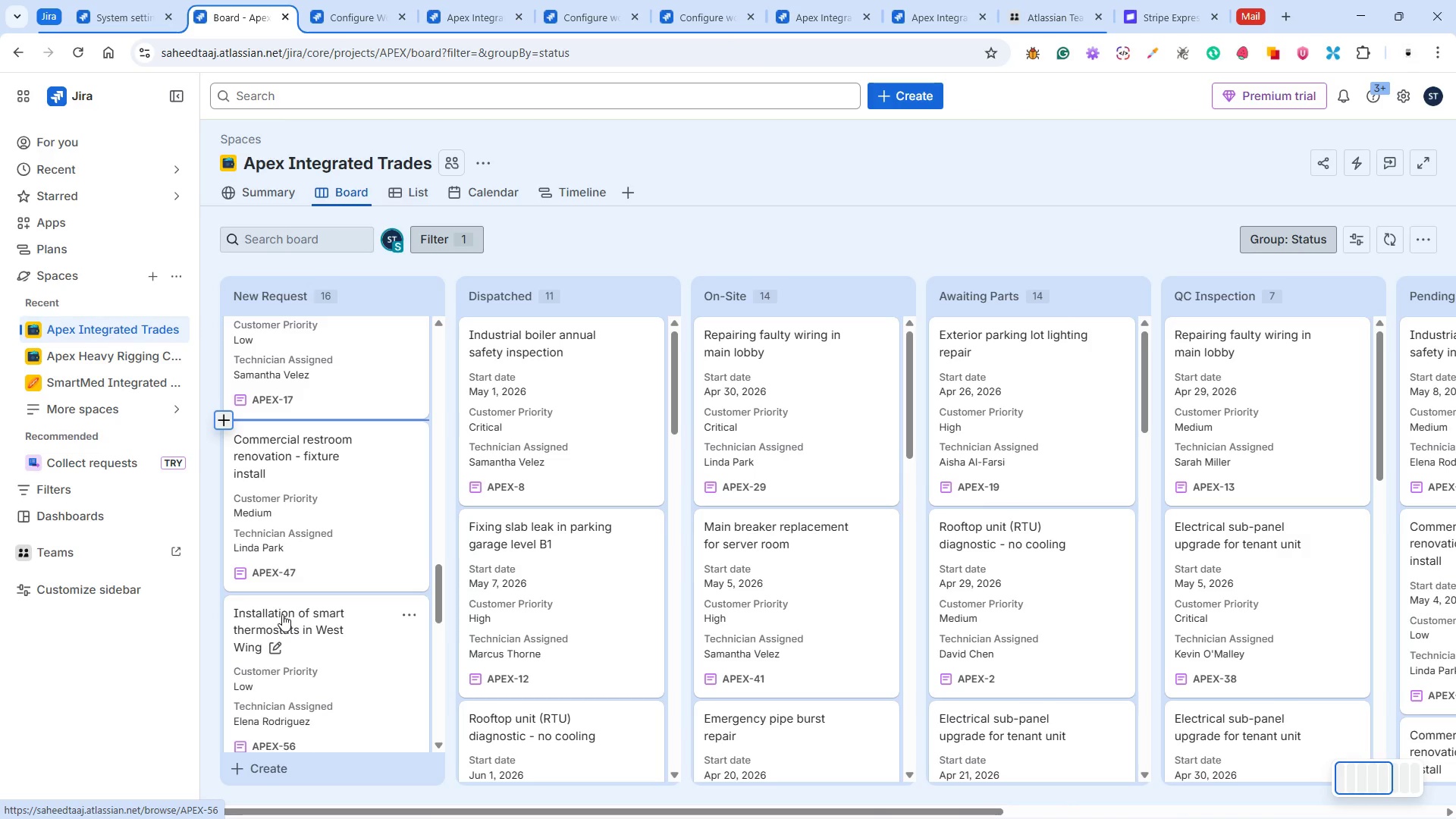 
wait(28.69)
 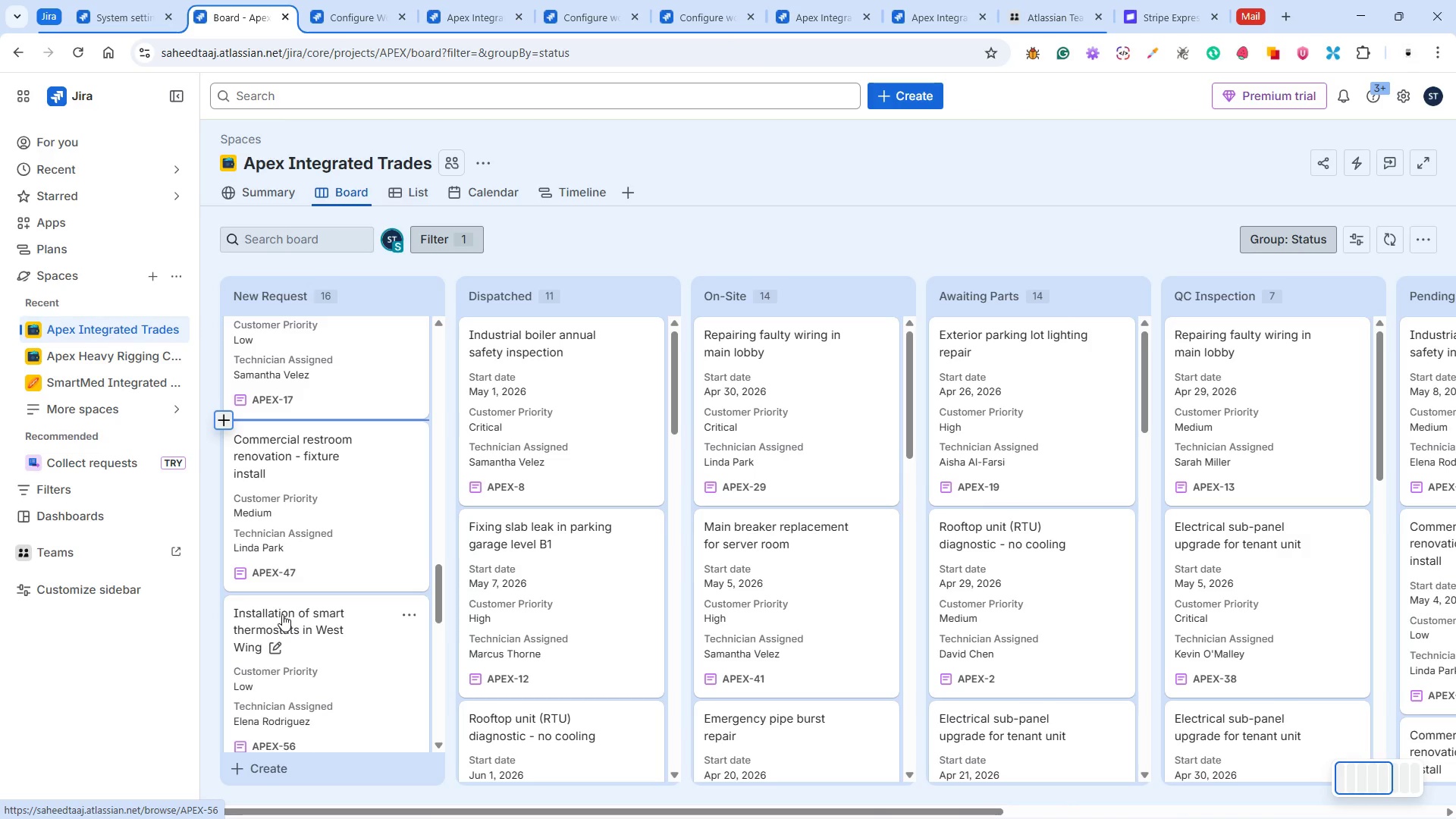 
mouse_move([271, 611])
 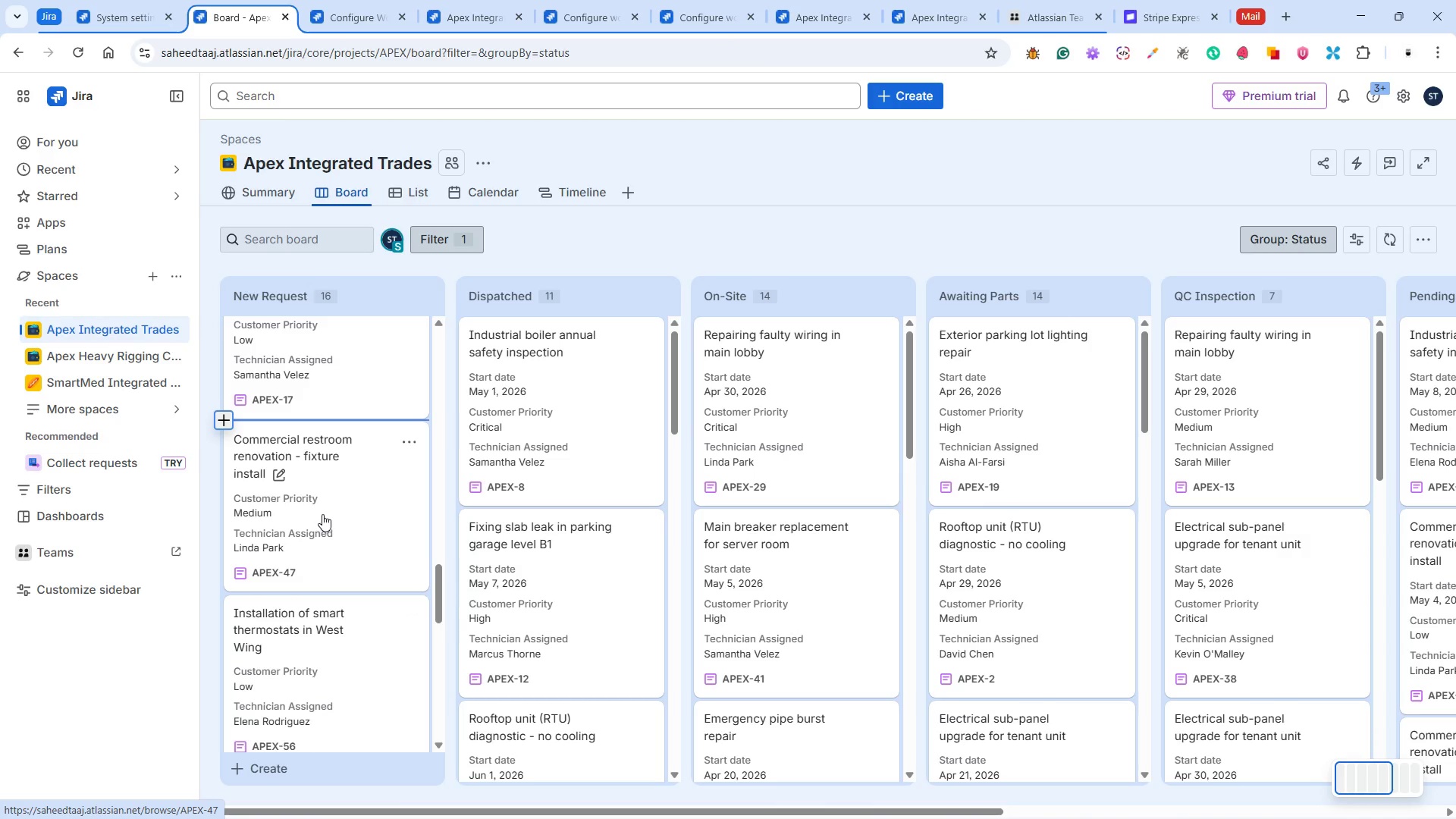 
left_click([322, 514])
 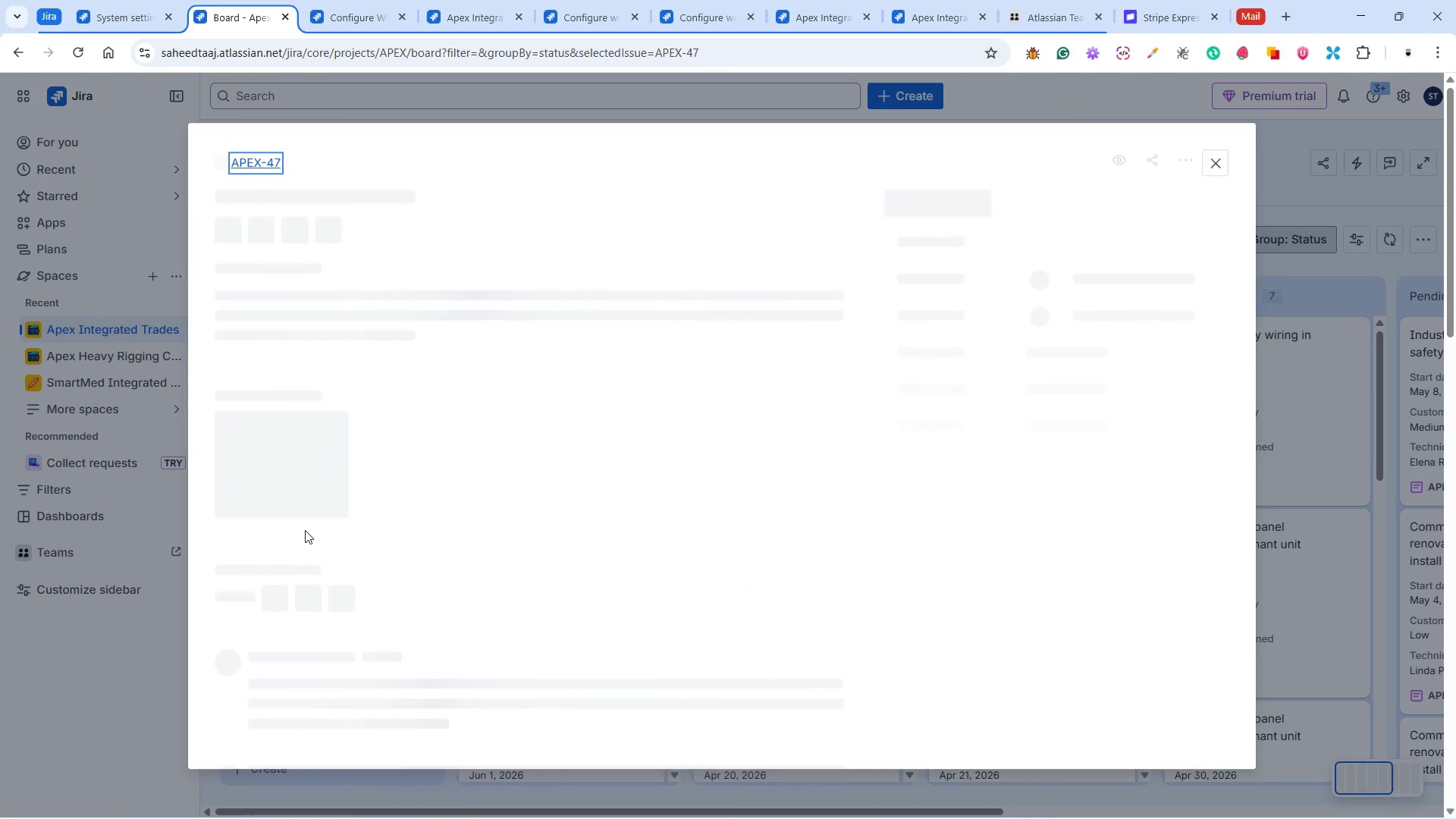 
mouse_move([328, 470])
 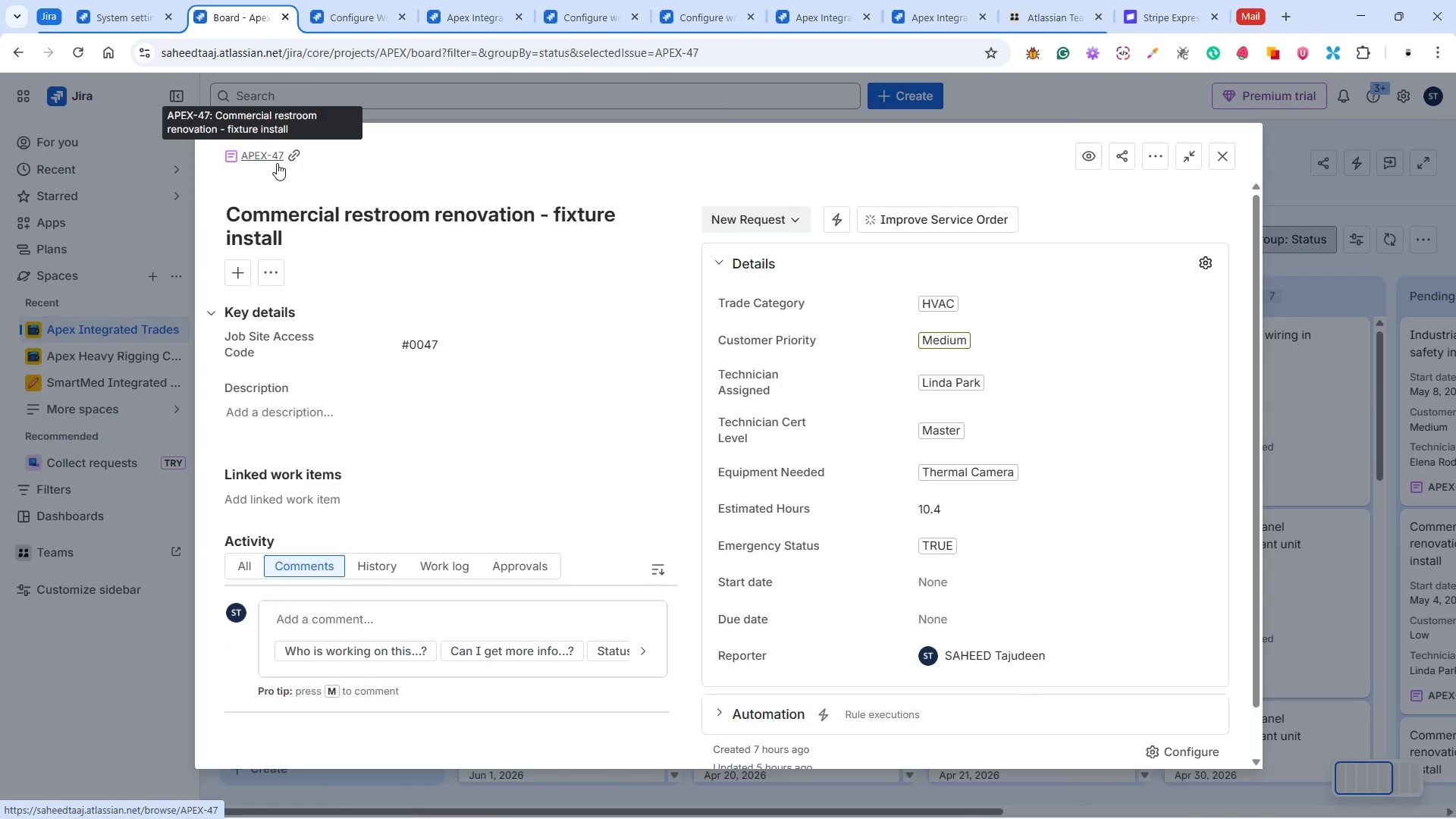 
wait(43.02)
 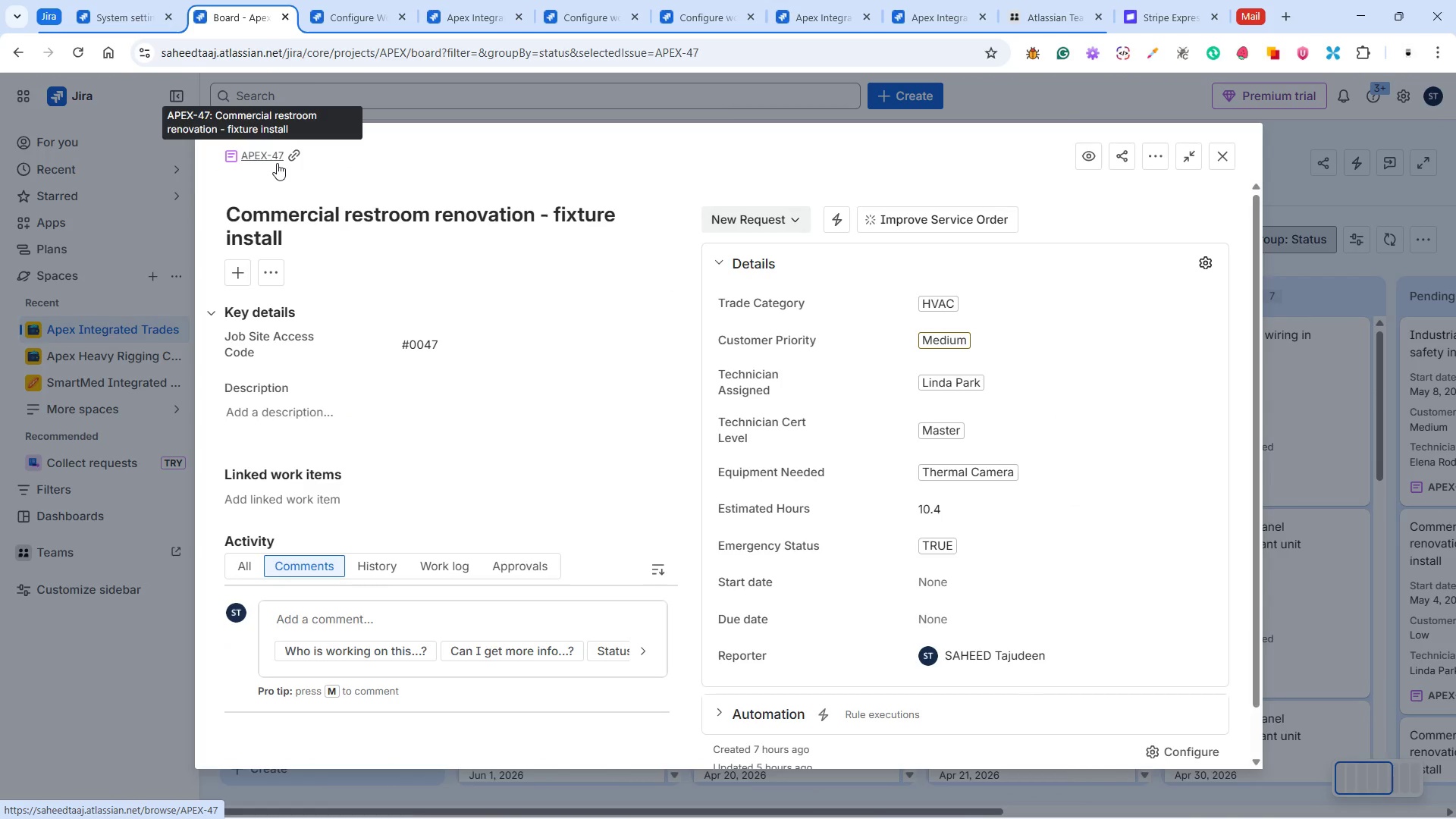 
left_click([1037, 570])
 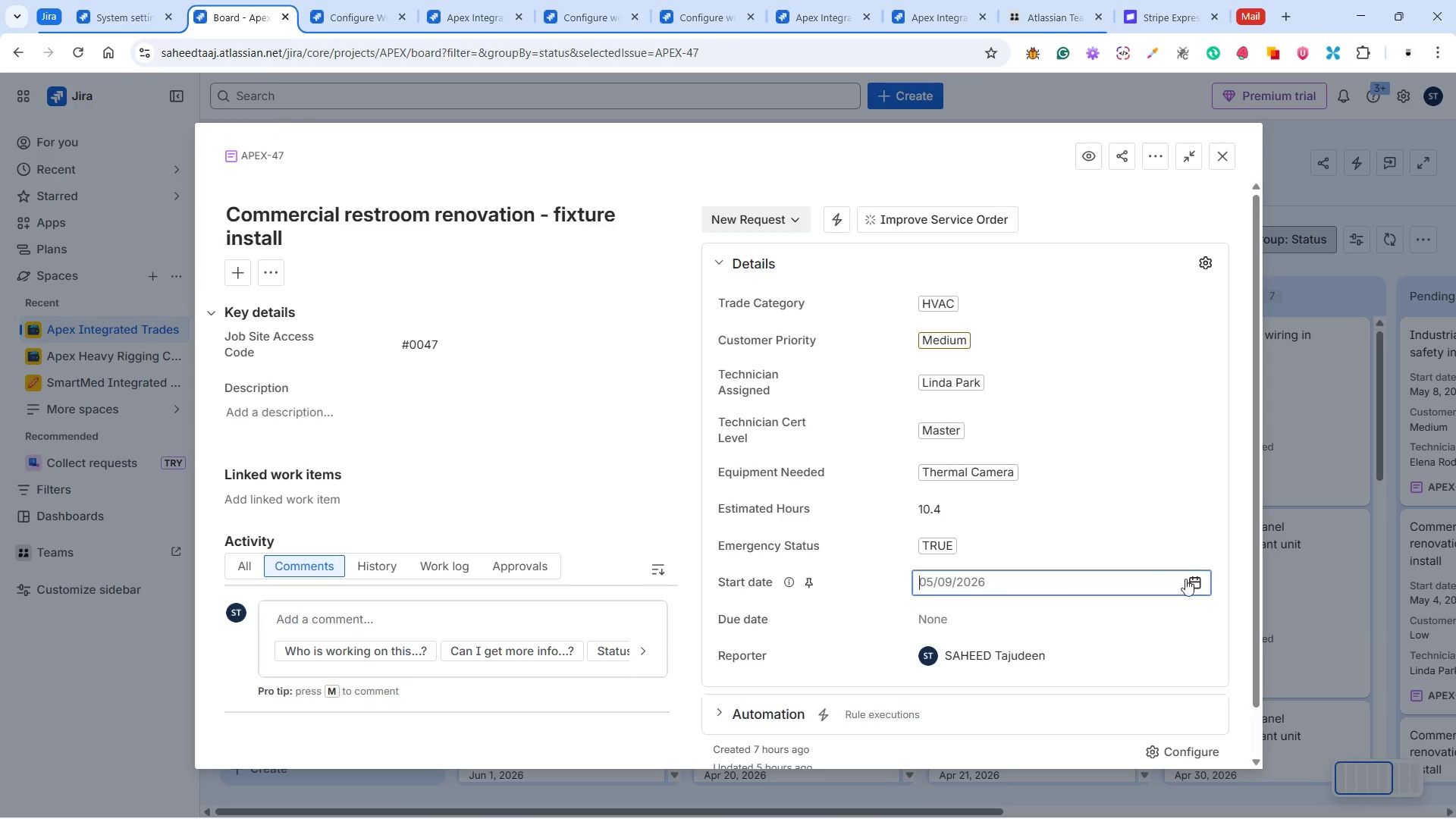 
left_click([1194, 579])
 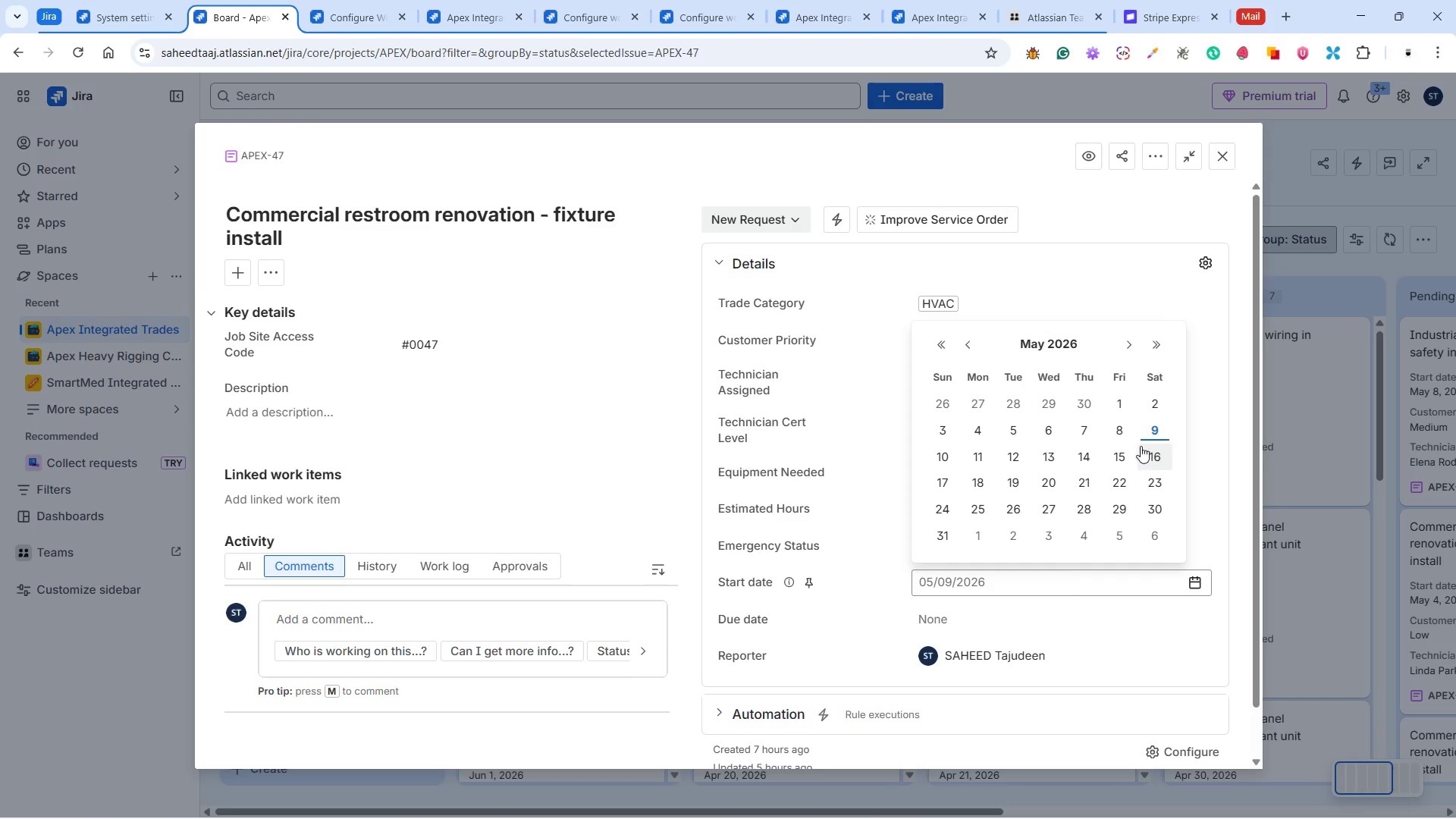 
left_click([1125, 435])
 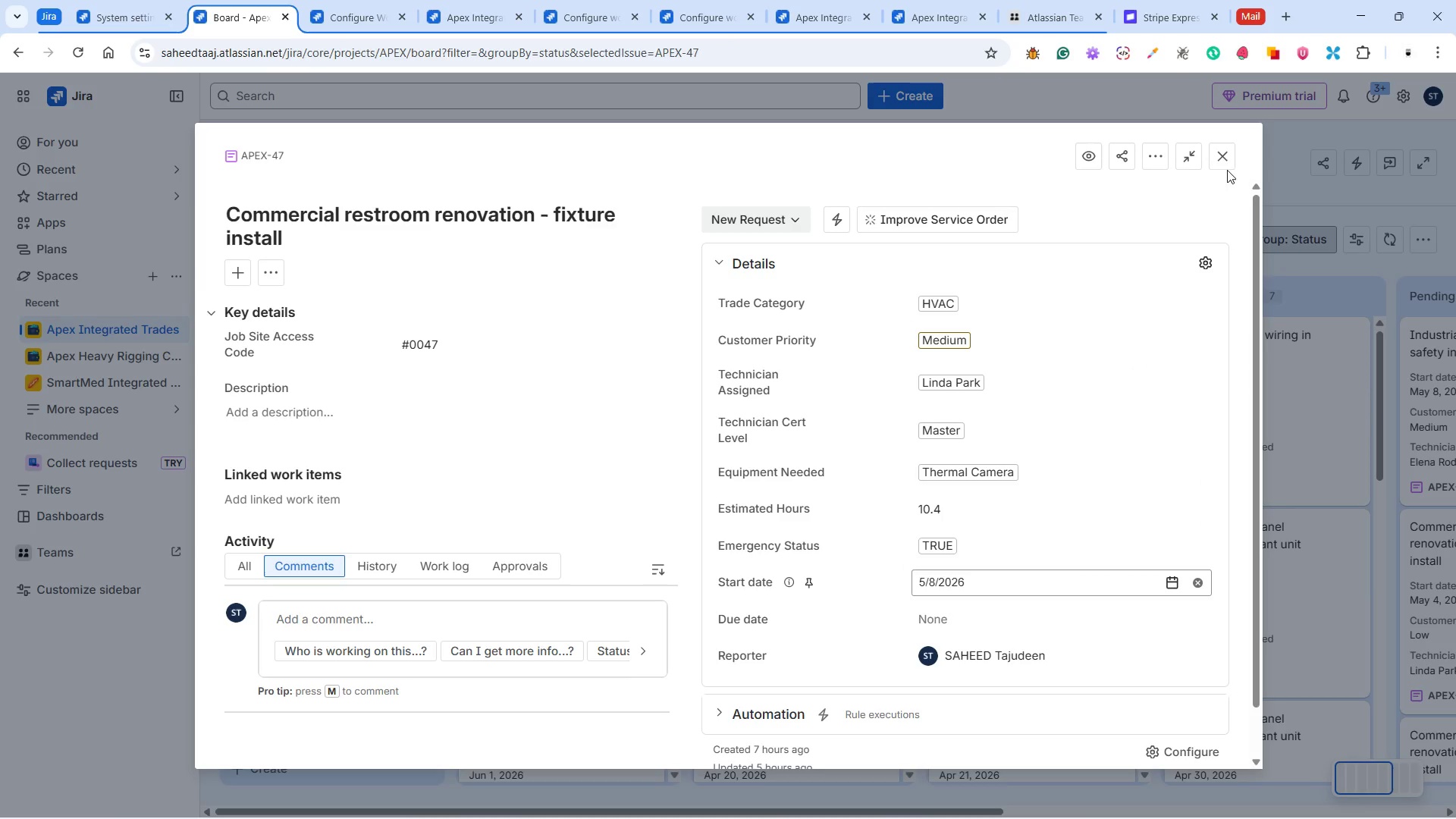 
left_click([1222, 153])
 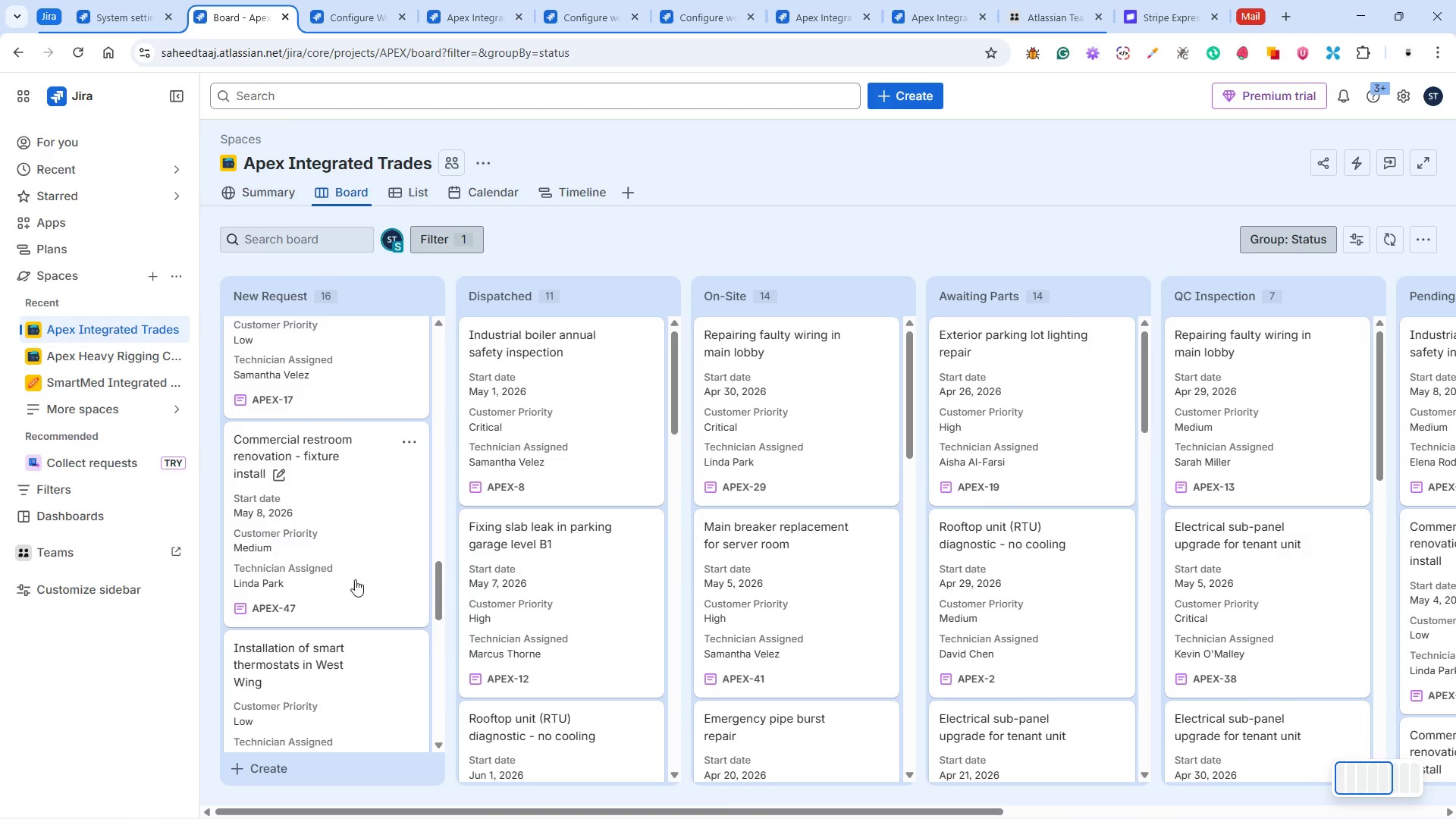 
scroll: coordinate [367, 562], scroll_direction: down, amount: 3.0
 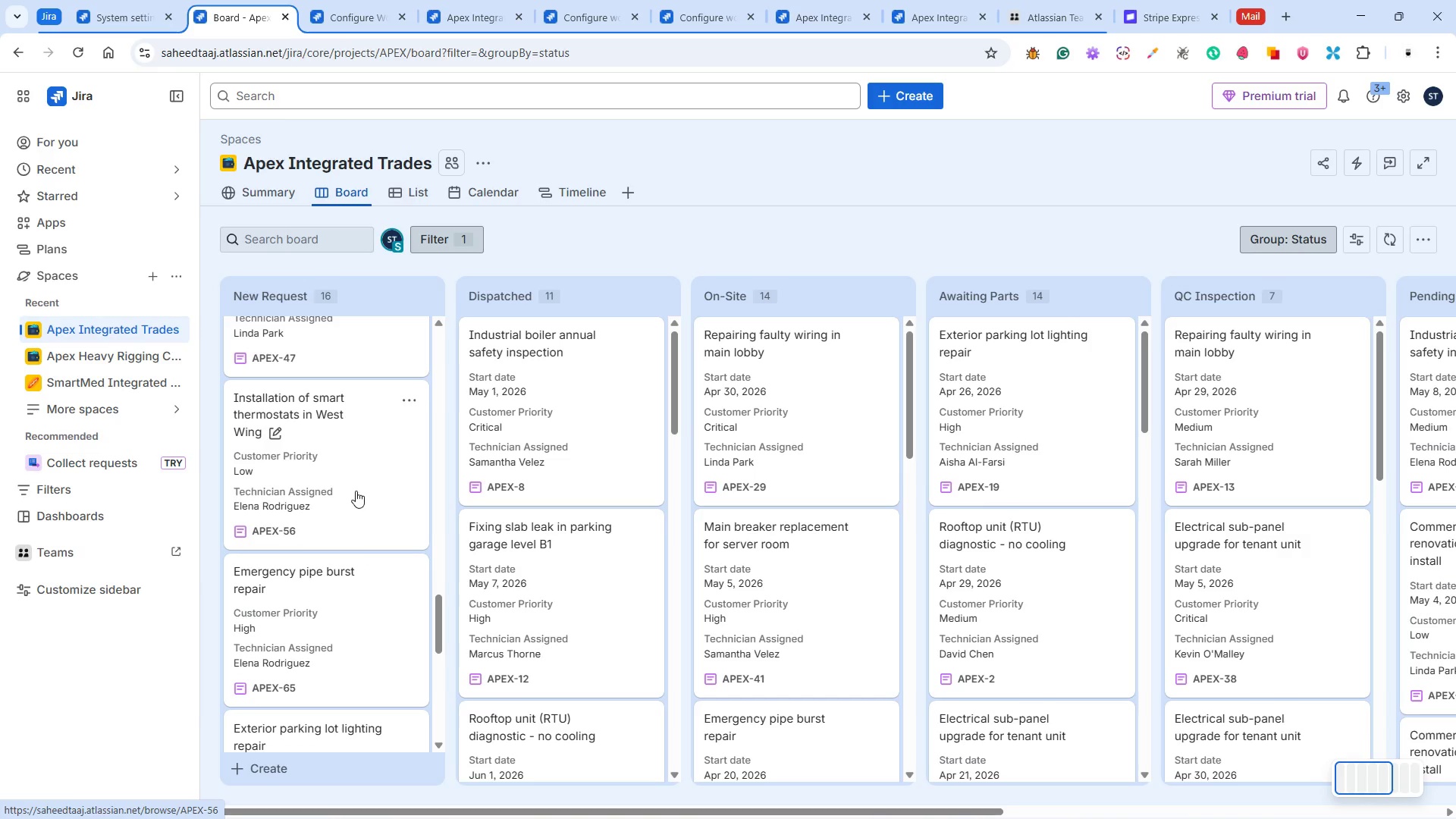 
left_click([356, 491])
 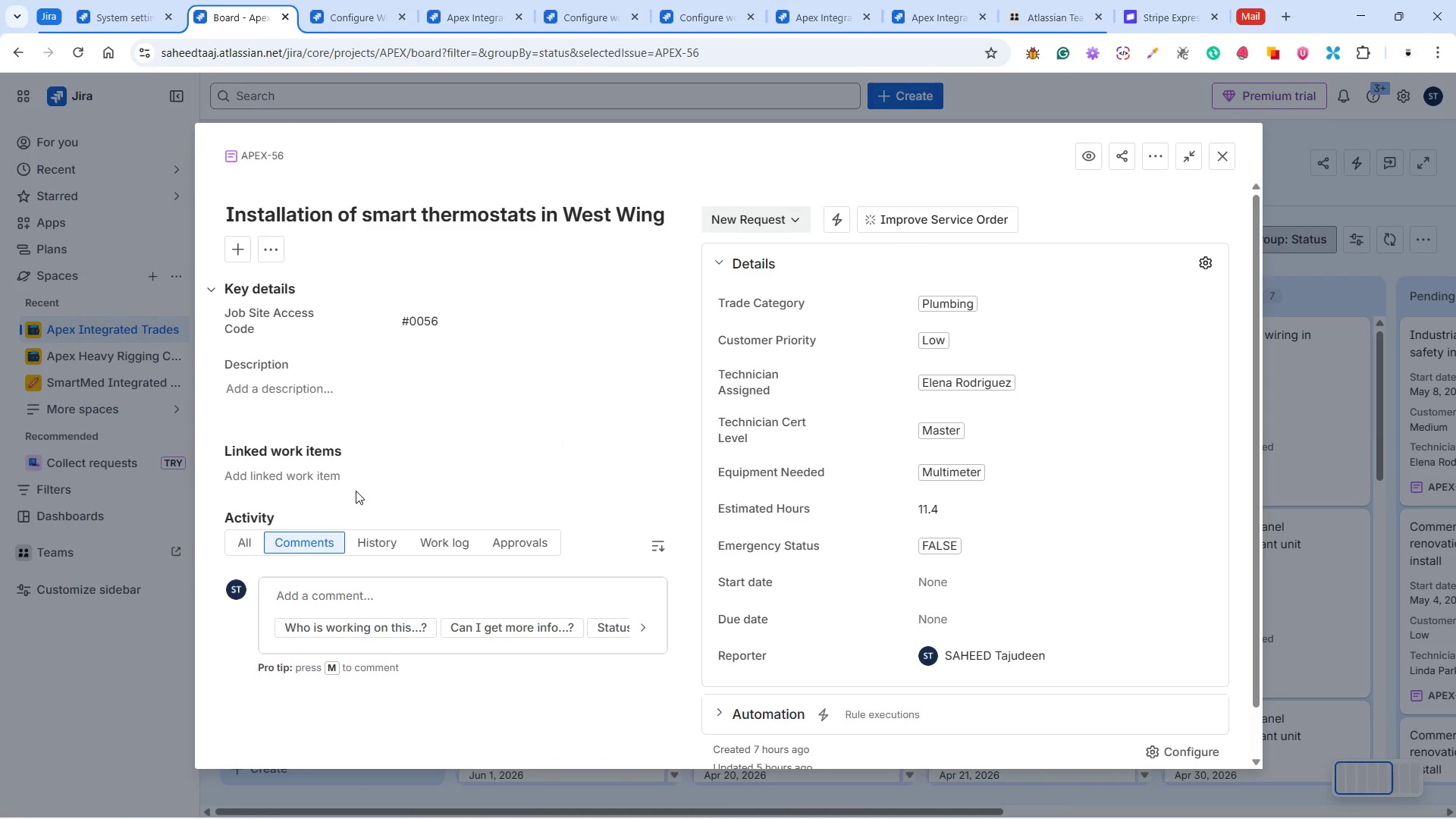 
wait(15.92)
 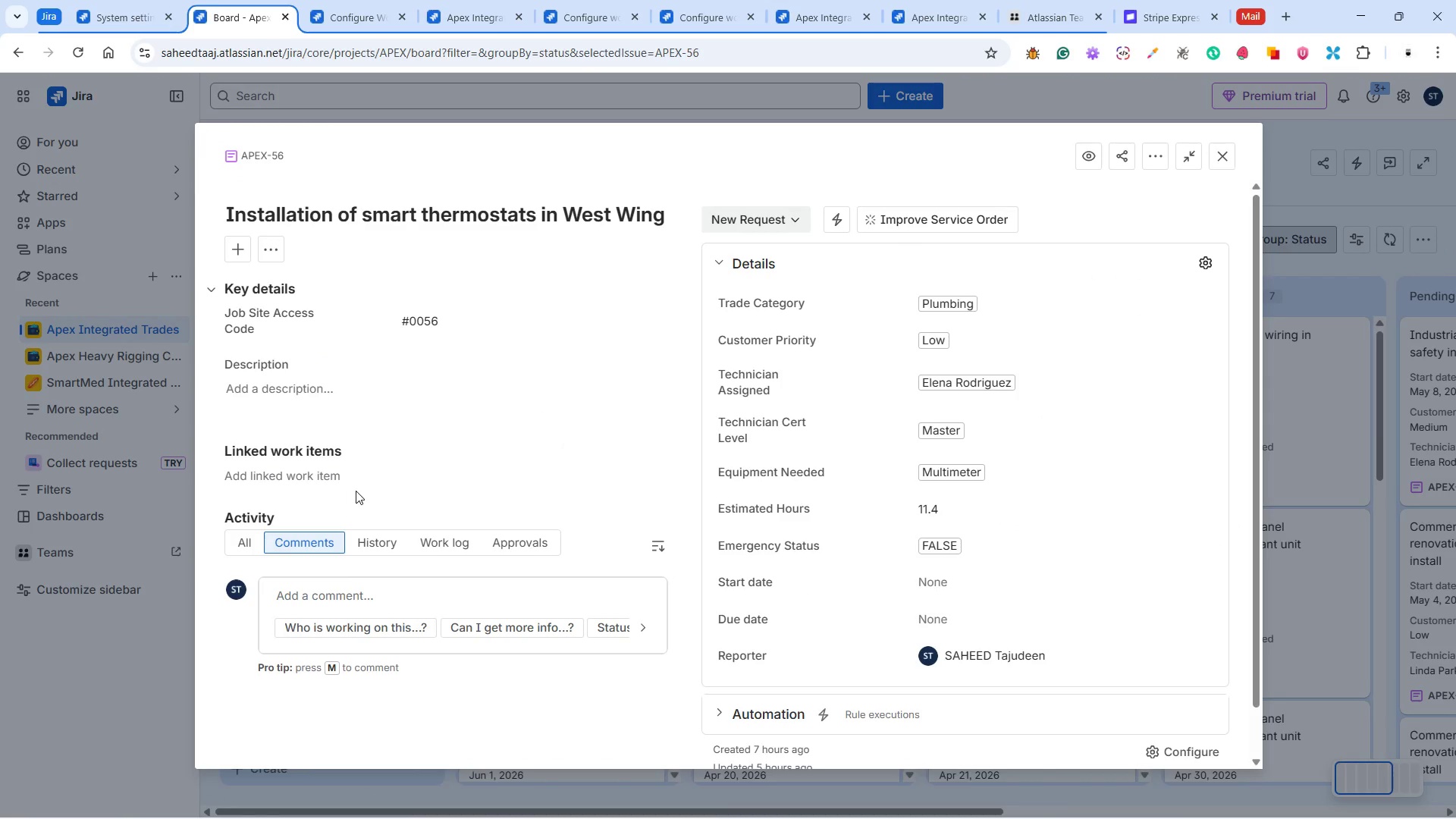 
left_click([1024, 586])
 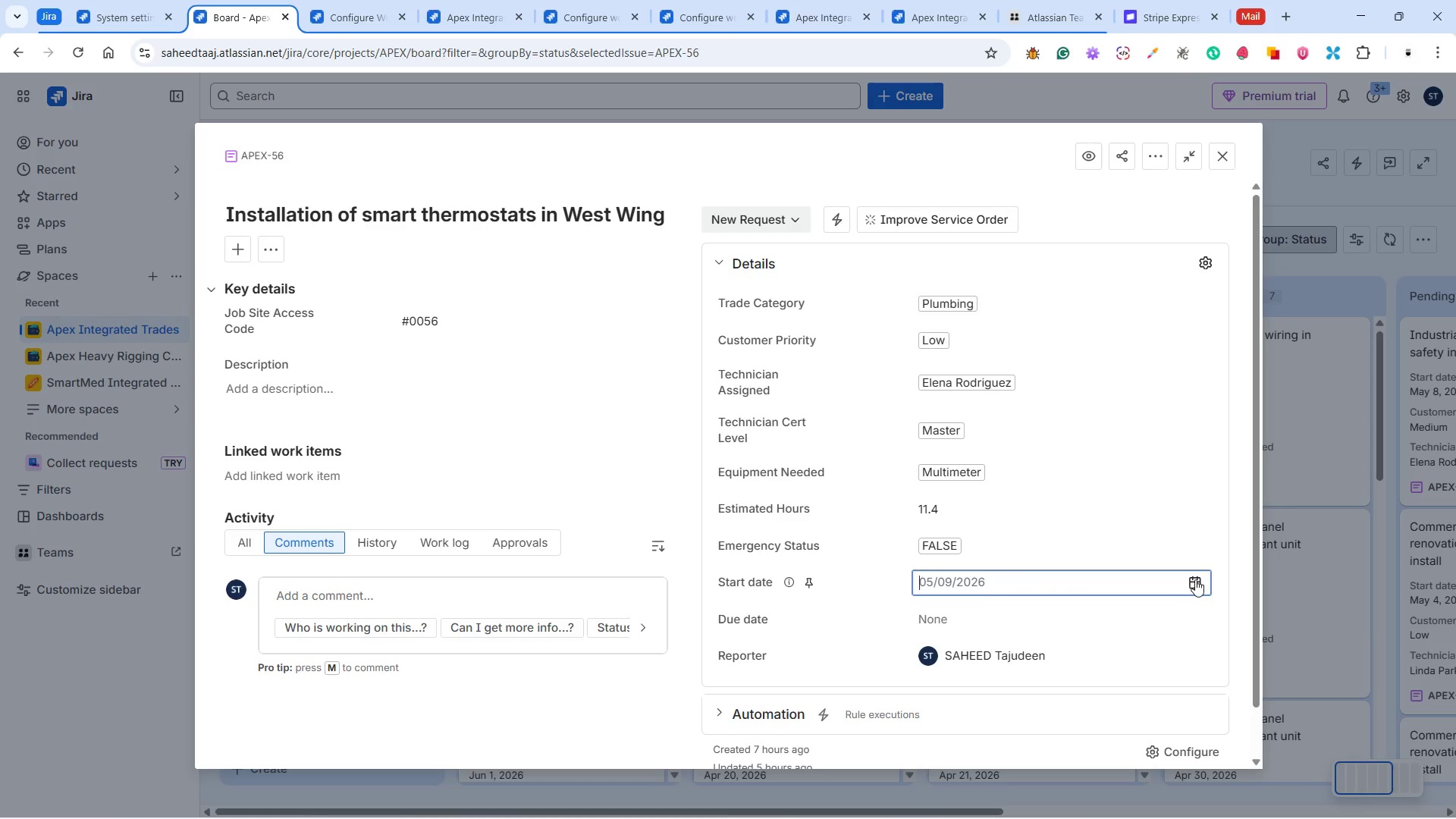 
left_click([1198, 579])
 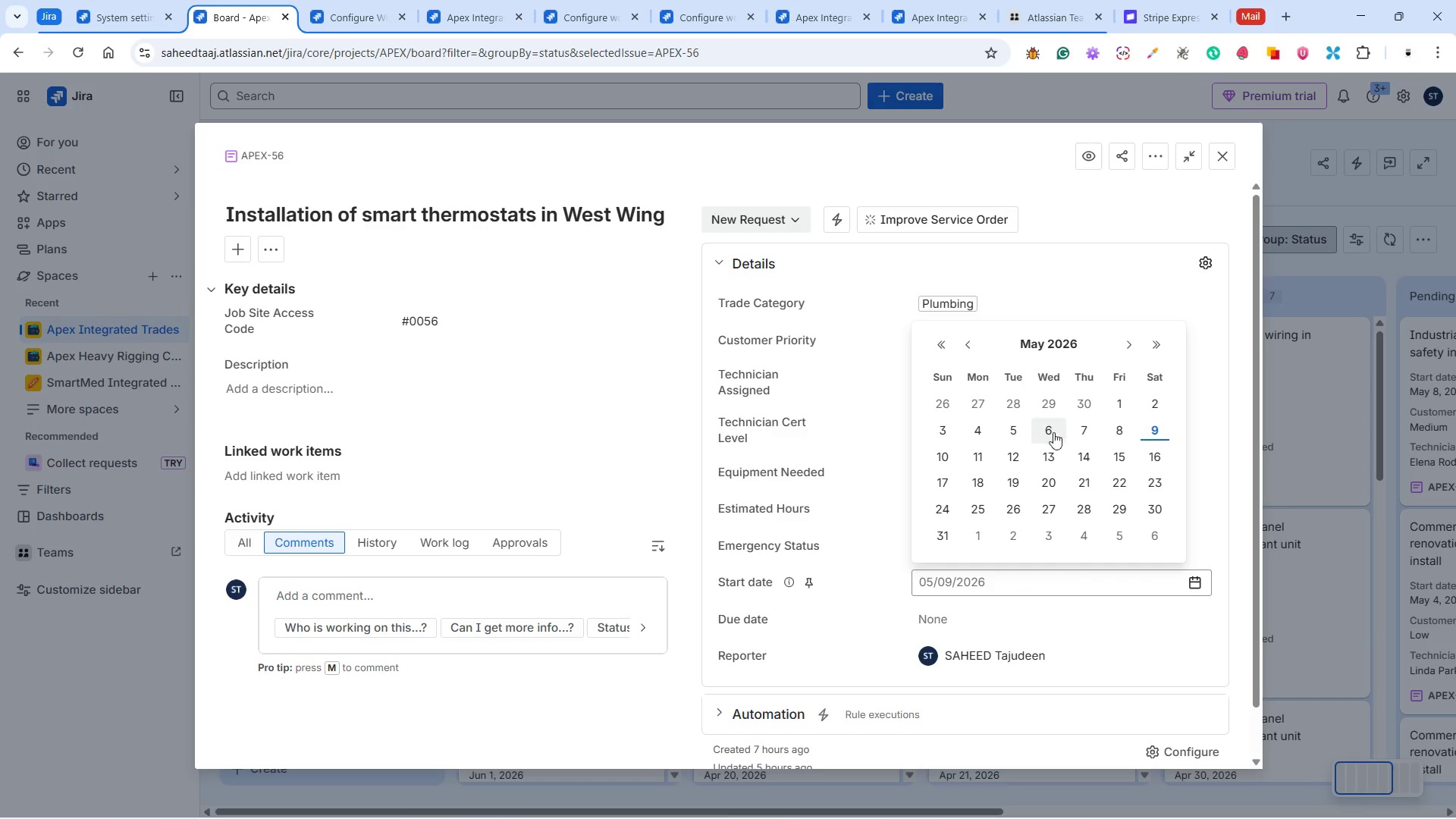 
left_click([1001, 435])
 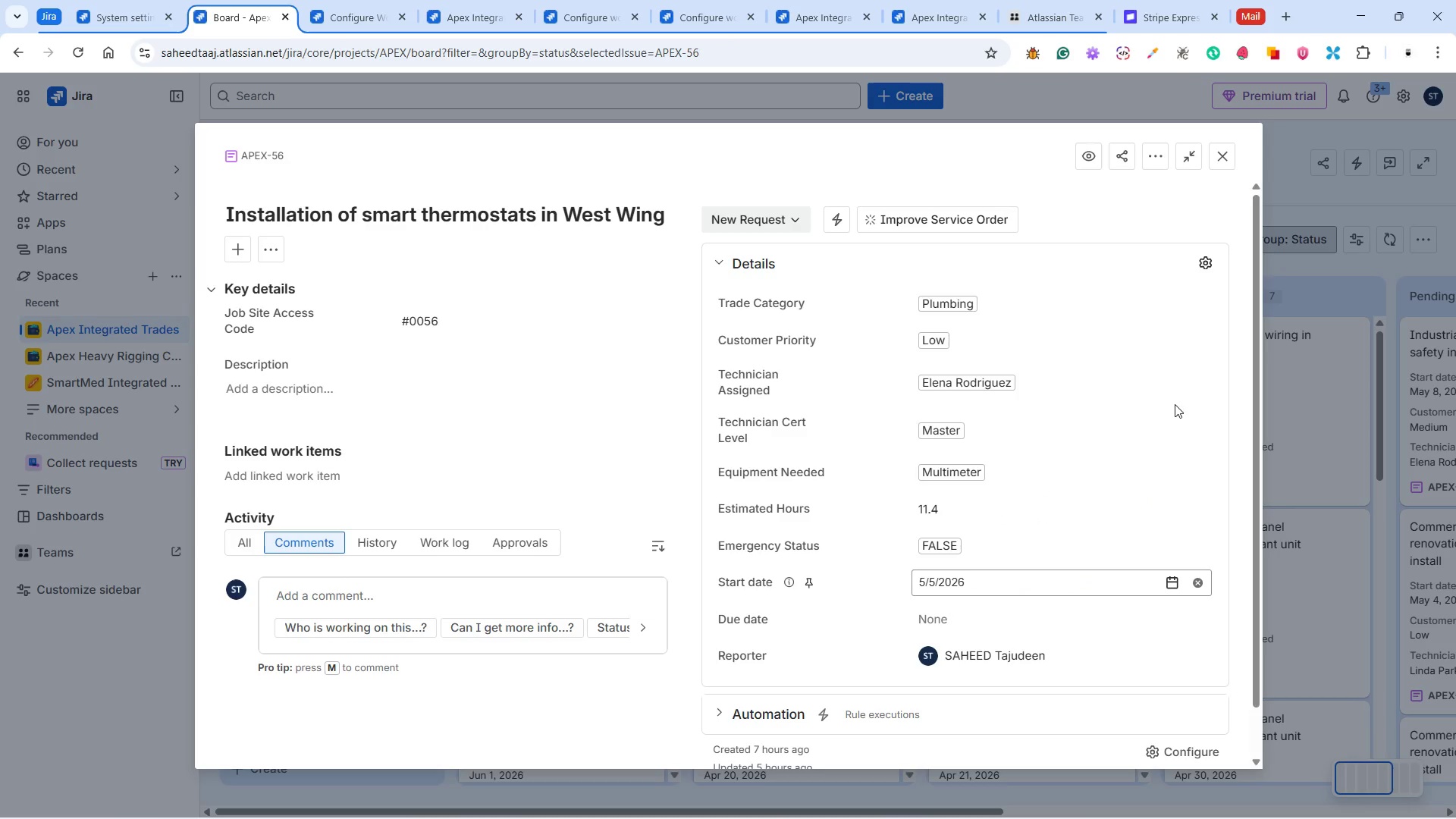 
left_click([1169, 582])
 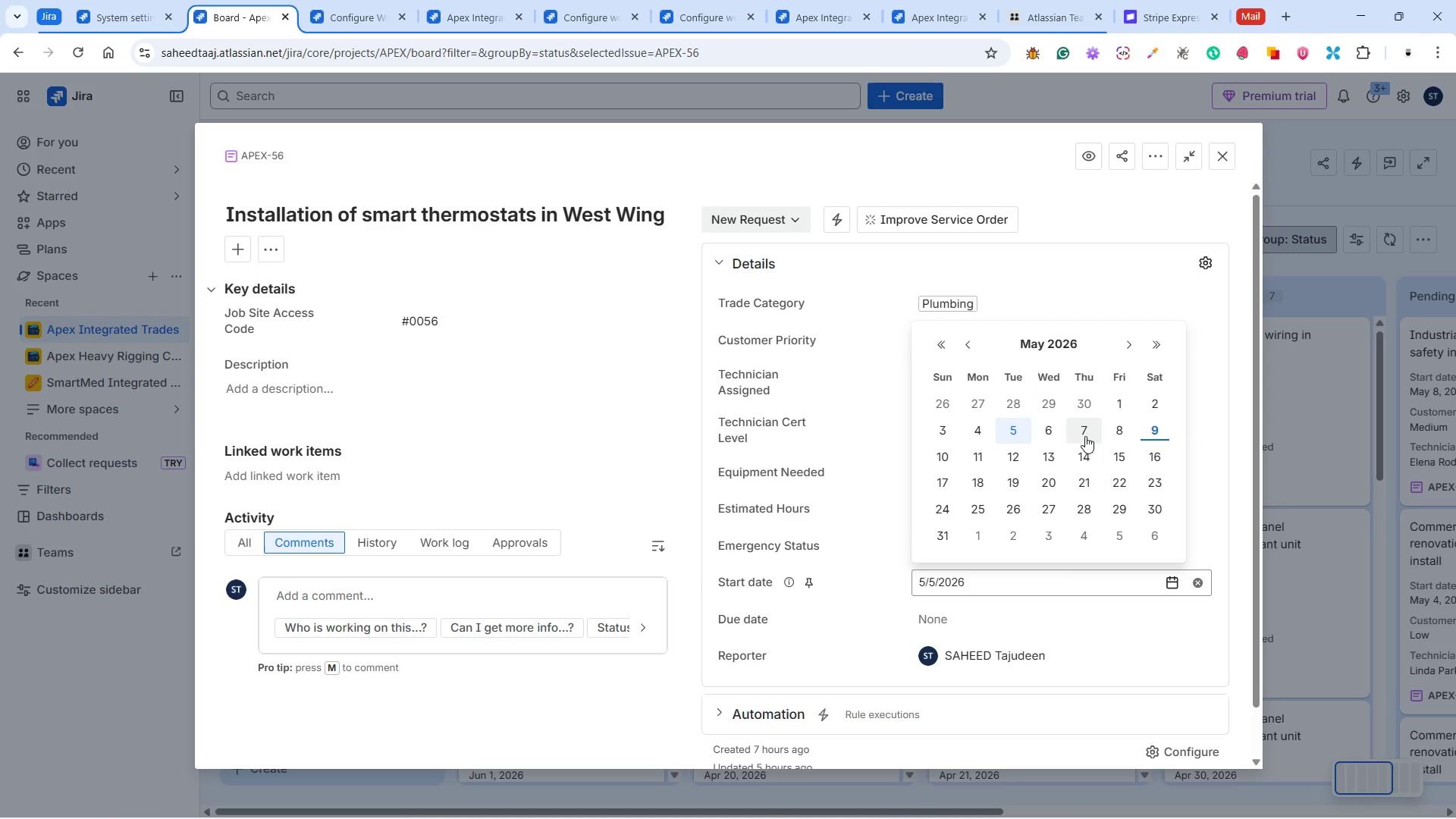 
wait(5.28)
 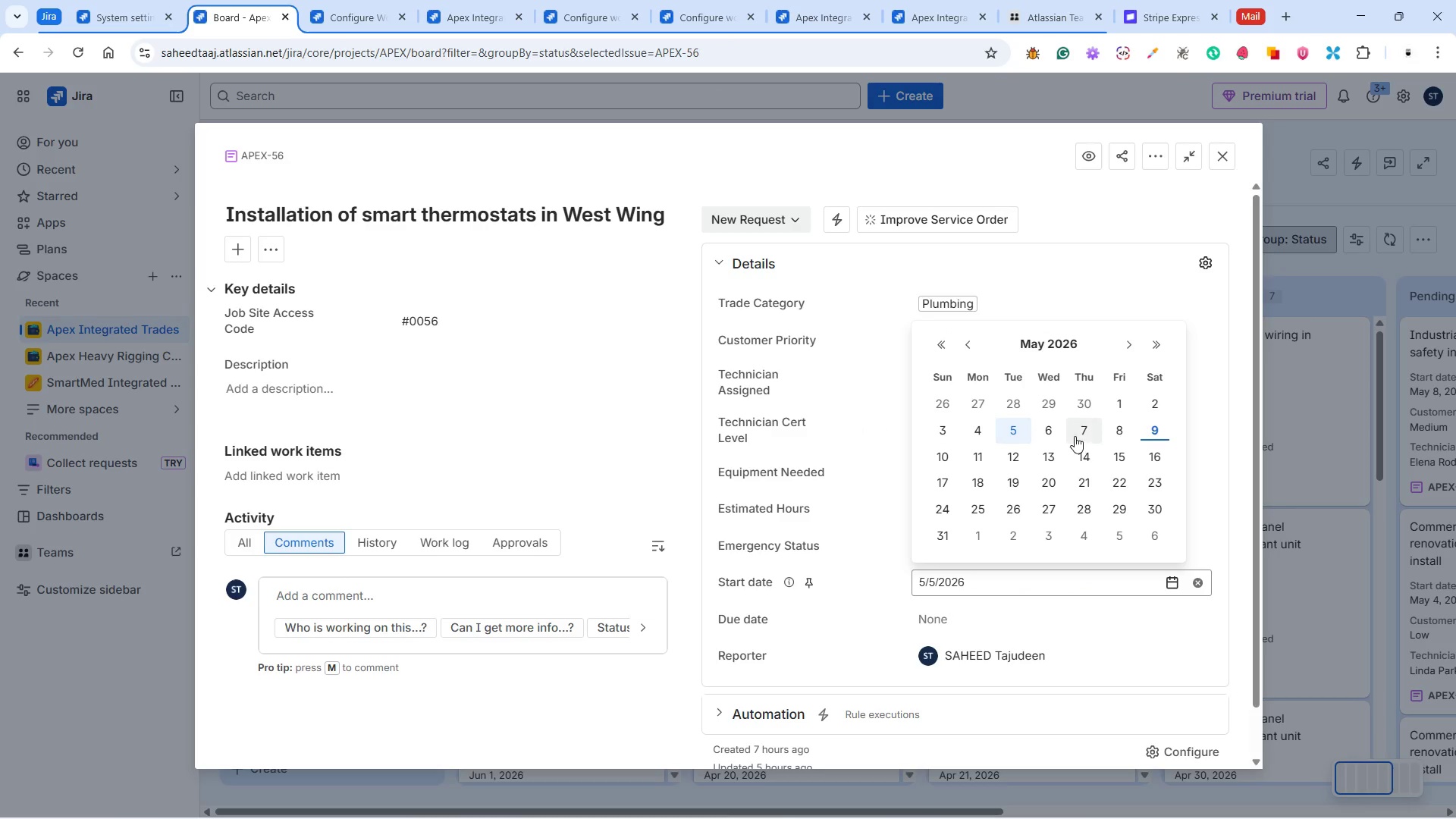 
left_click([1119, 431])
 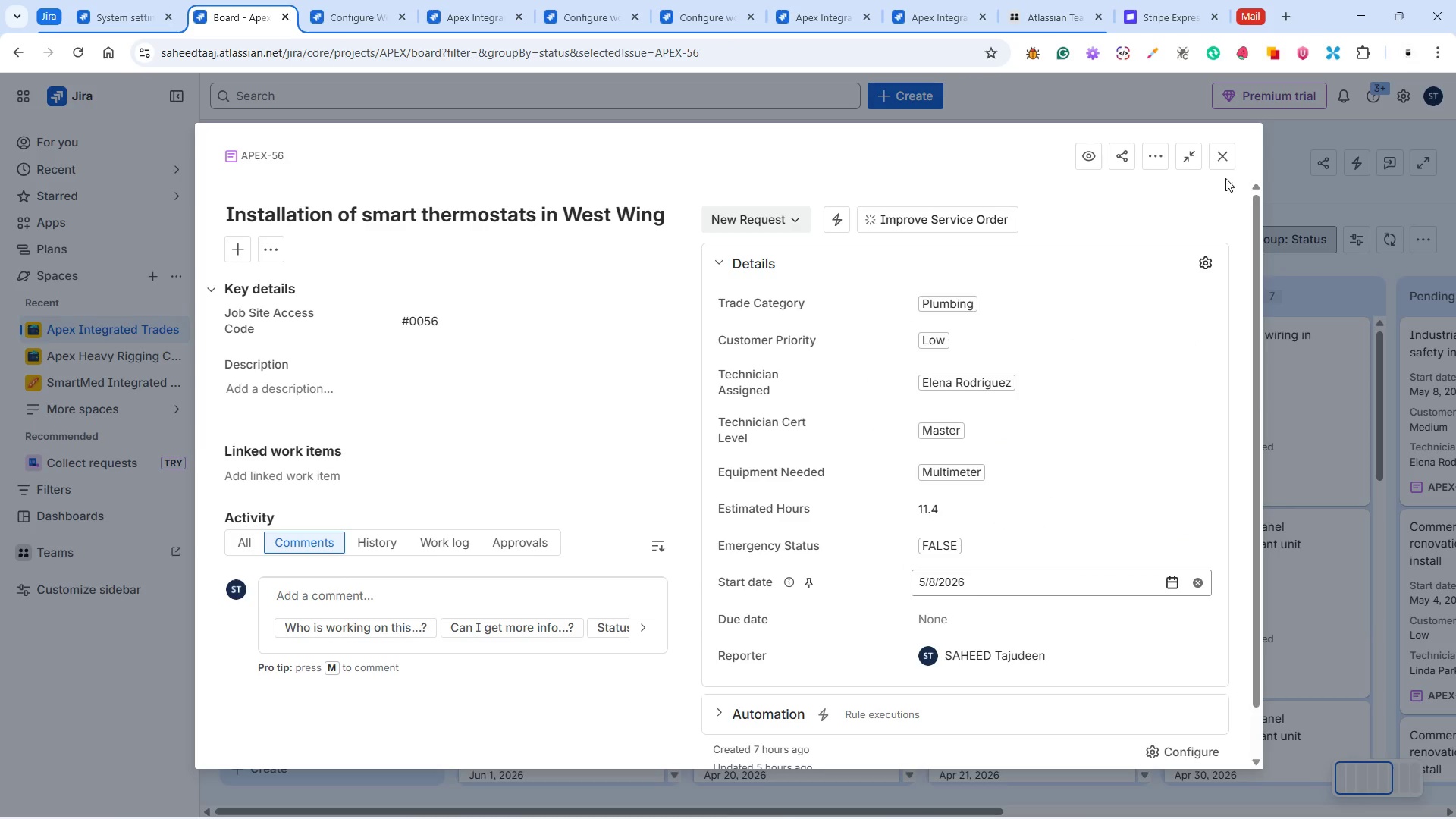 
left_click([1225, 158])
 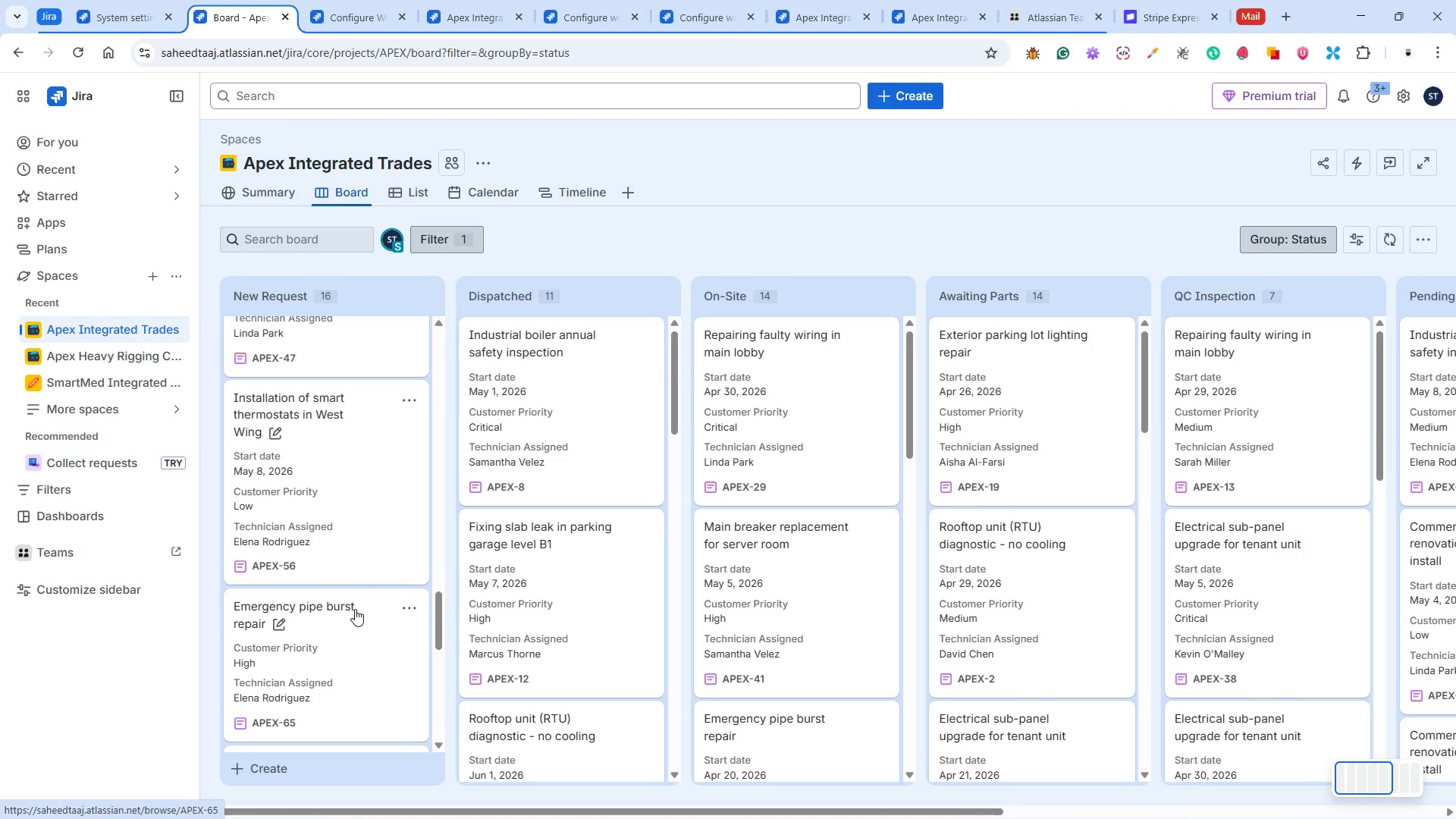 
scroll: coordinate [355, 609], scroll_direction: down, amount: 1.0
 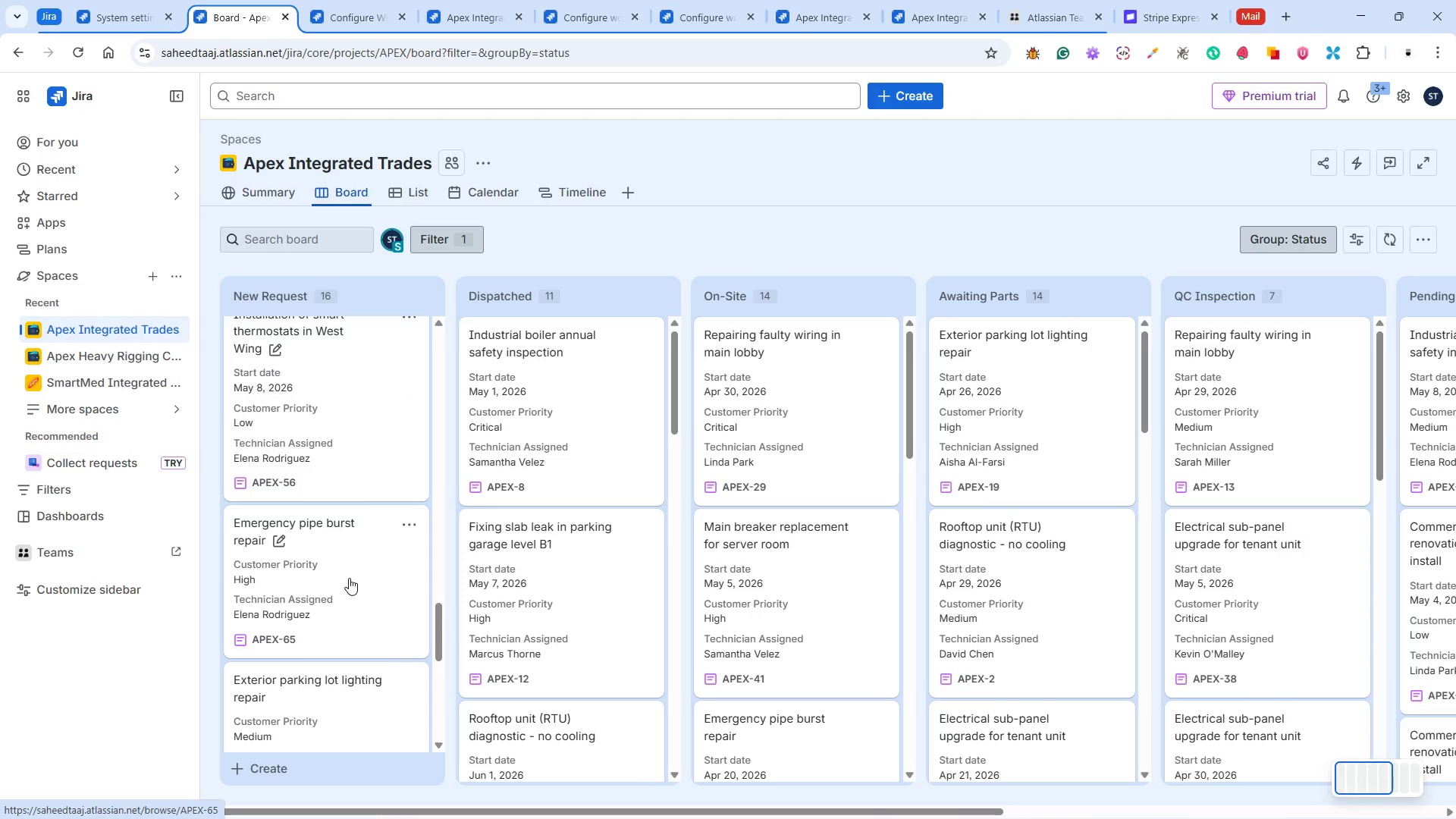 
left_click([349, 578])
 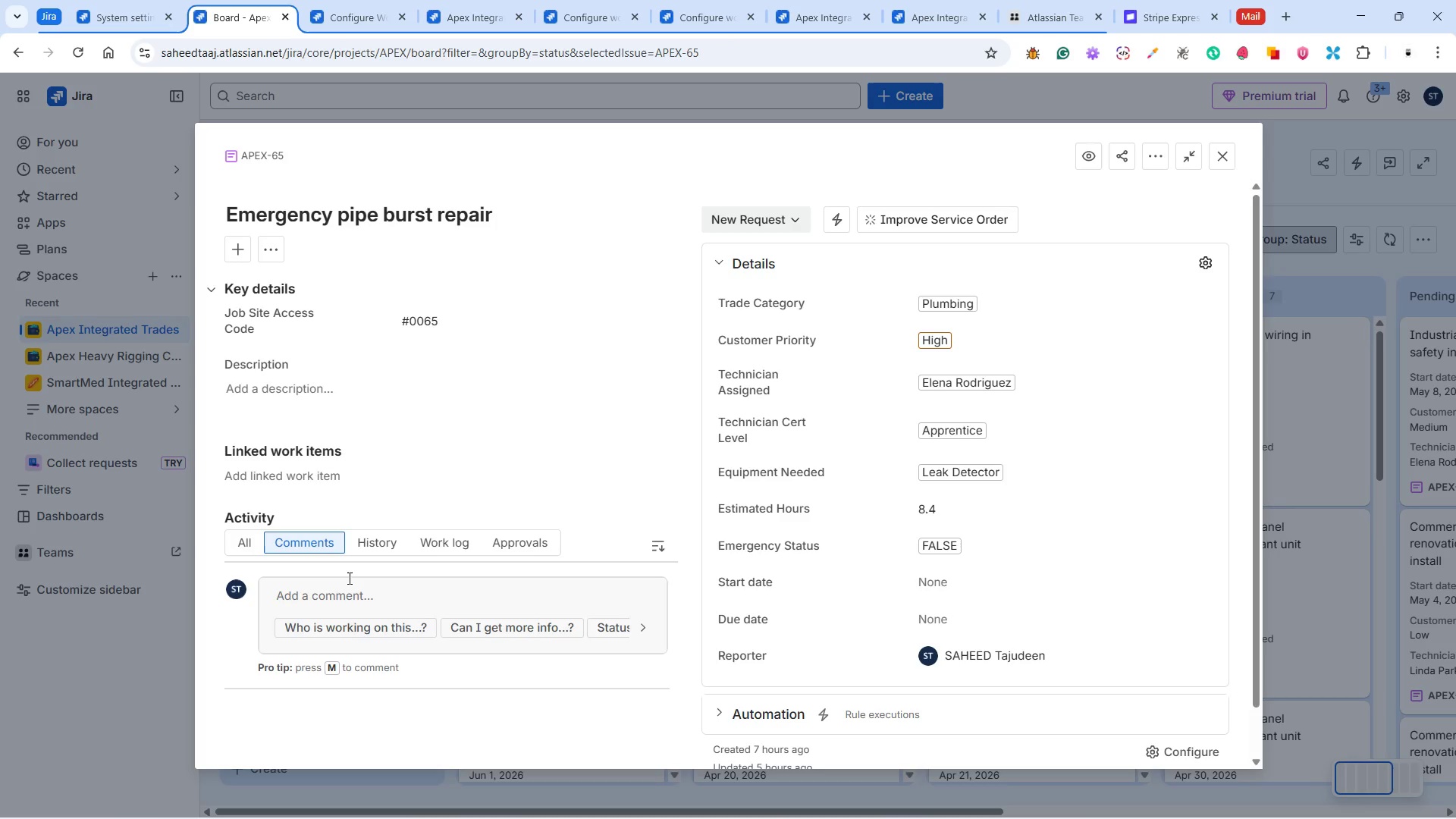 
wait(17.59)
 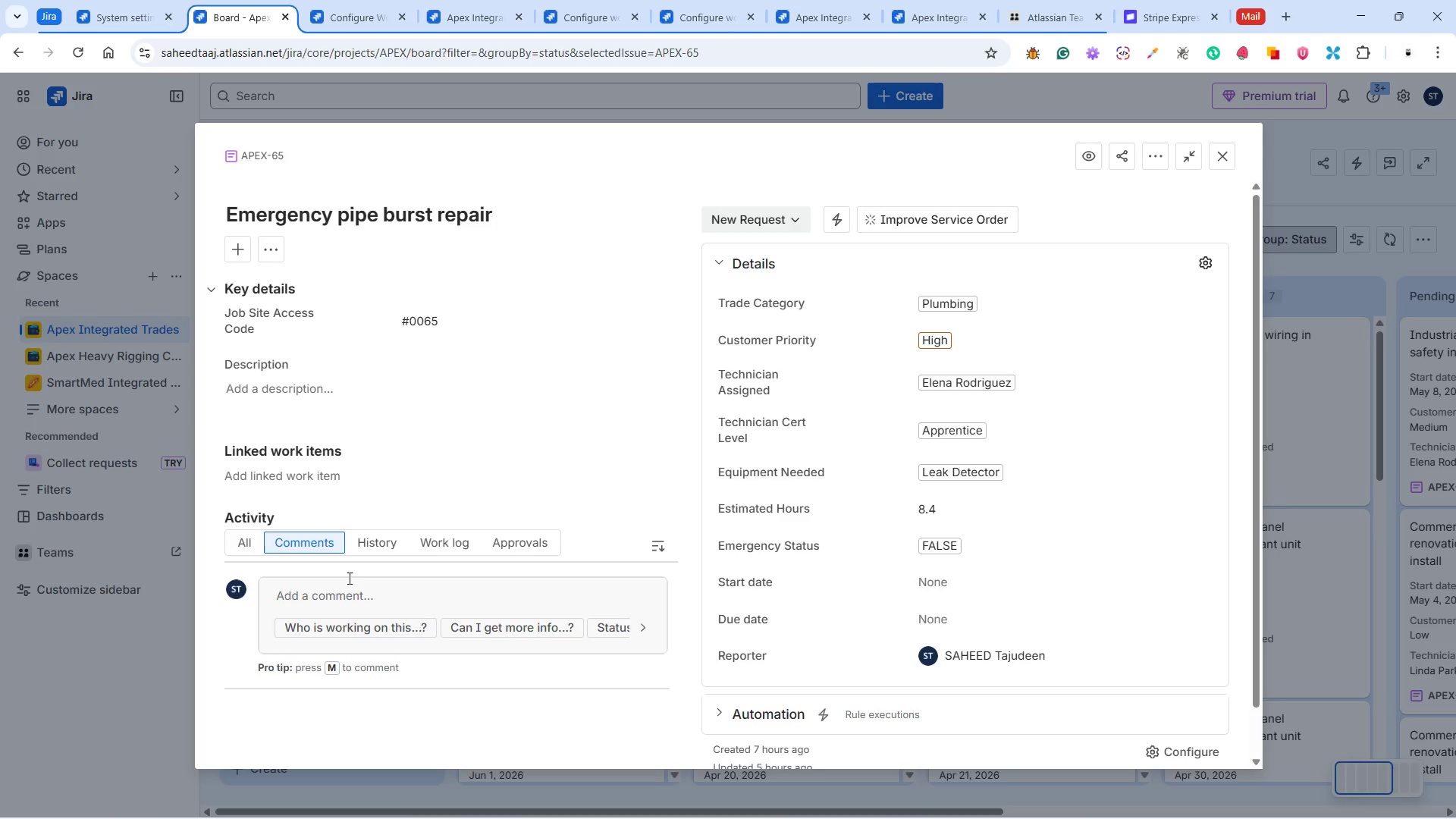 
left_click([769, 218])
 